 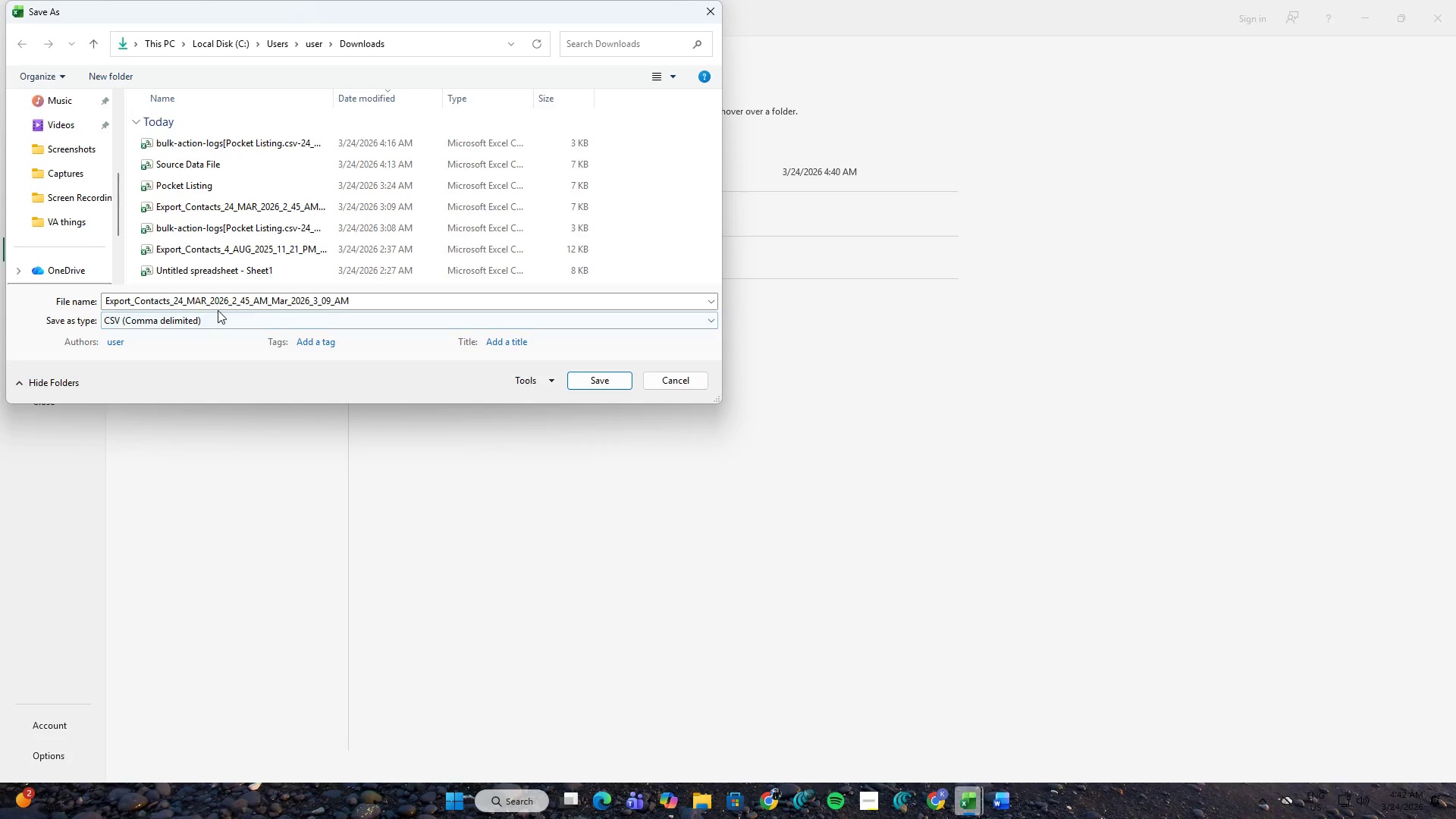 
left_click([218, 325])
 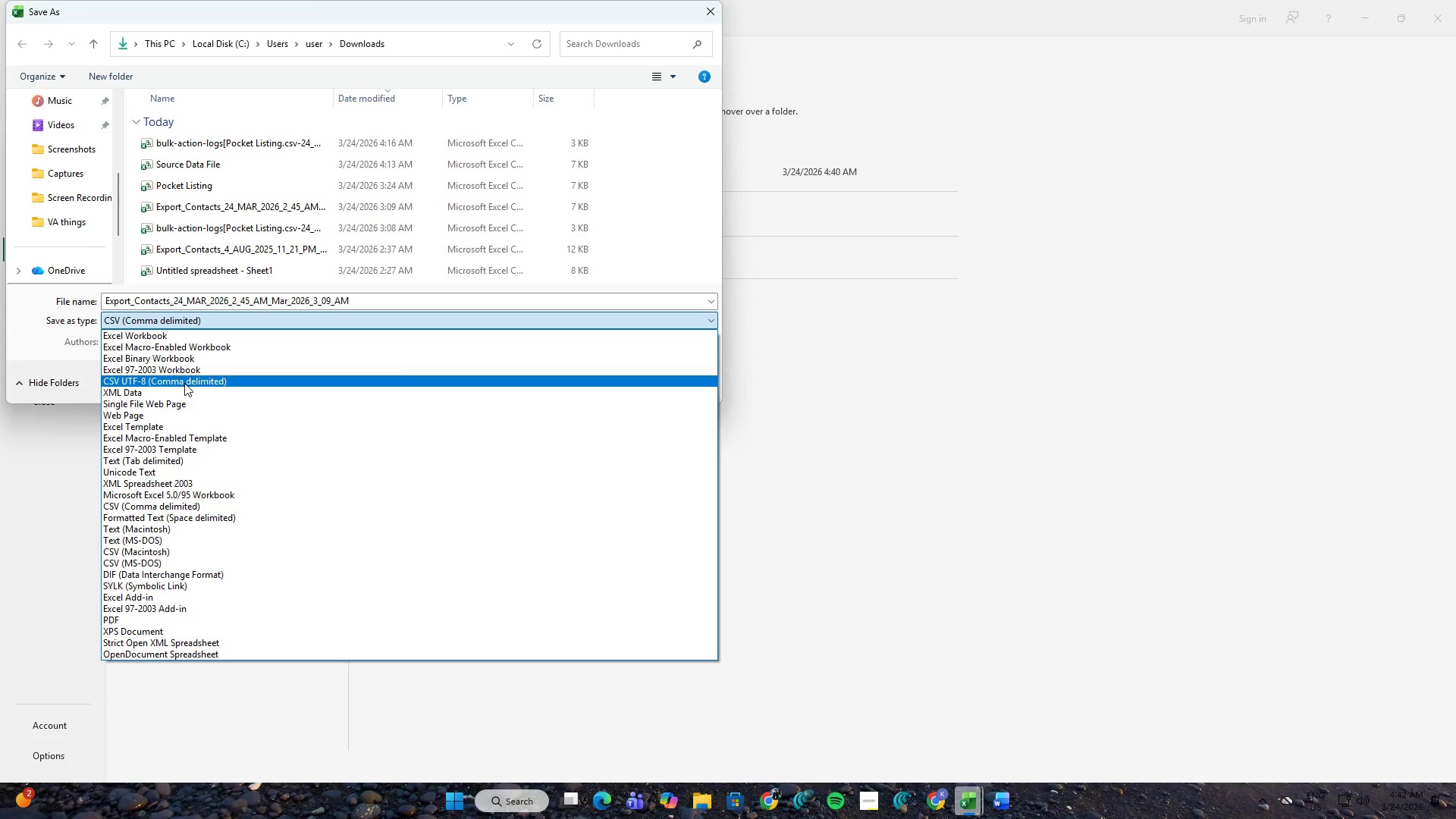 
type(pdf)
 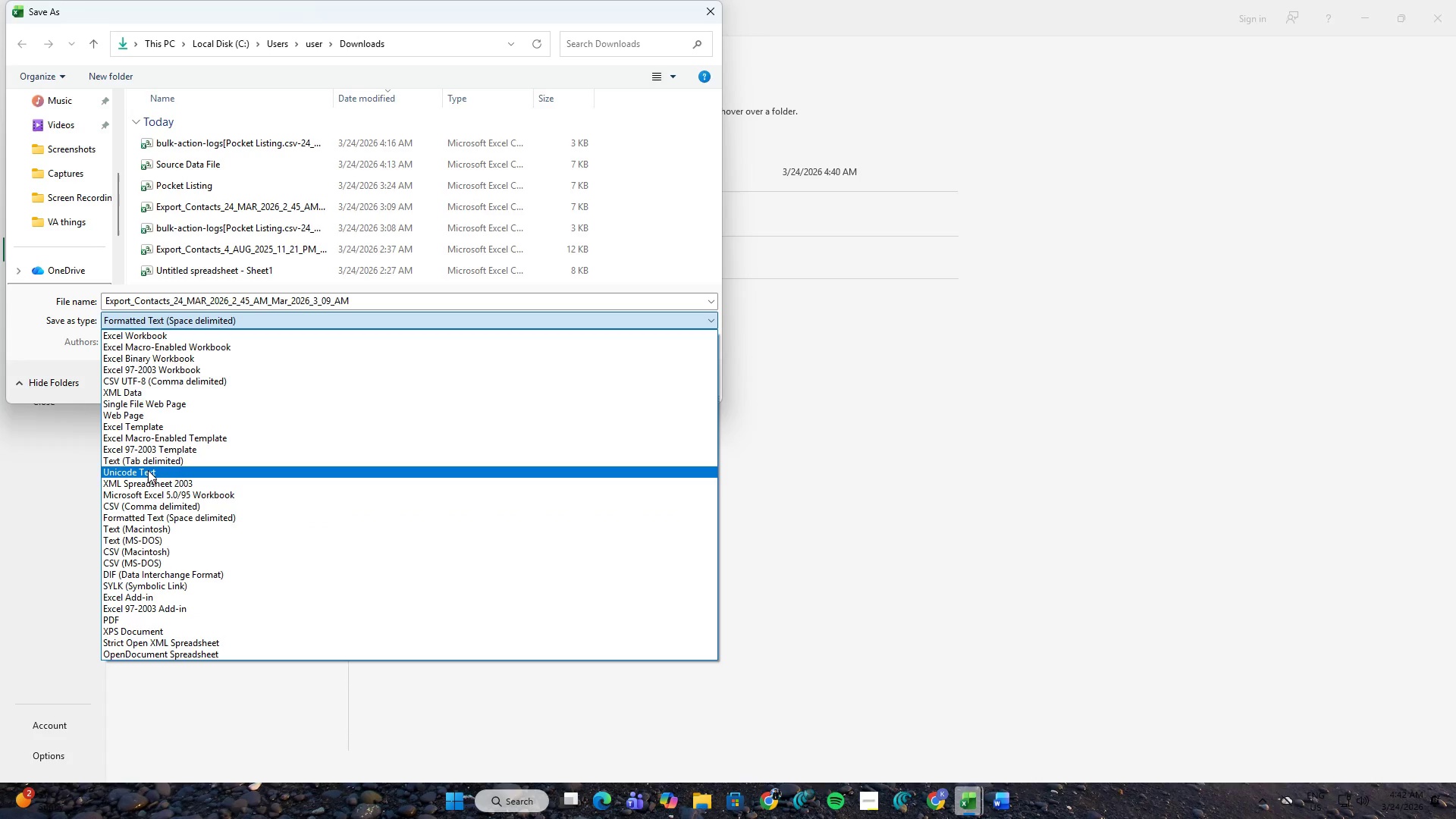 
key(P)
 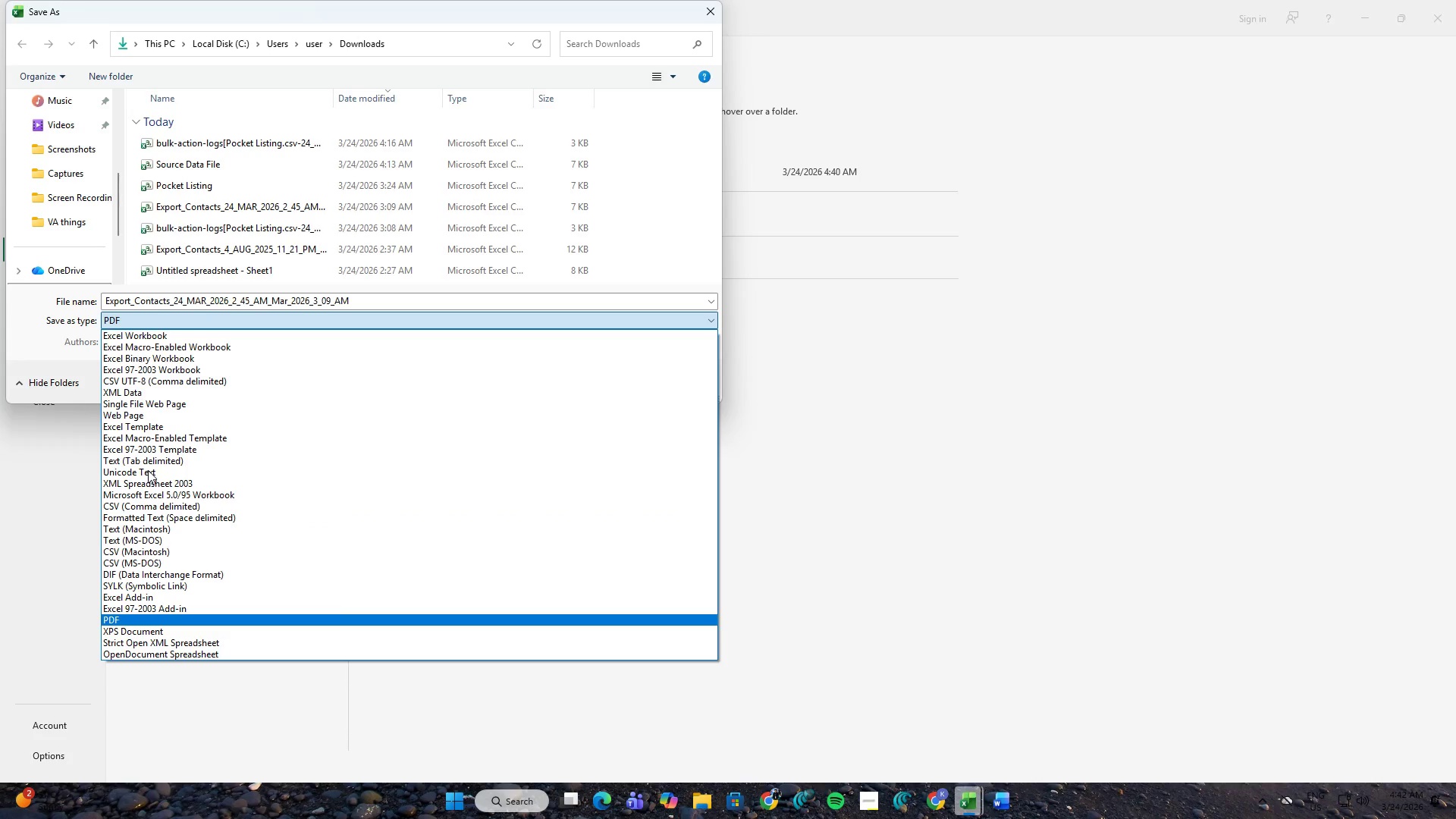 
key(NumpadEnter)
 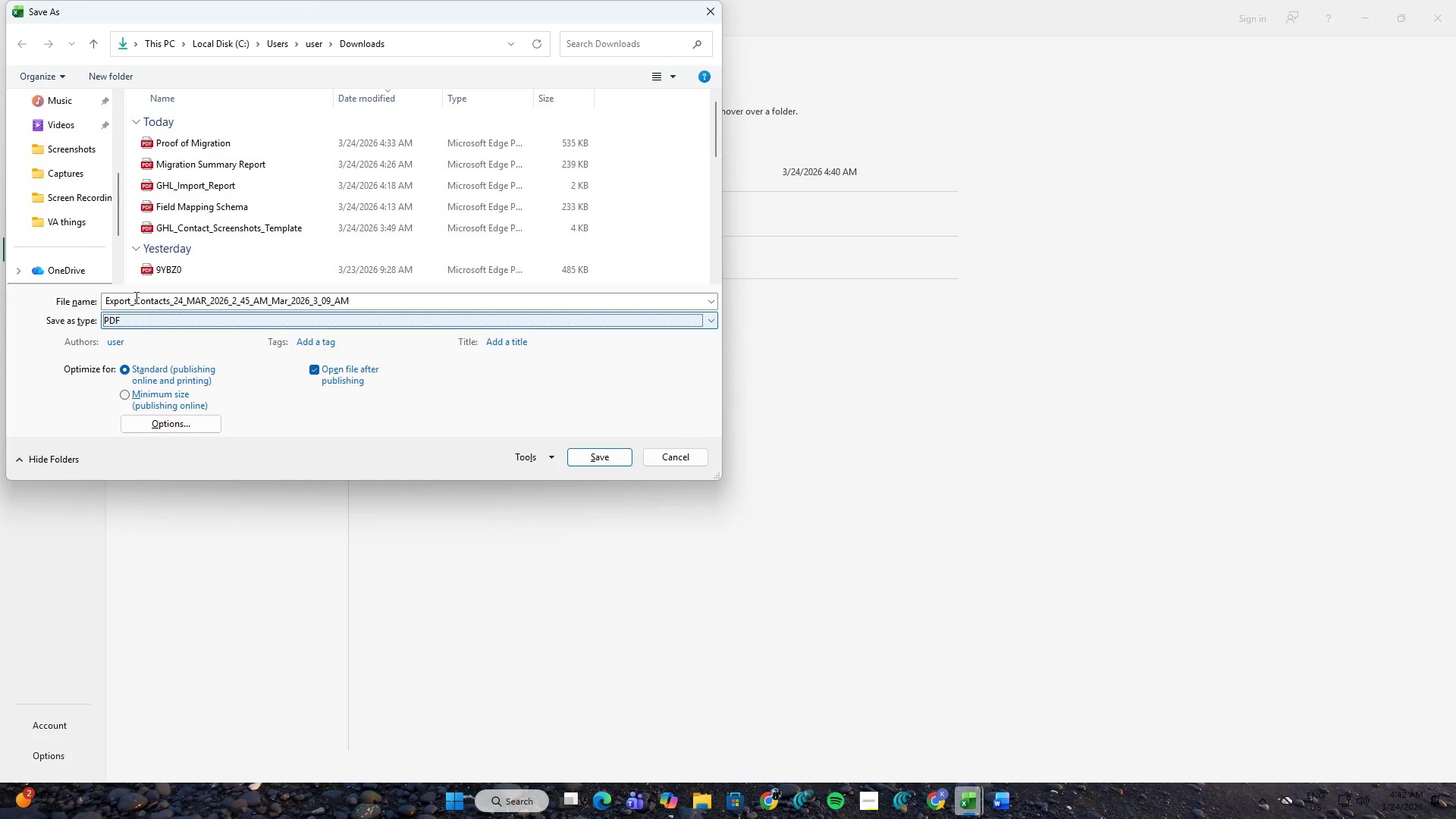 
scroll: coordinate [70, 167], scroll_direction: up, amount: 3.0
 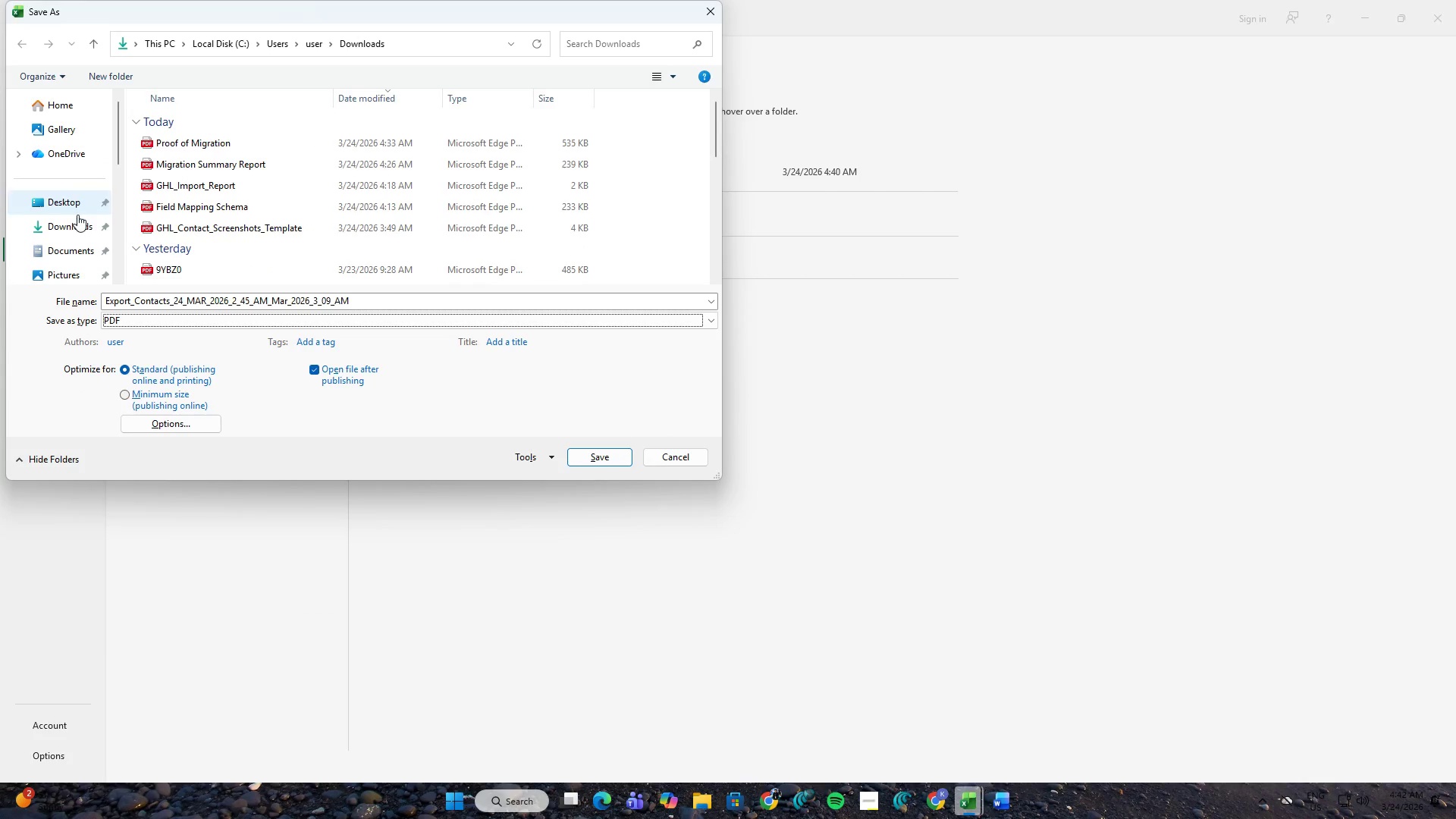 
left_click([77, 221])
 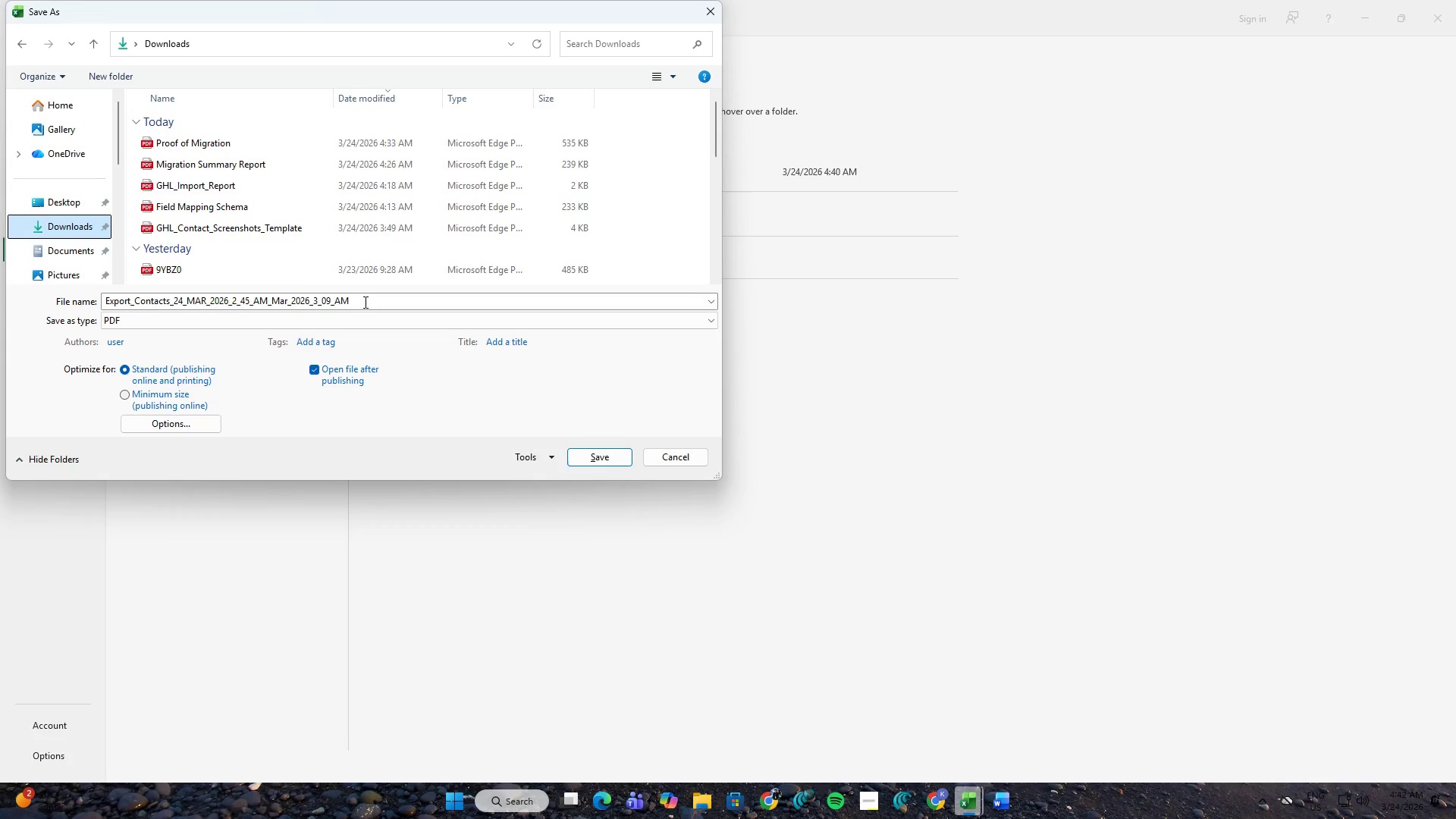 
left_click_drag(start_coordinate=[364, 302], to_coordinate=[356, 303])
 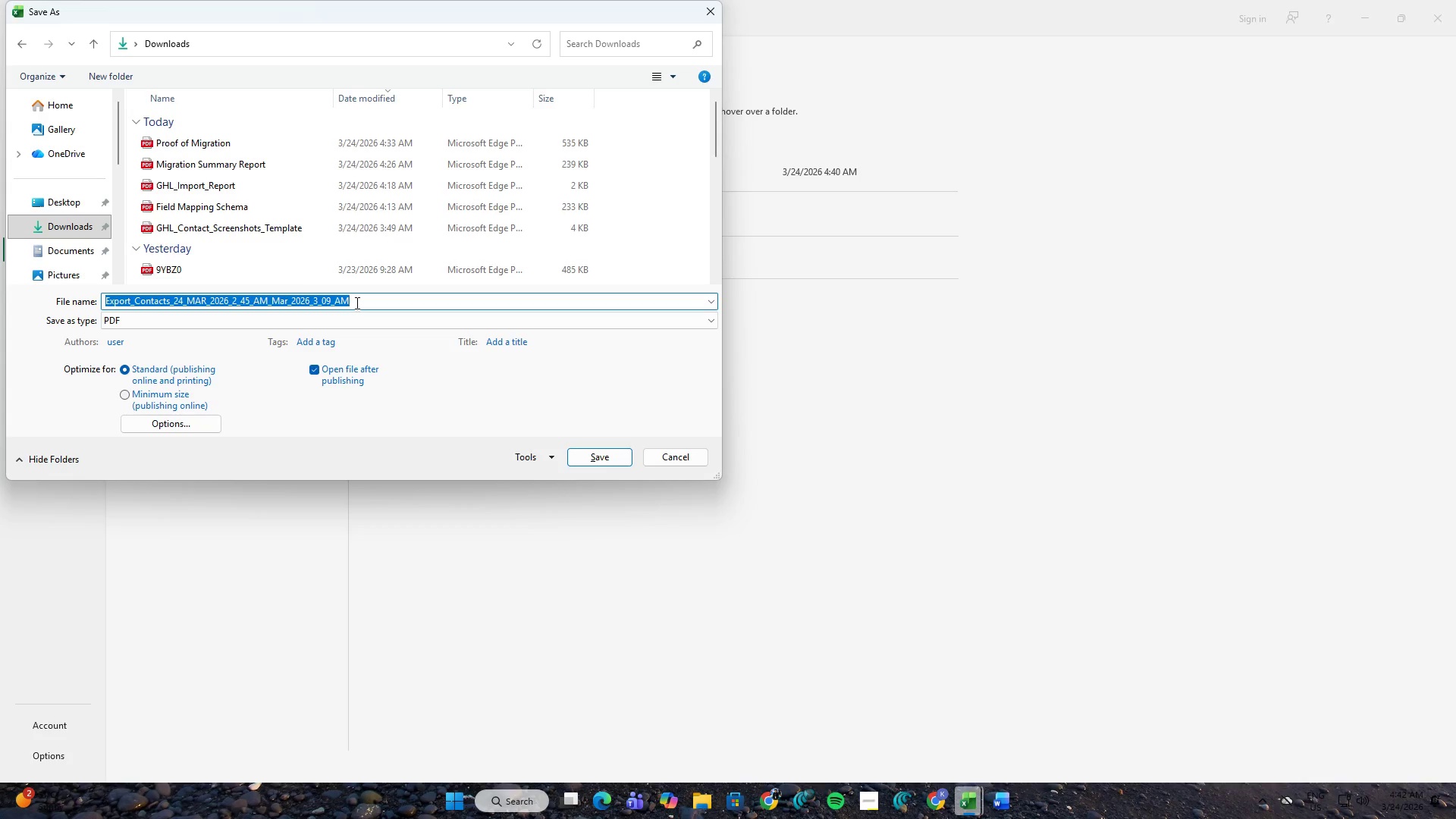 
type(Contacts )
 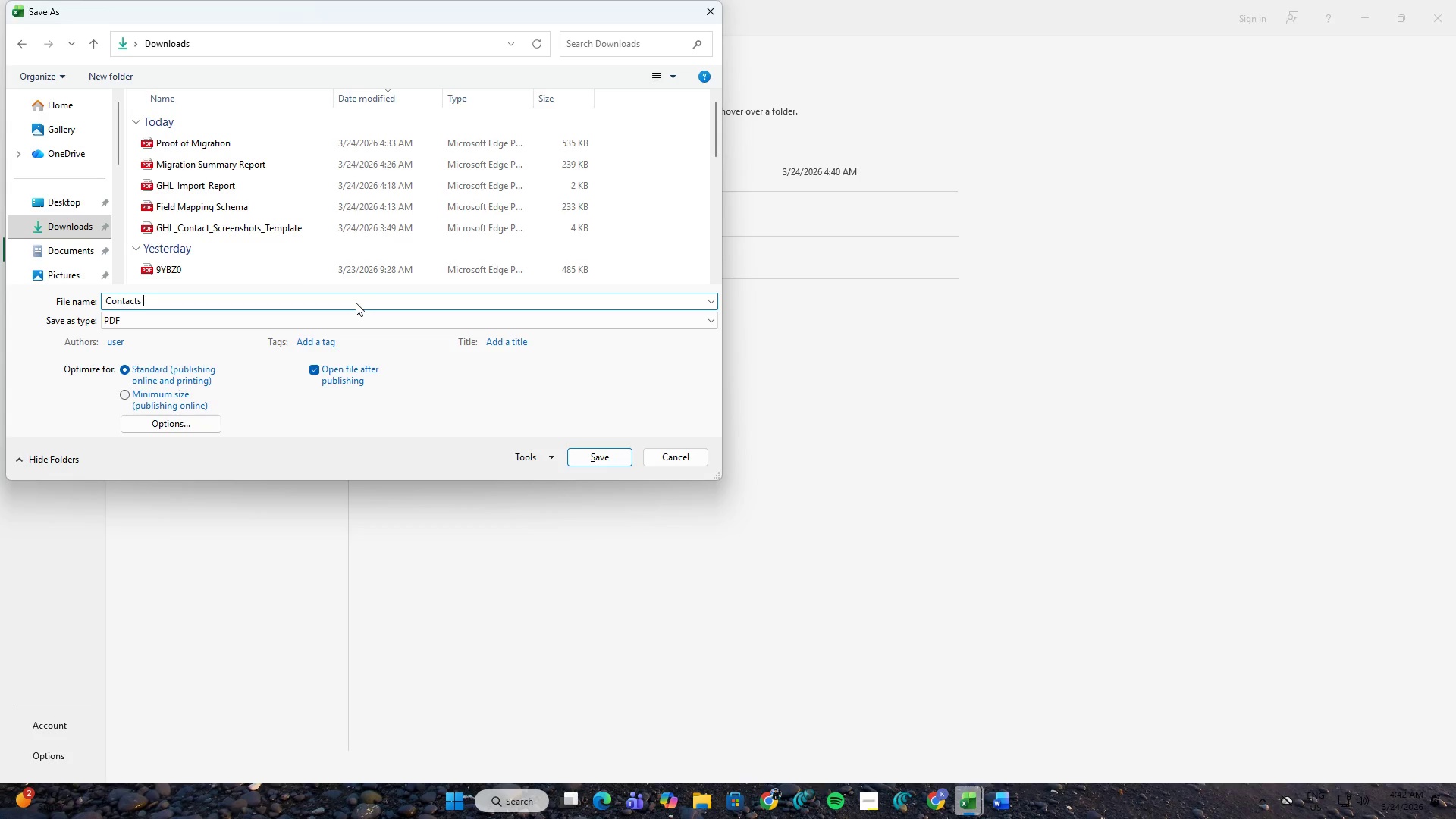 
type(created in GHL)
 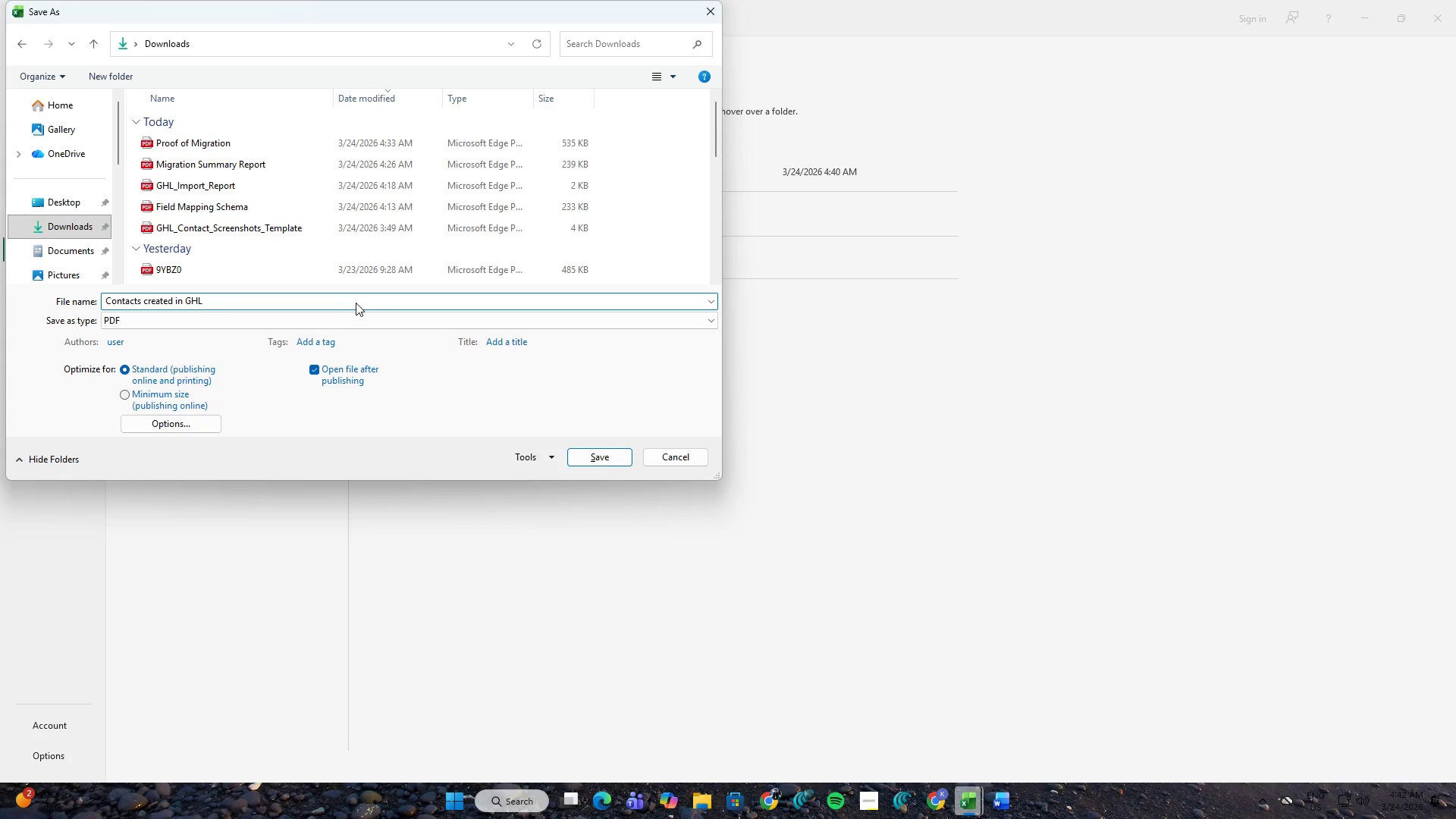 
wait(5.73)
 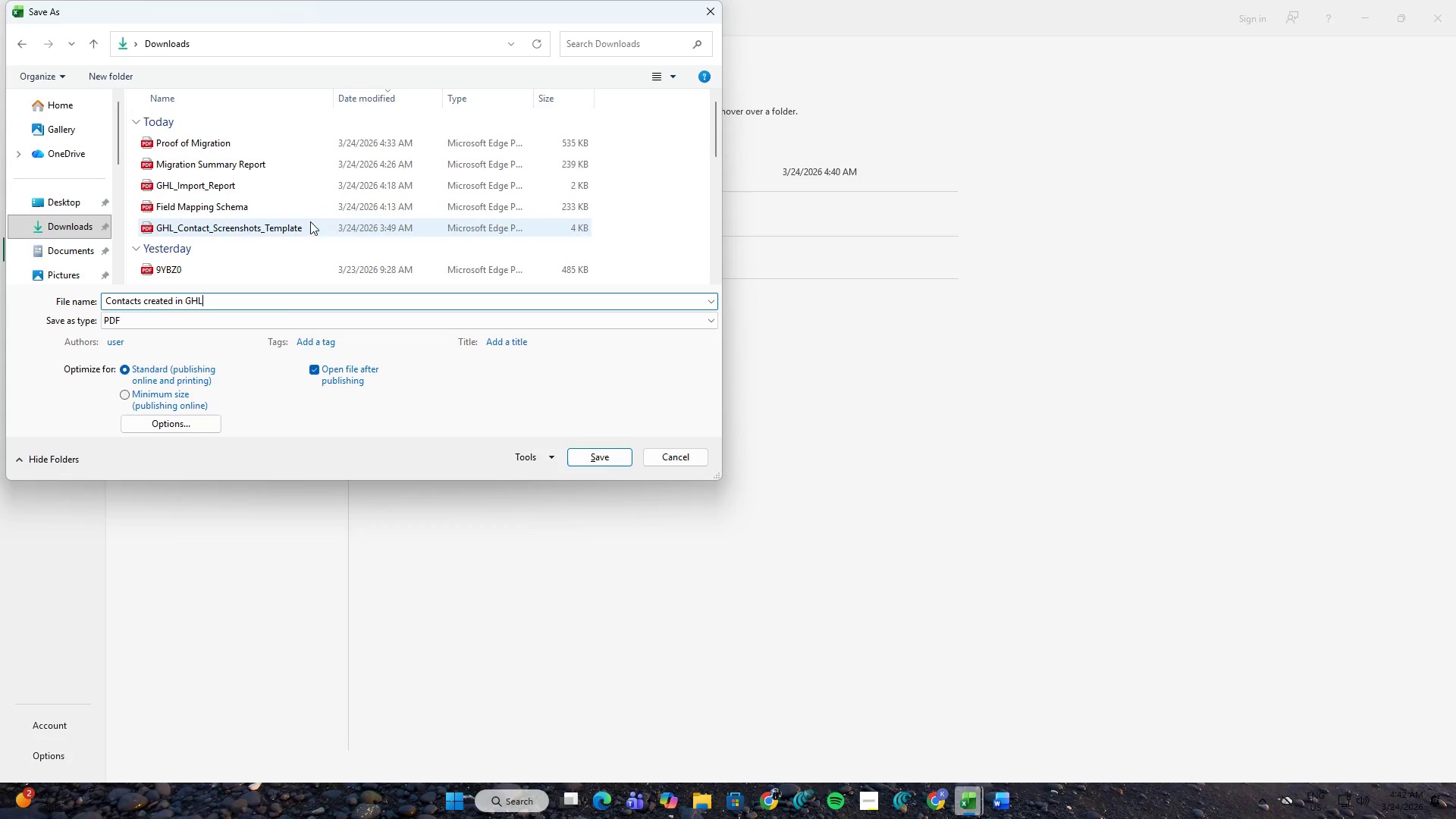 
left_click([602, 466])
 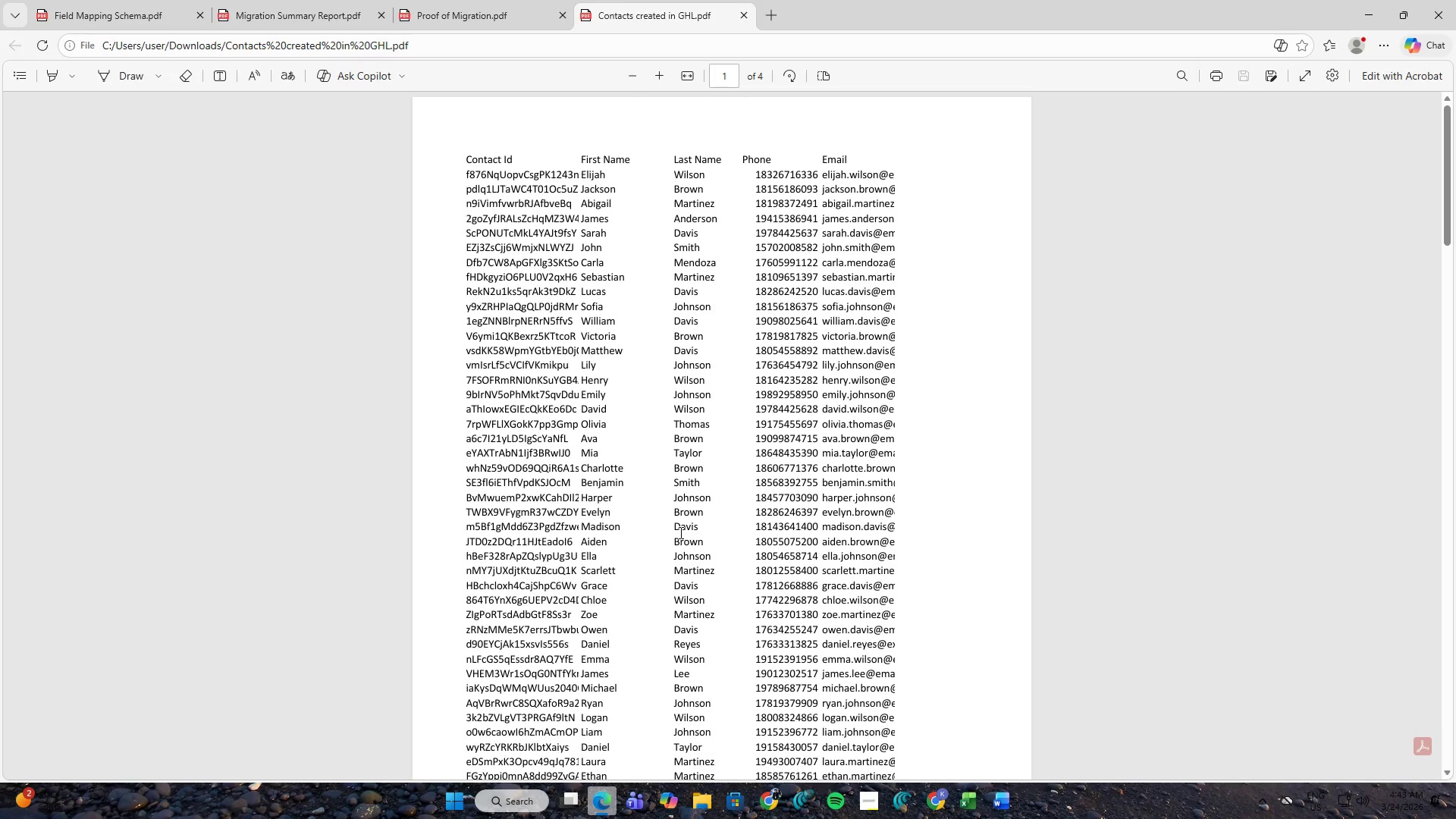 
scroll: coordinate [674, 512], scroll_direction: down, amount: 10.0
 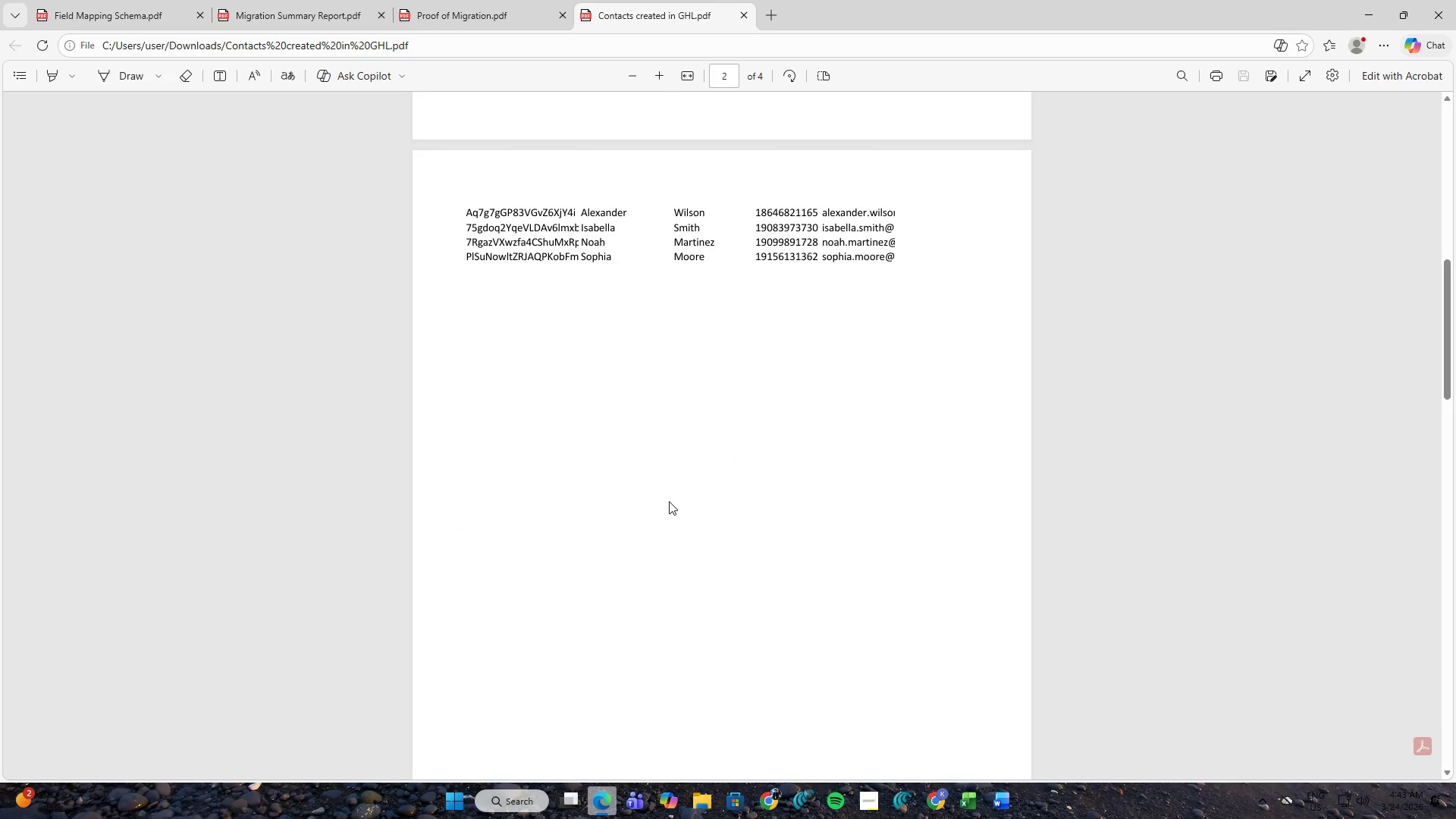 
scroll: coordinate [667, 497], scroll_direction: up, amount: 11.0
 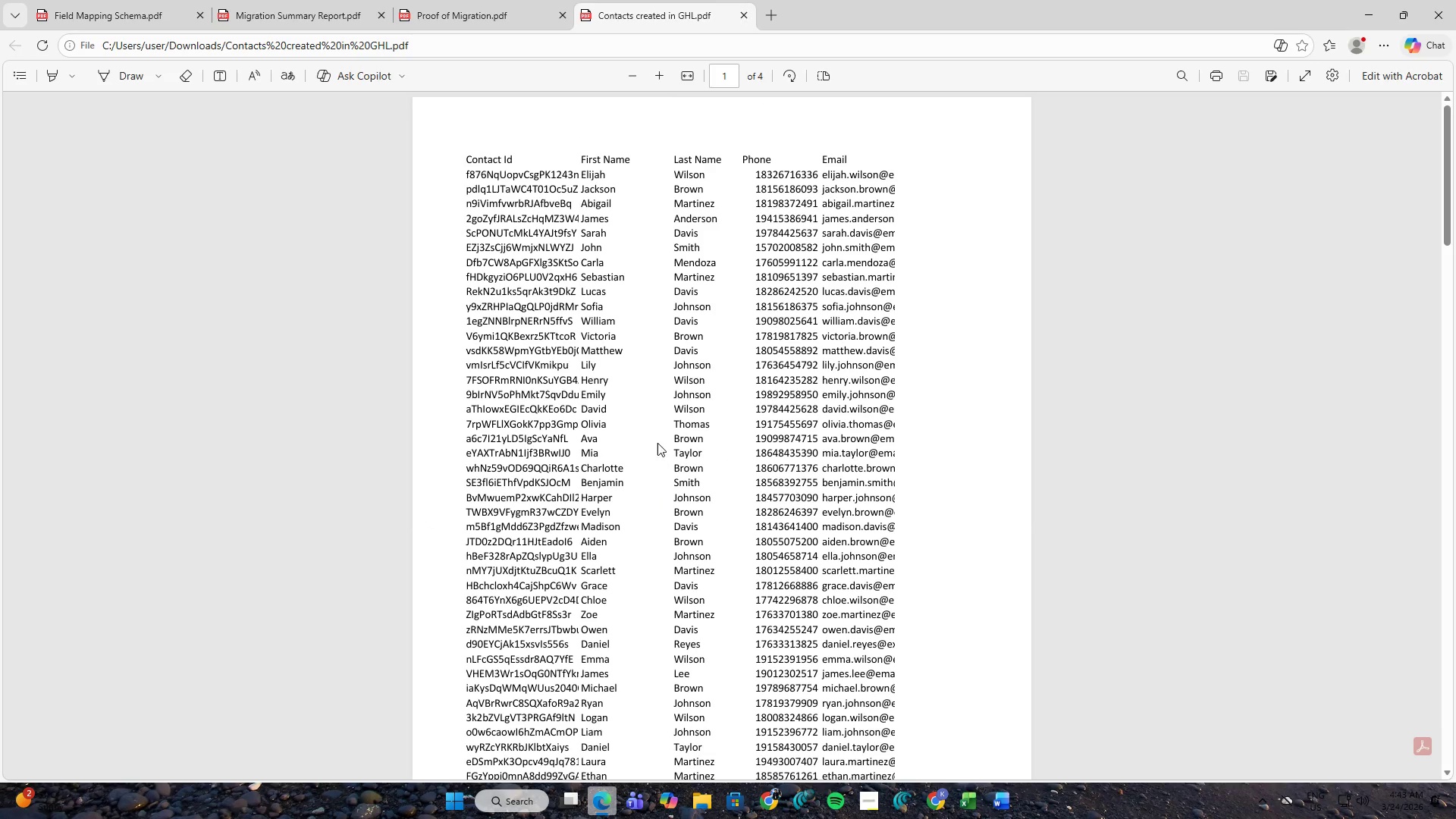 
scroll: coordinate [654, 430], scroll_direction: down, amount: 18.0
 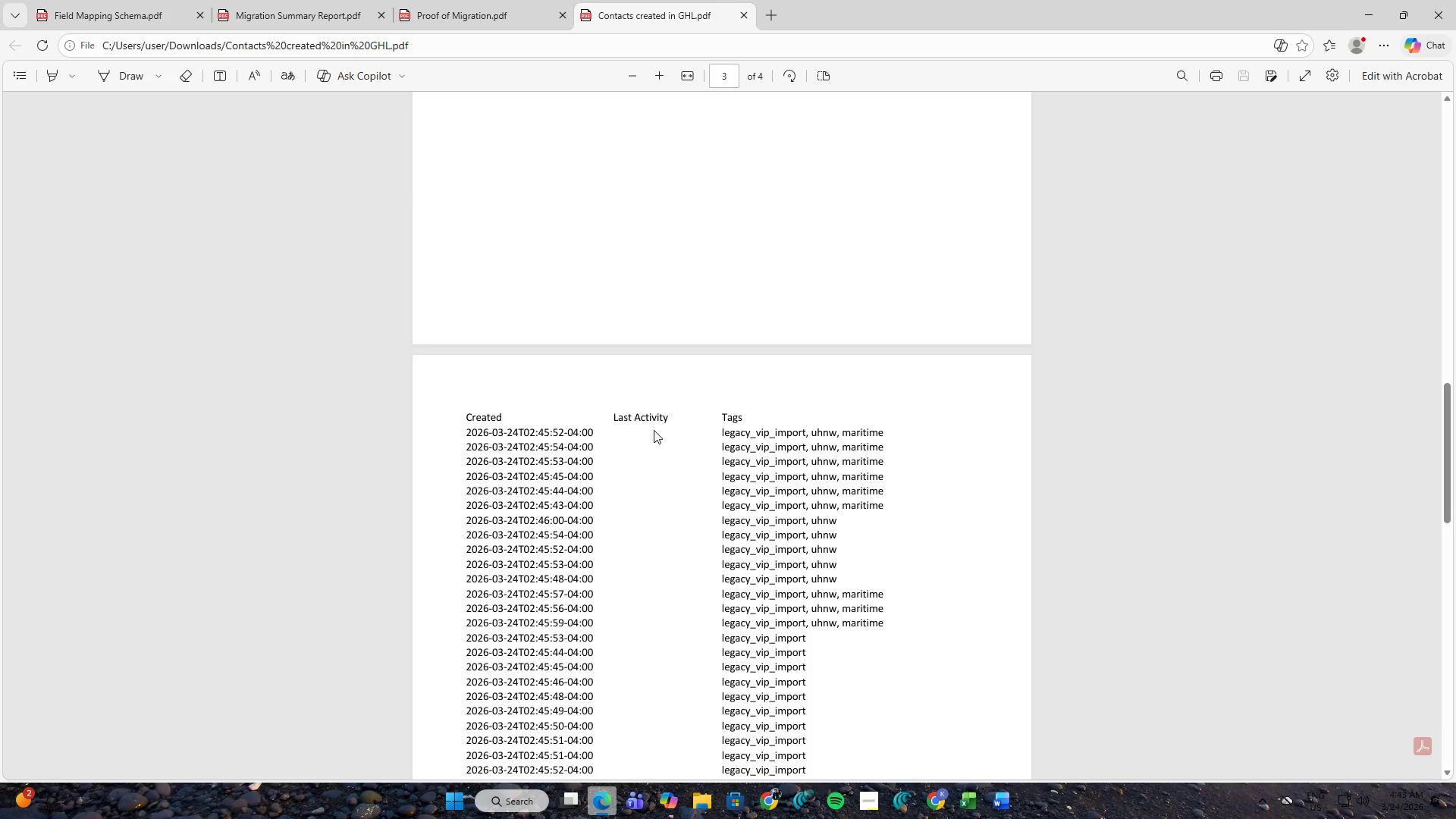 
scroll: coordinate [654, 430], scroll_direction: up, amount: 23.0
 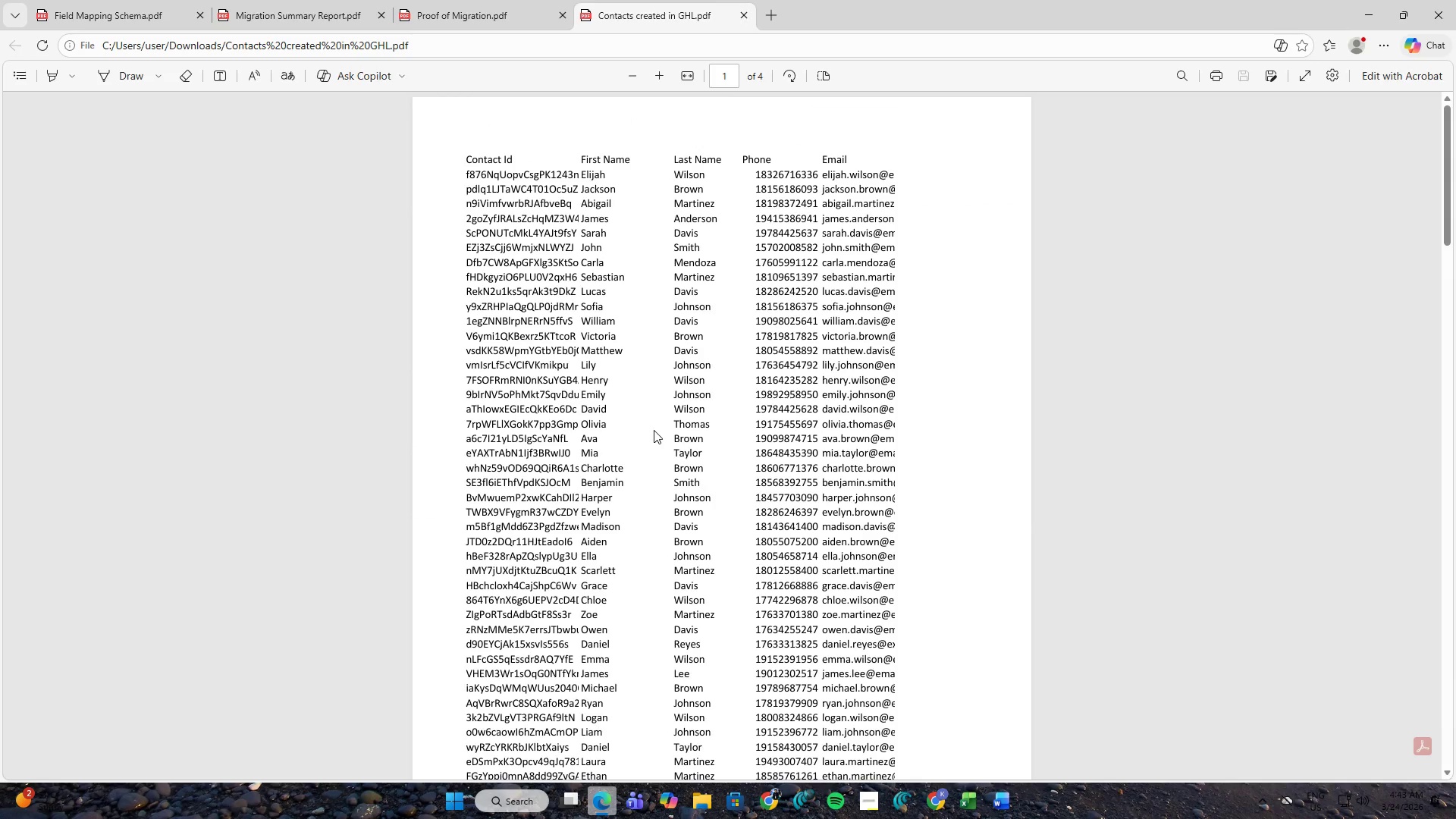 
scroll: coordinate [621, 444], scroll_direction: down, amount: 22.0
 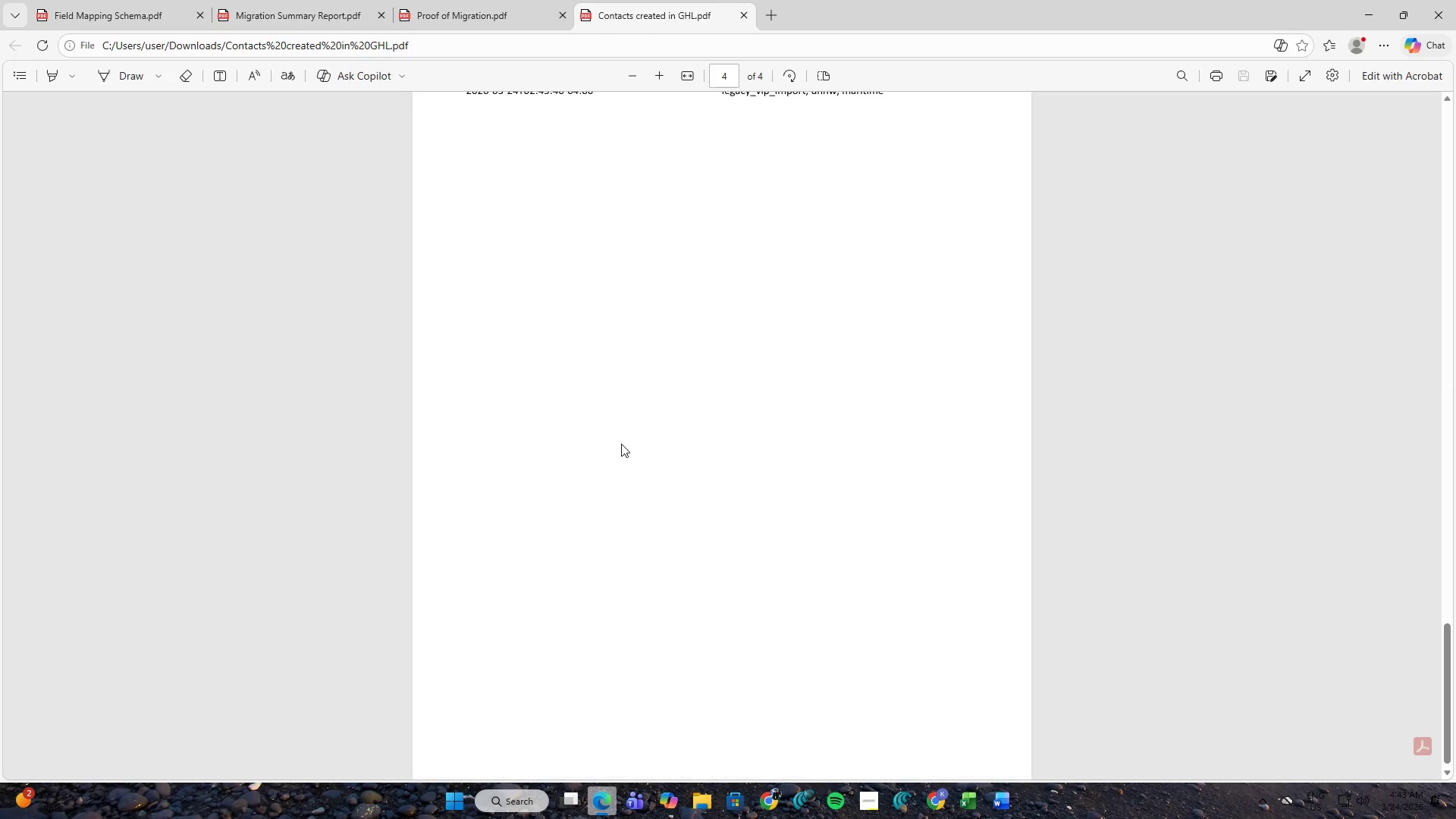 
scroll: coordinate [690, 451], scroll_direction: up, amount: 37.0
 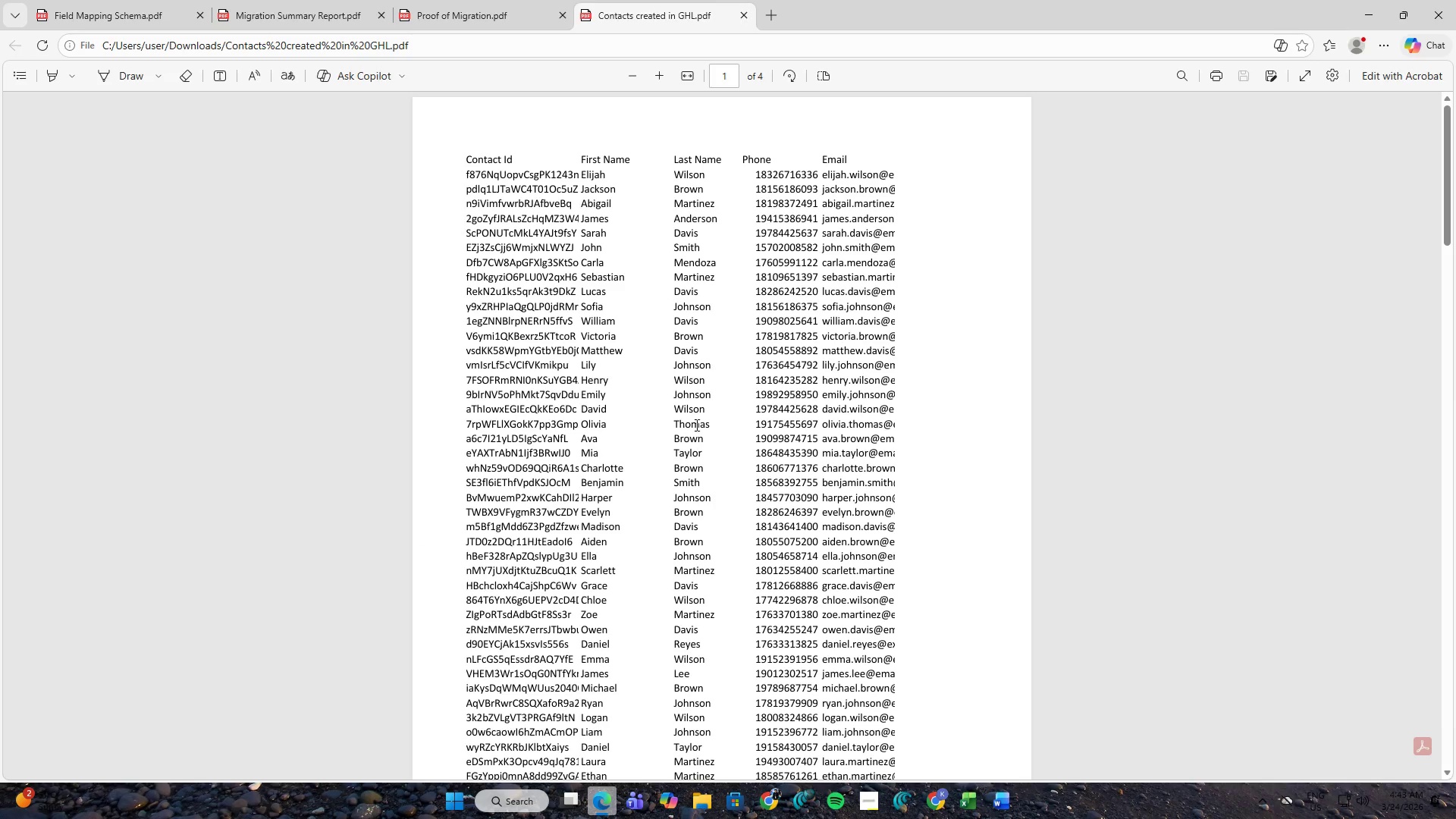 
scroll: coordinate [762, 525], scroll_direction: down, amount: 20.0
 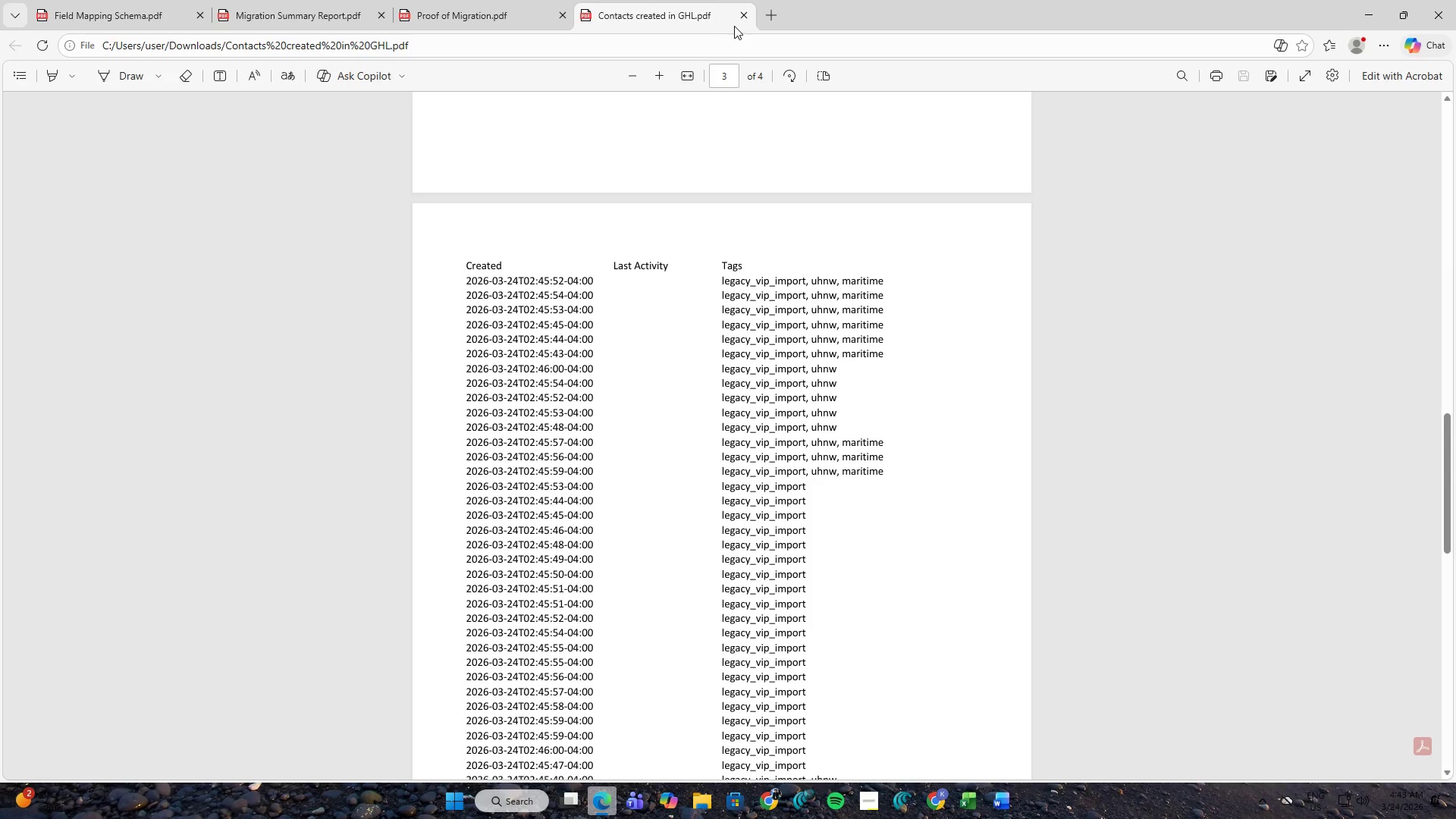 
left_click([739, 20])
 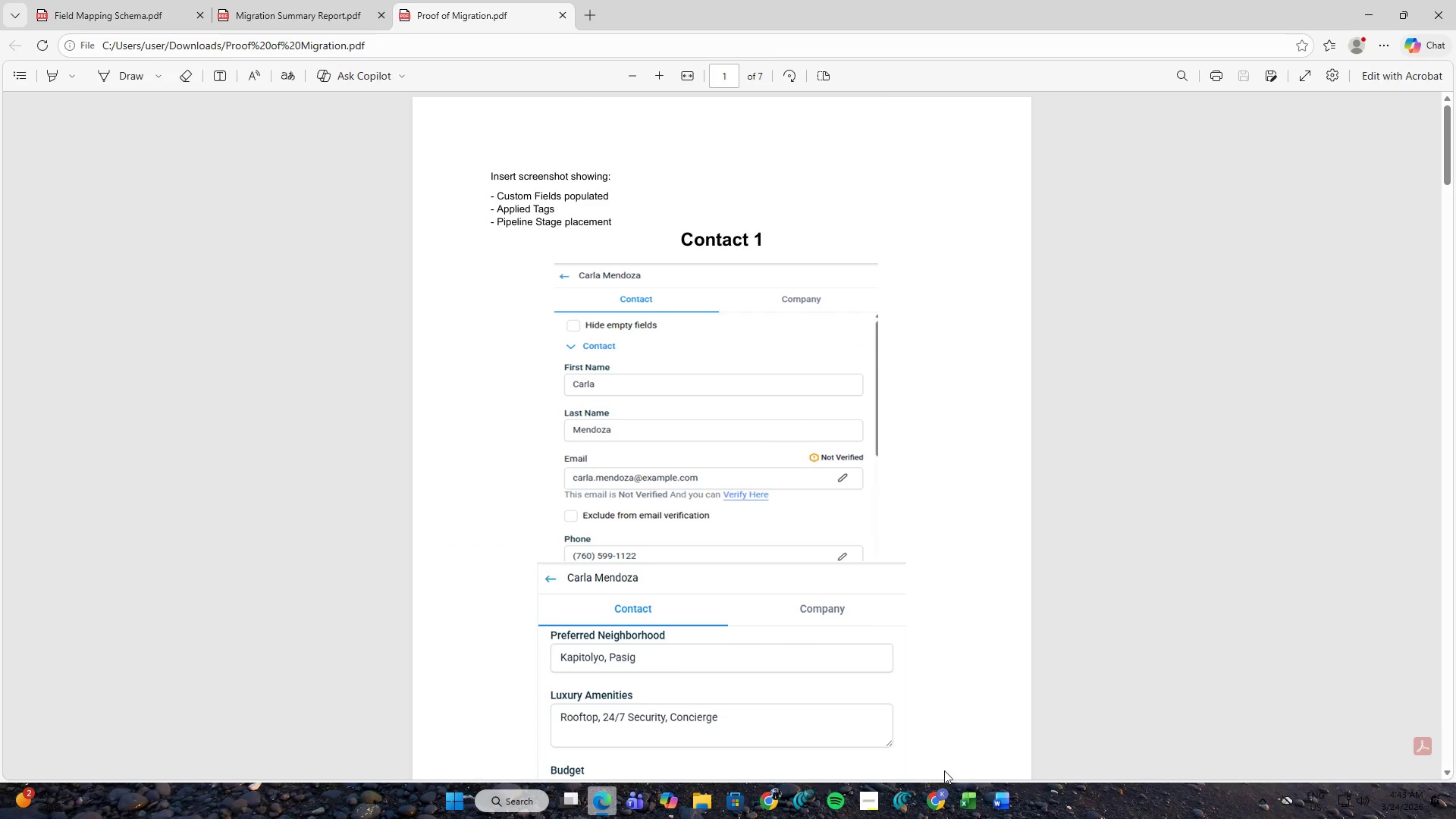 
mouse_move([951, 792])
 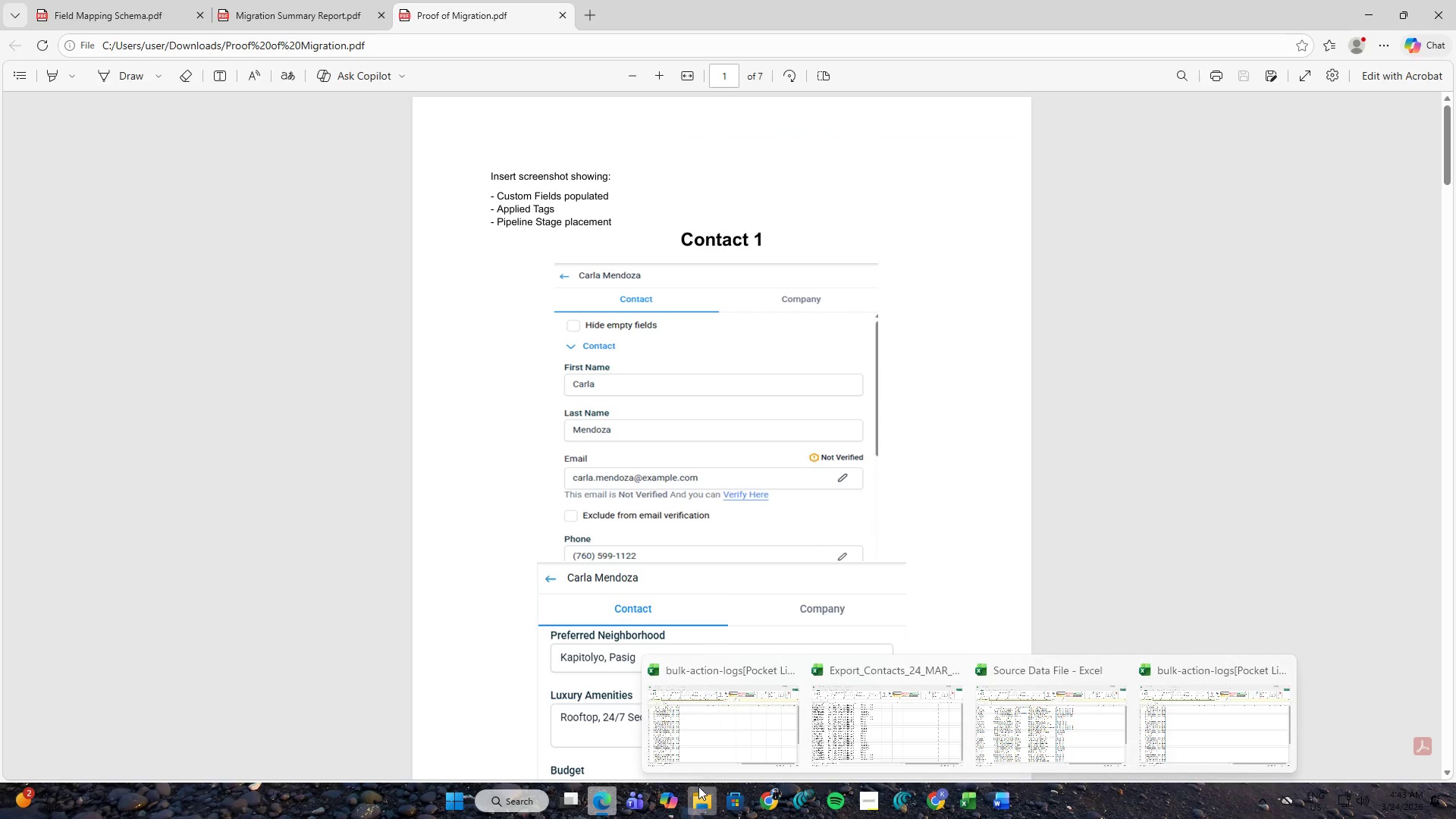 
left_click([699, 789])
 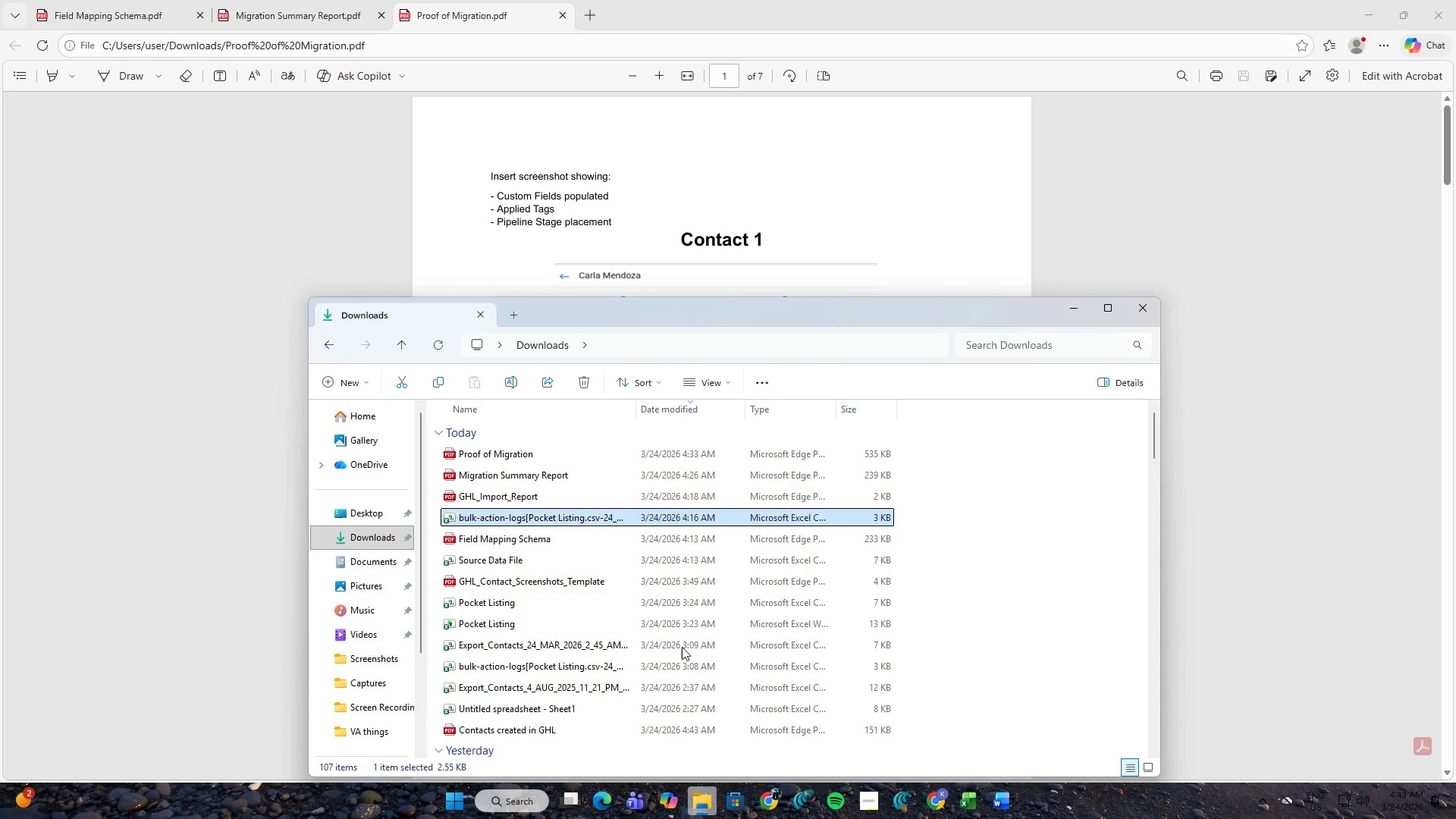 
left_click([972, 789])
 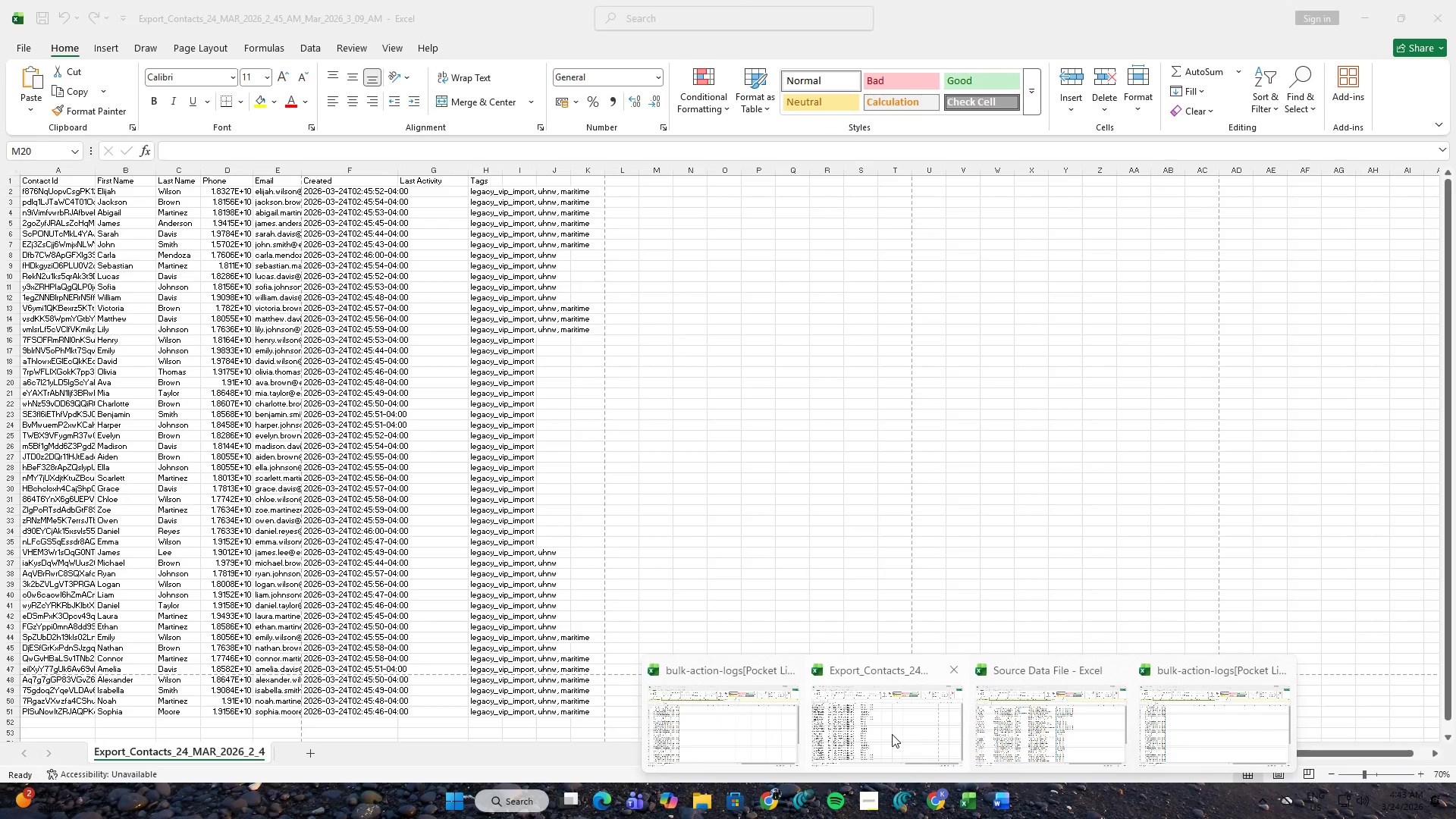 
left_click([892, 734])
 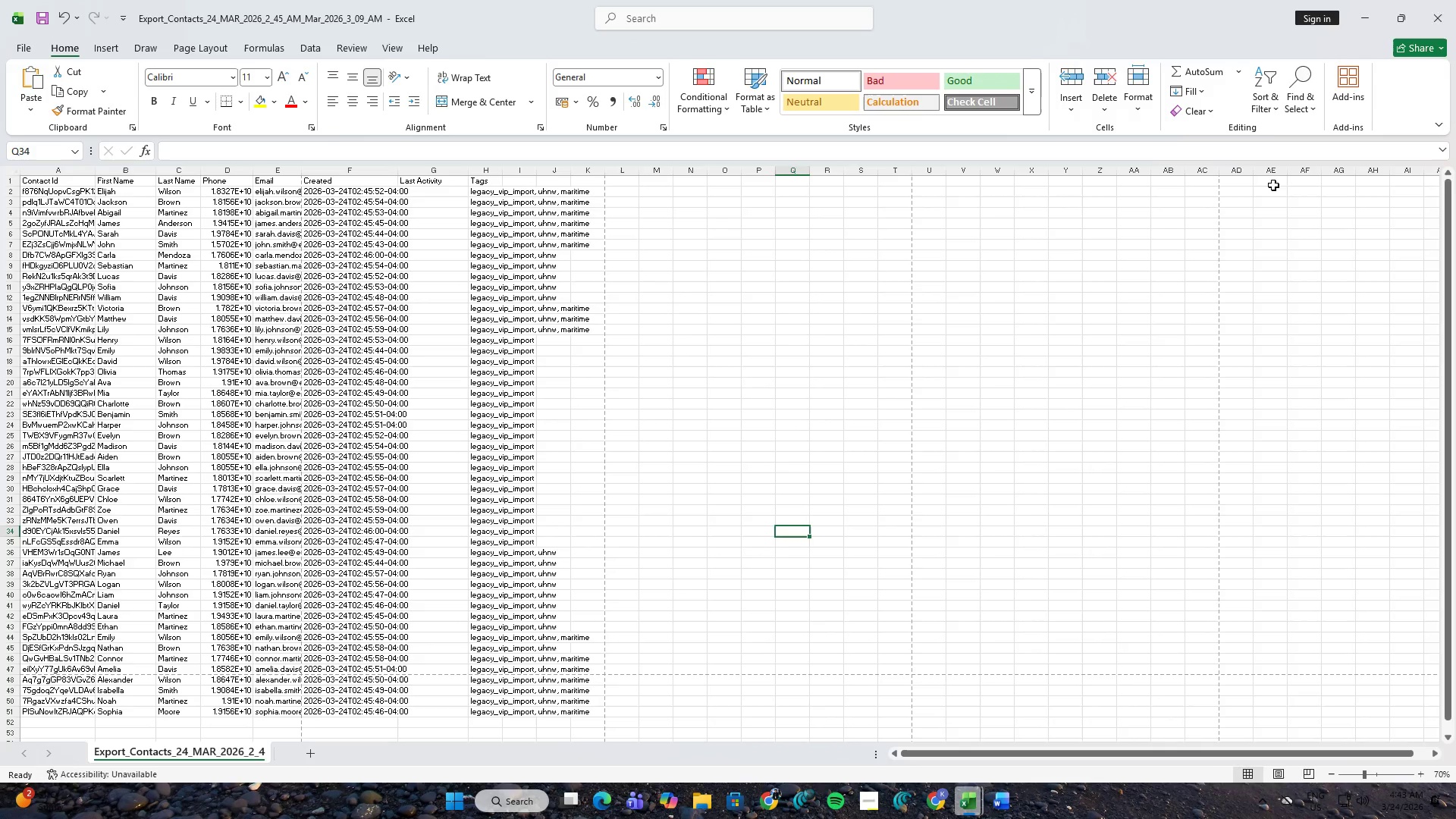 
double_click([1455, 0])
 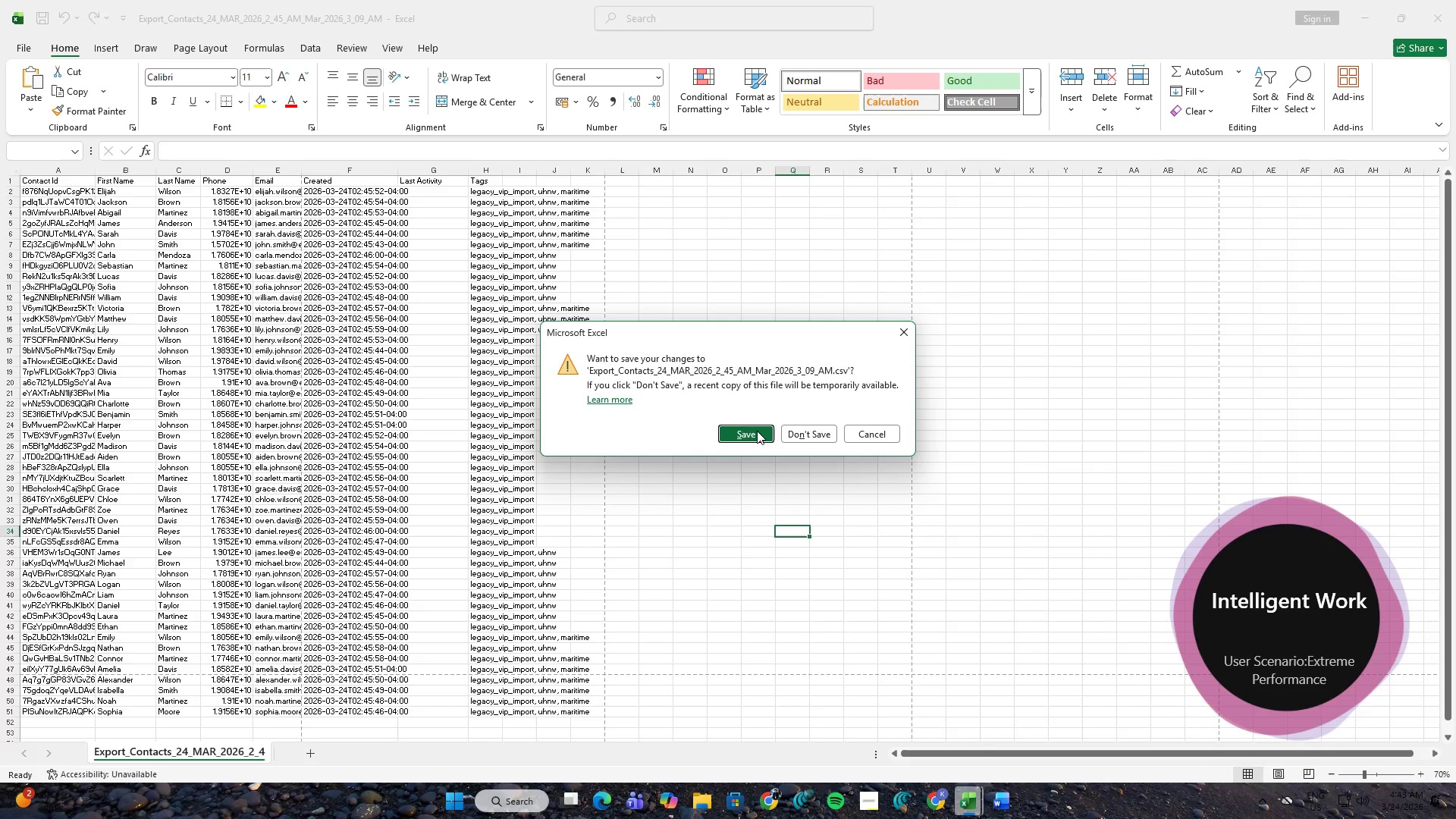 
left_click([757, 431])
 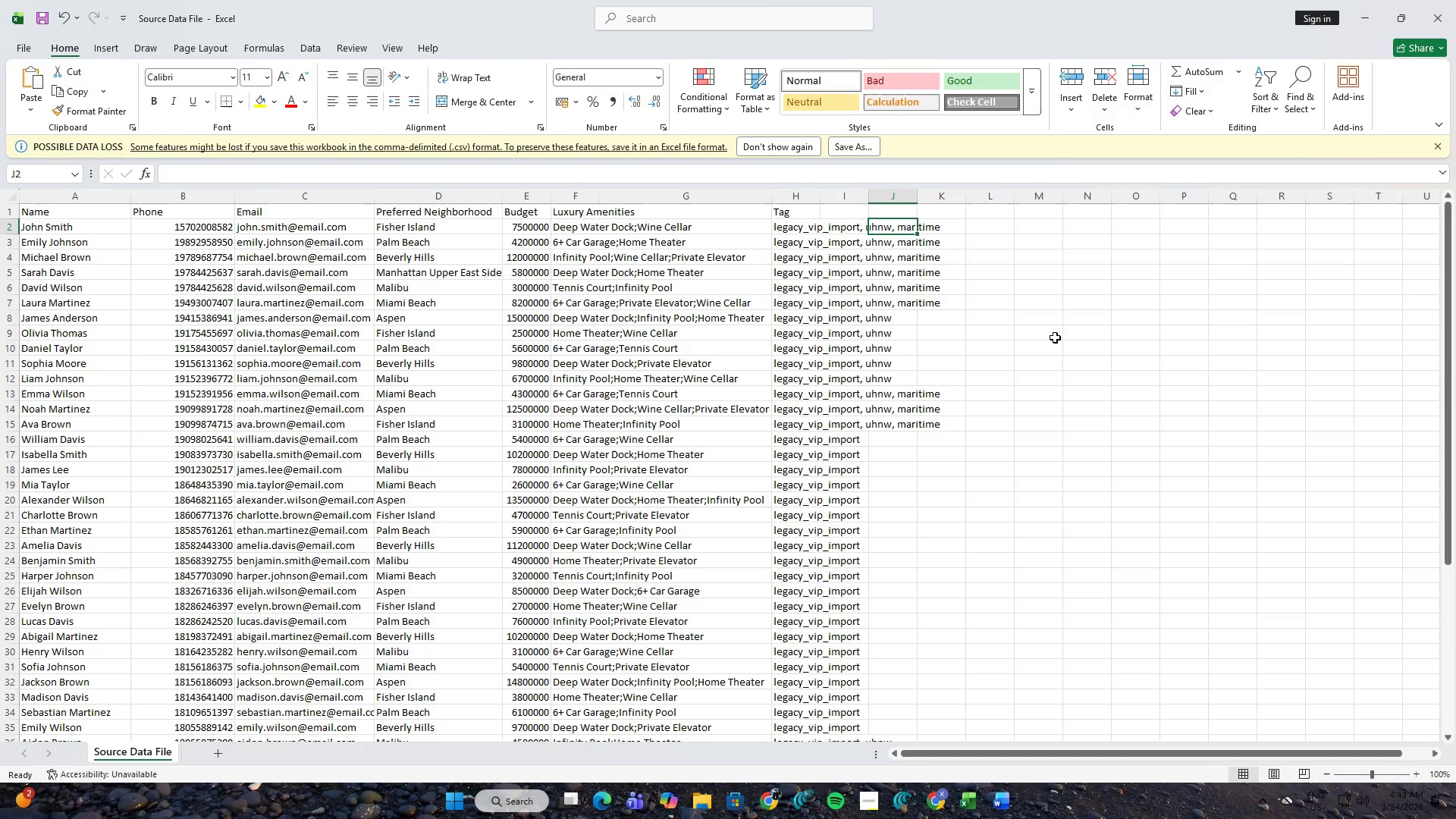 
wait(5.33)
 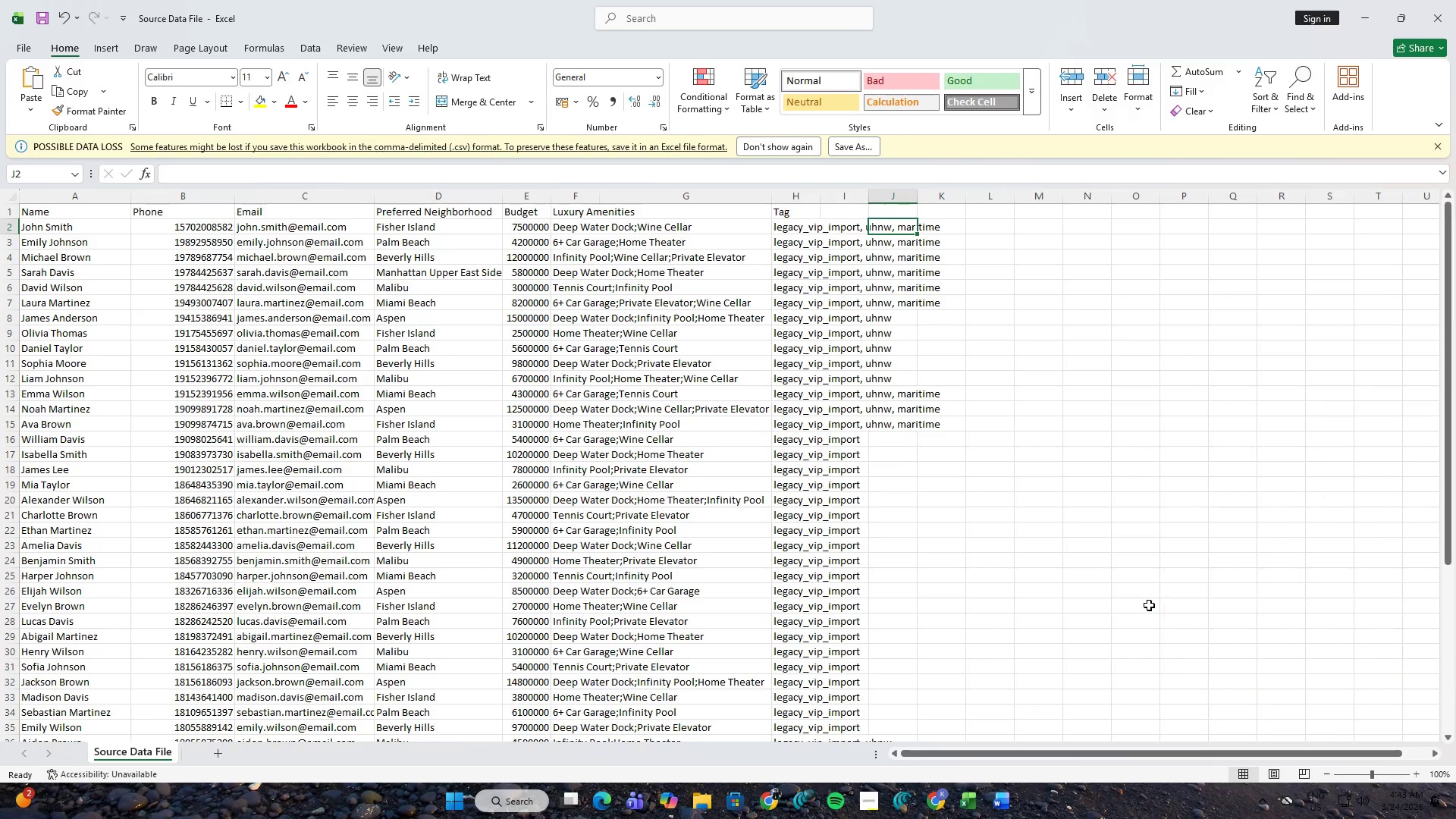 
left_click([1455, 0])
 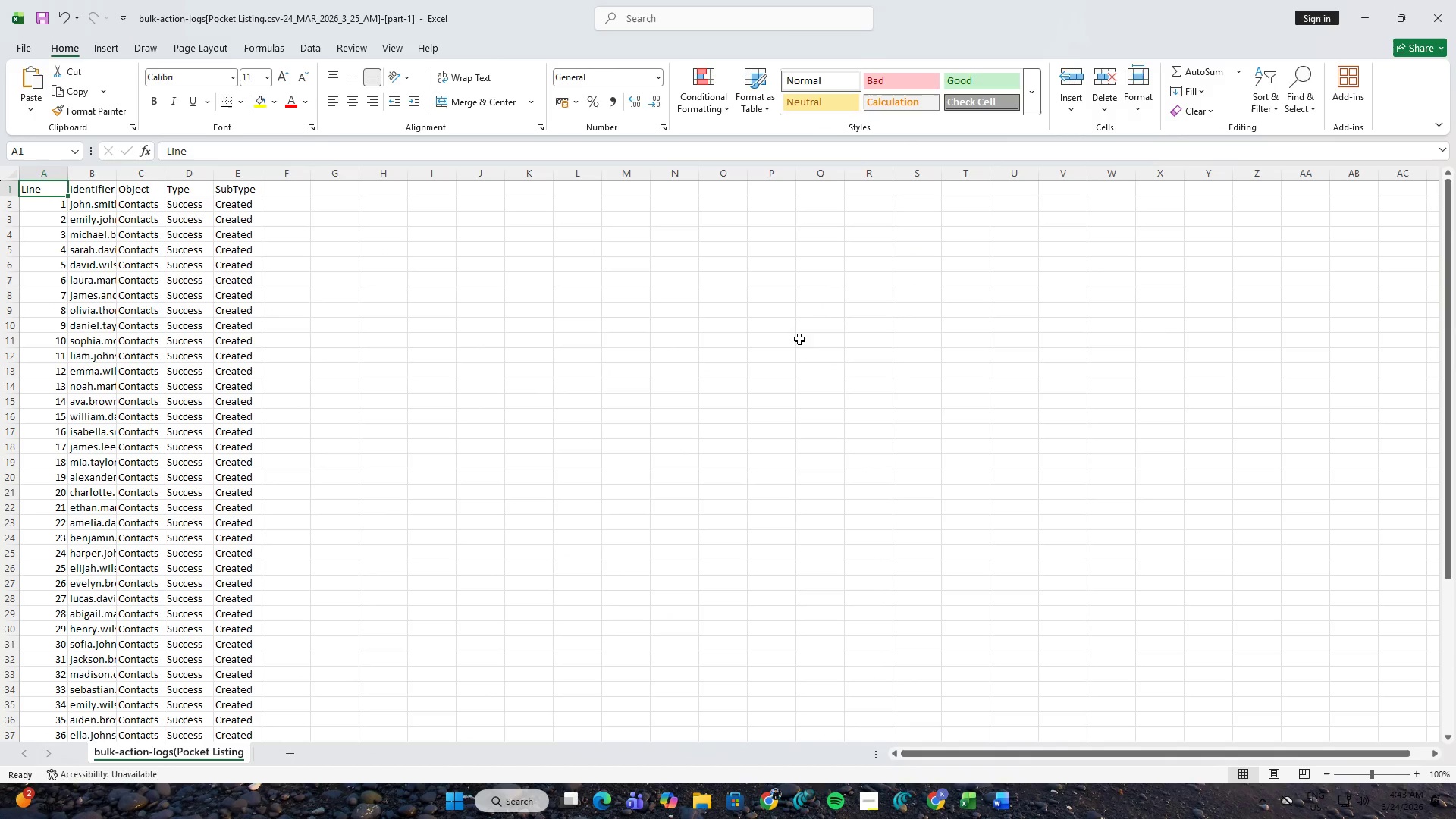 
left_click([1455, 0])
 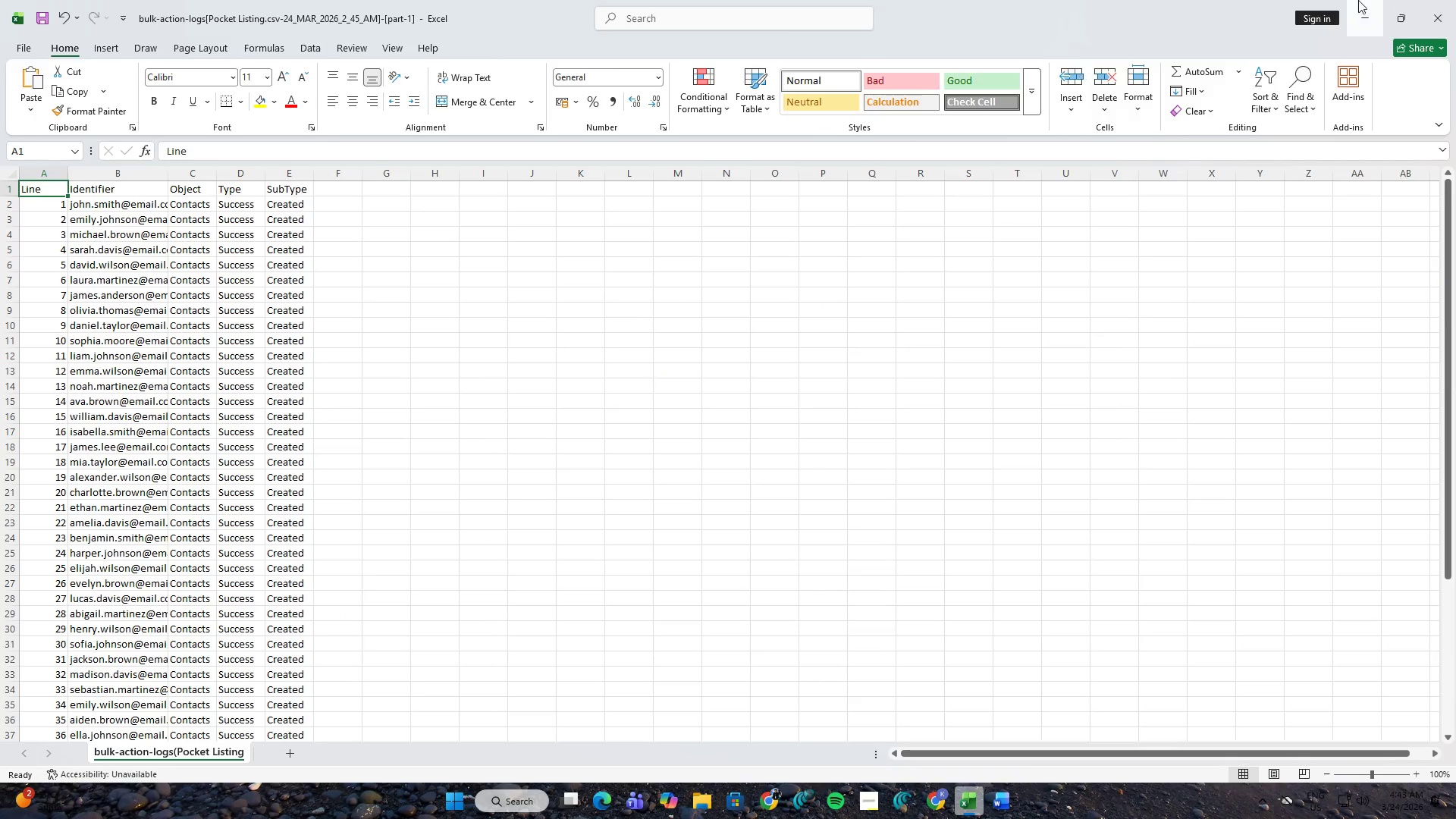 
left_click([1455, 0])
 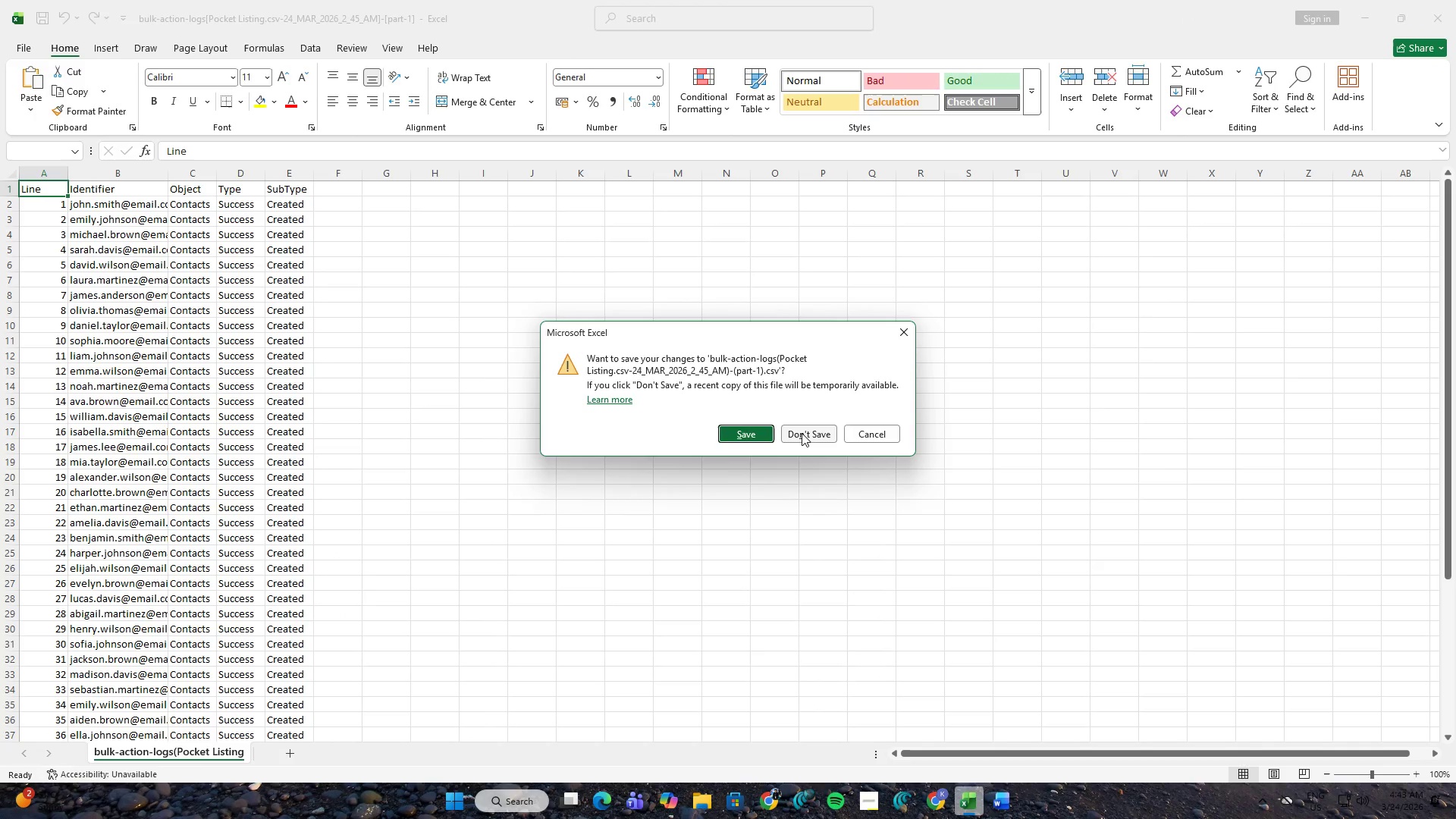 
left_click([802, 433])
 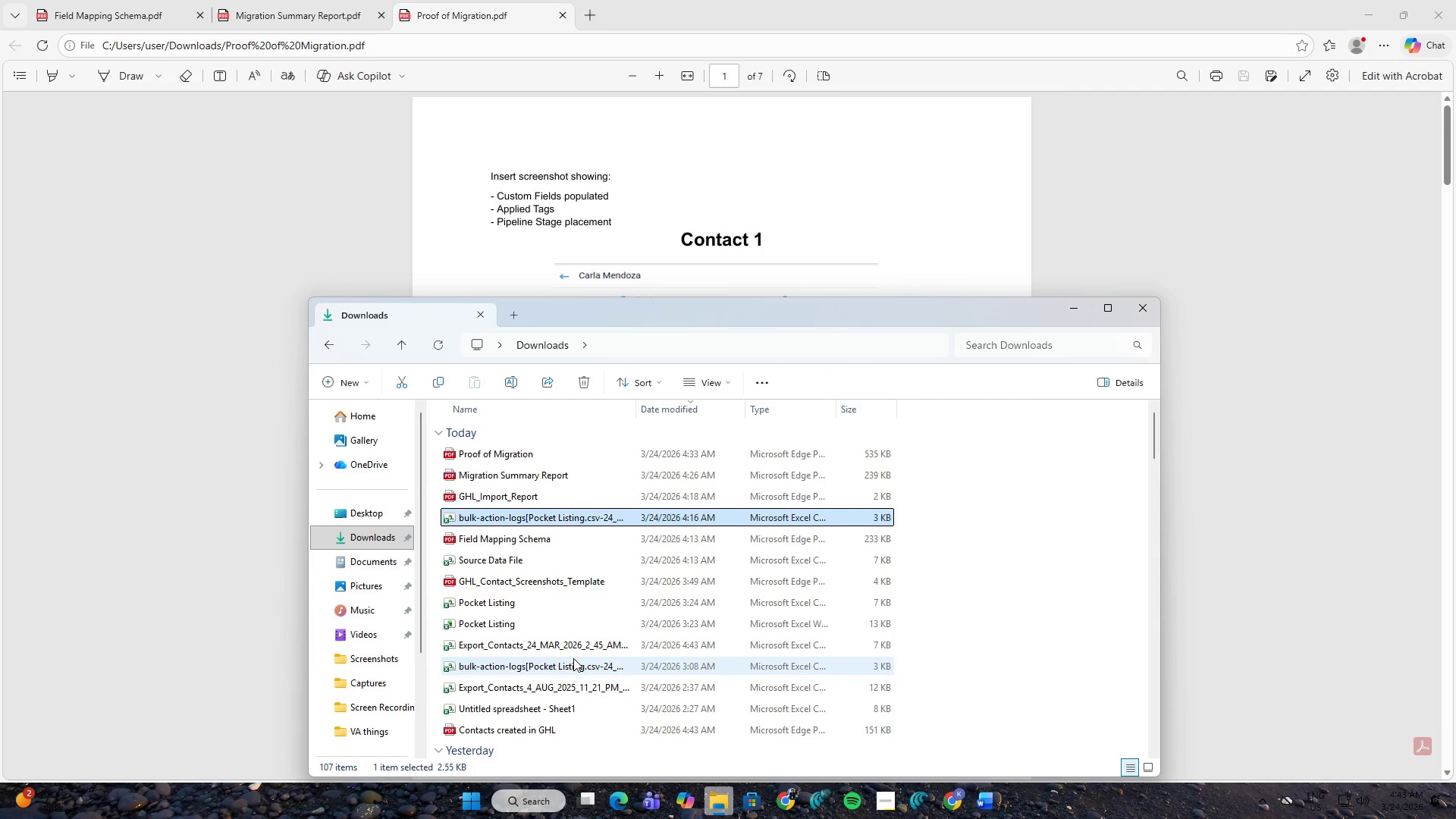 
left_click([586, 646])
 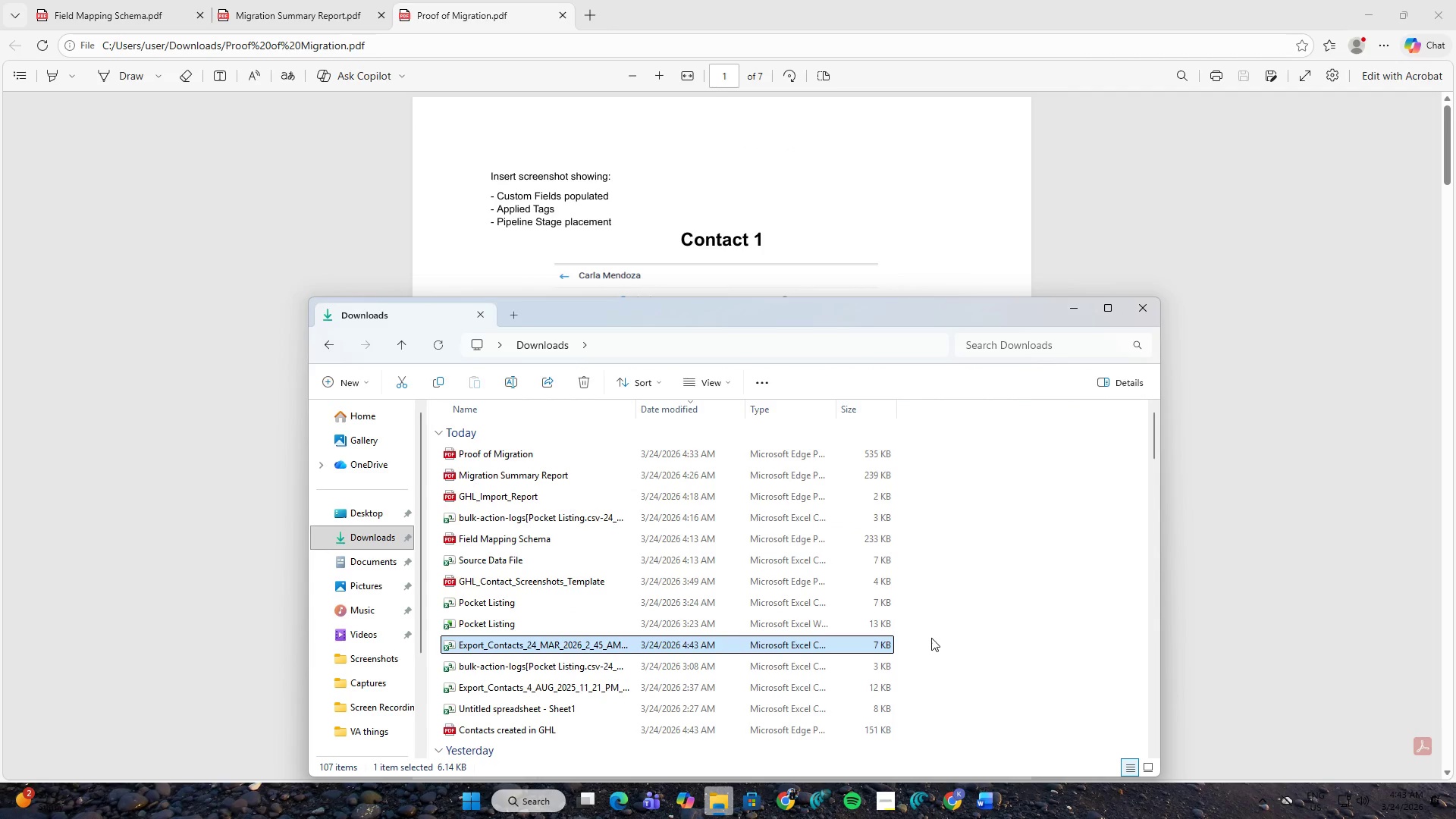 
left_click([974, 629])
 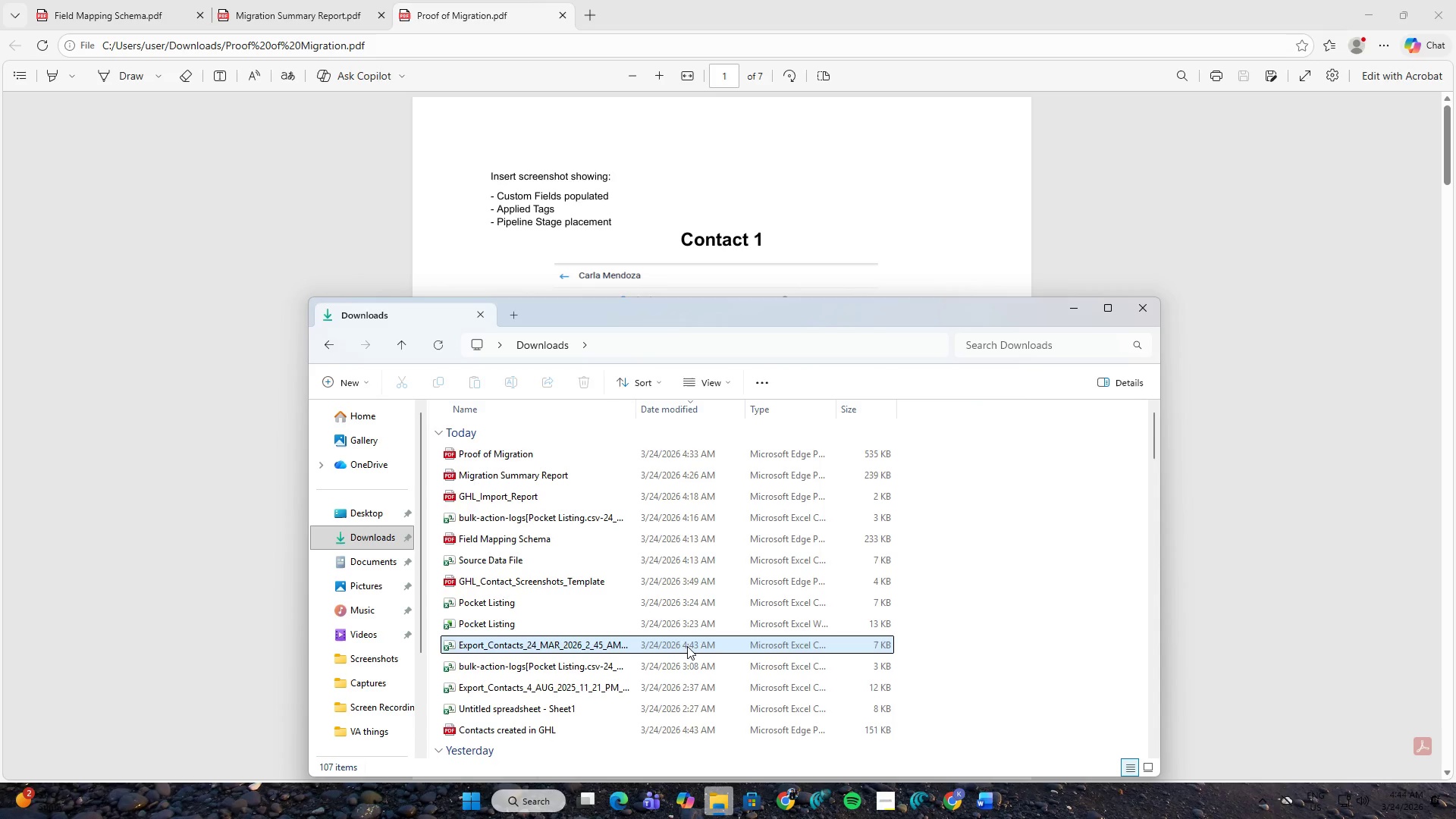 
left_click([687, 646])
 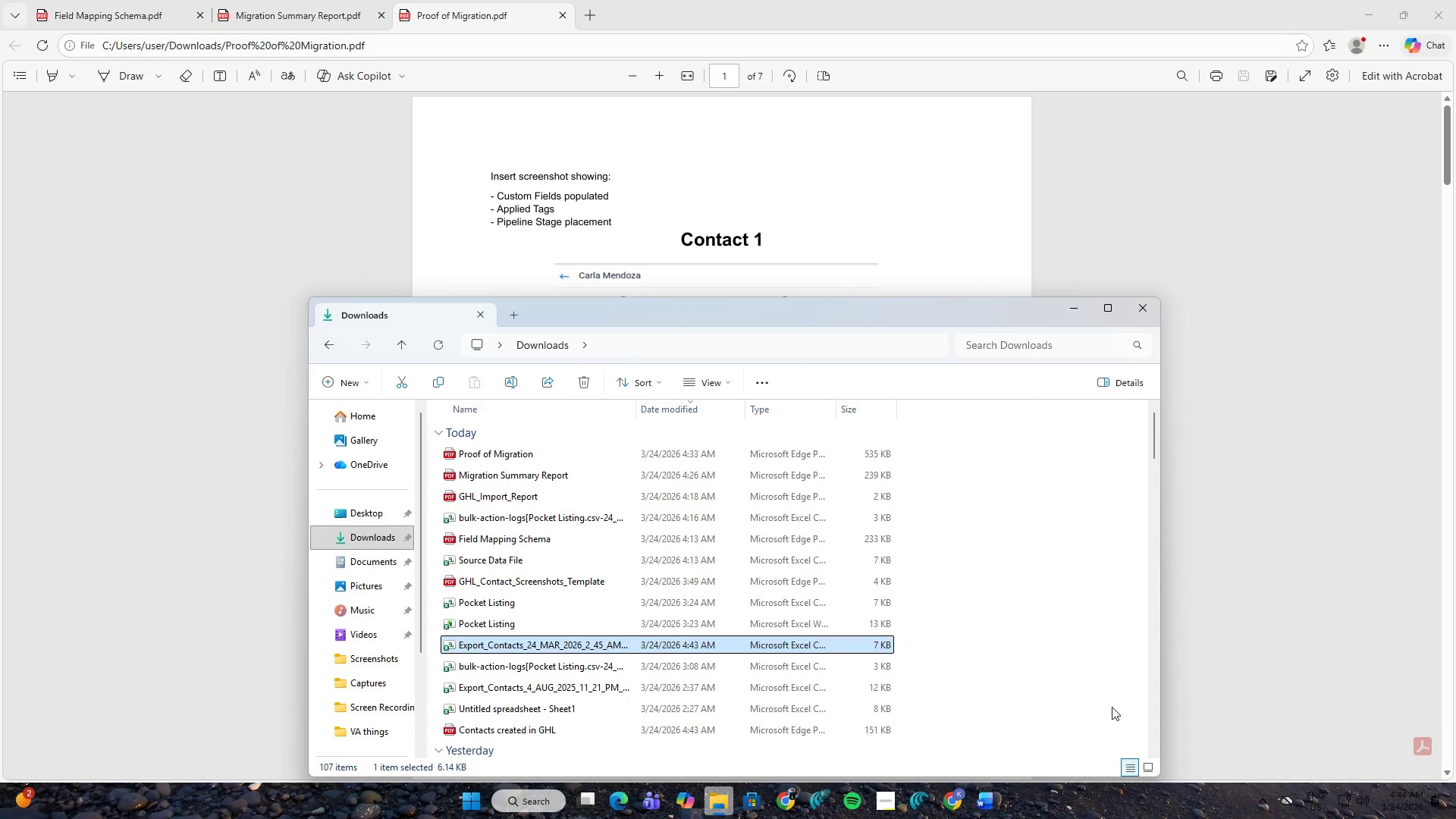 
key(NumpadEnter)
 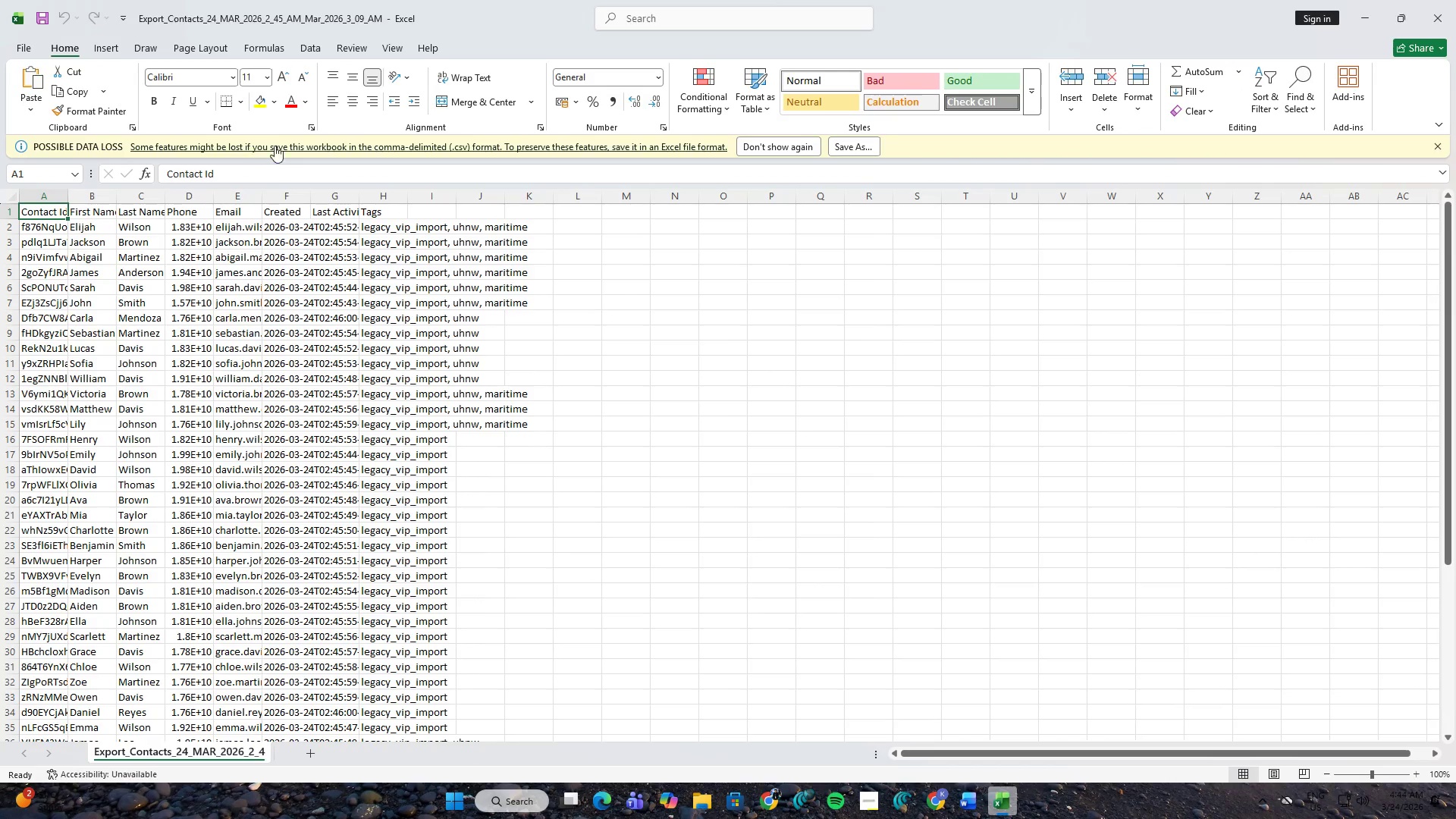 
wait(6.53)
 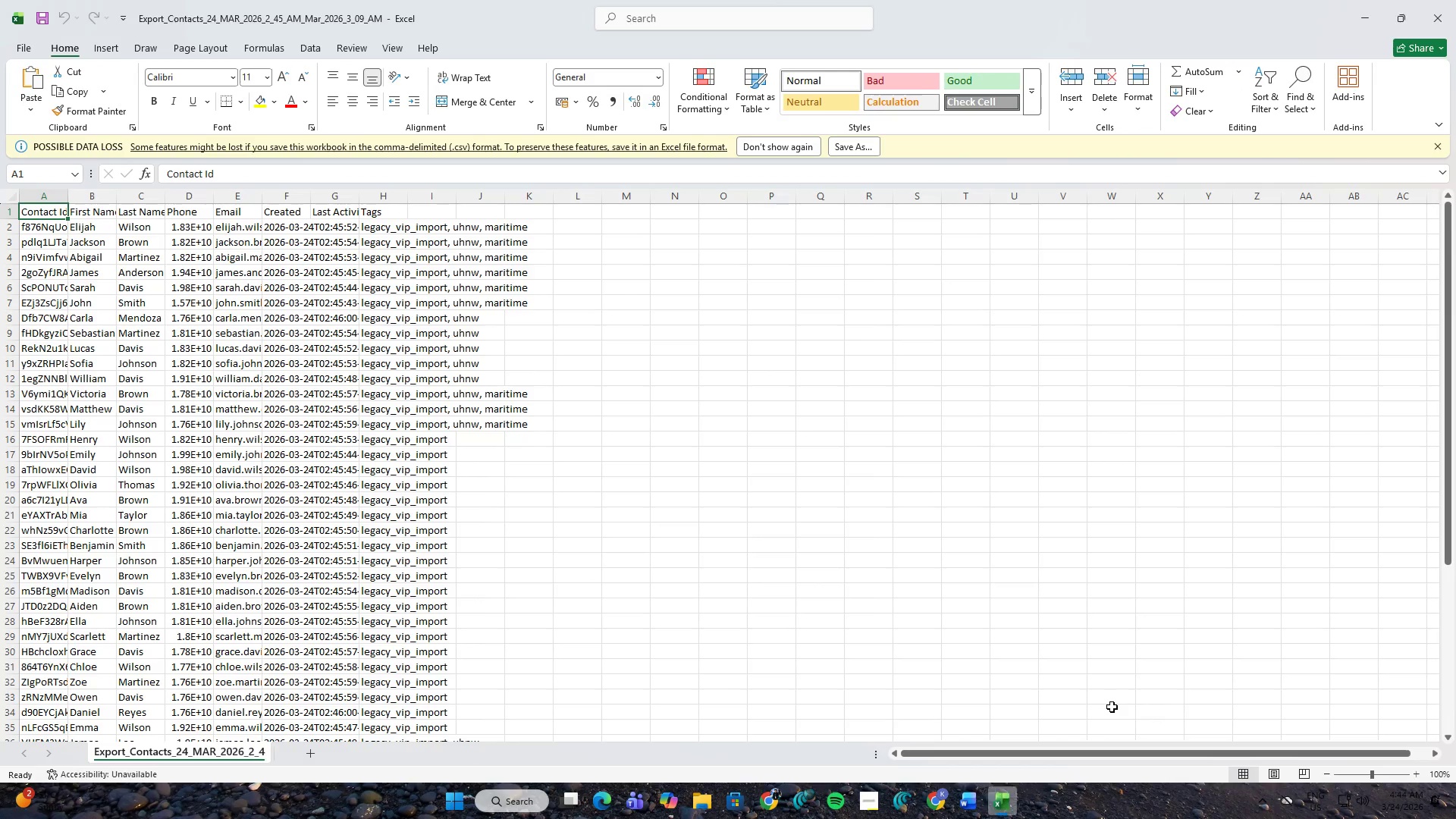 
left_click([874, 150])
 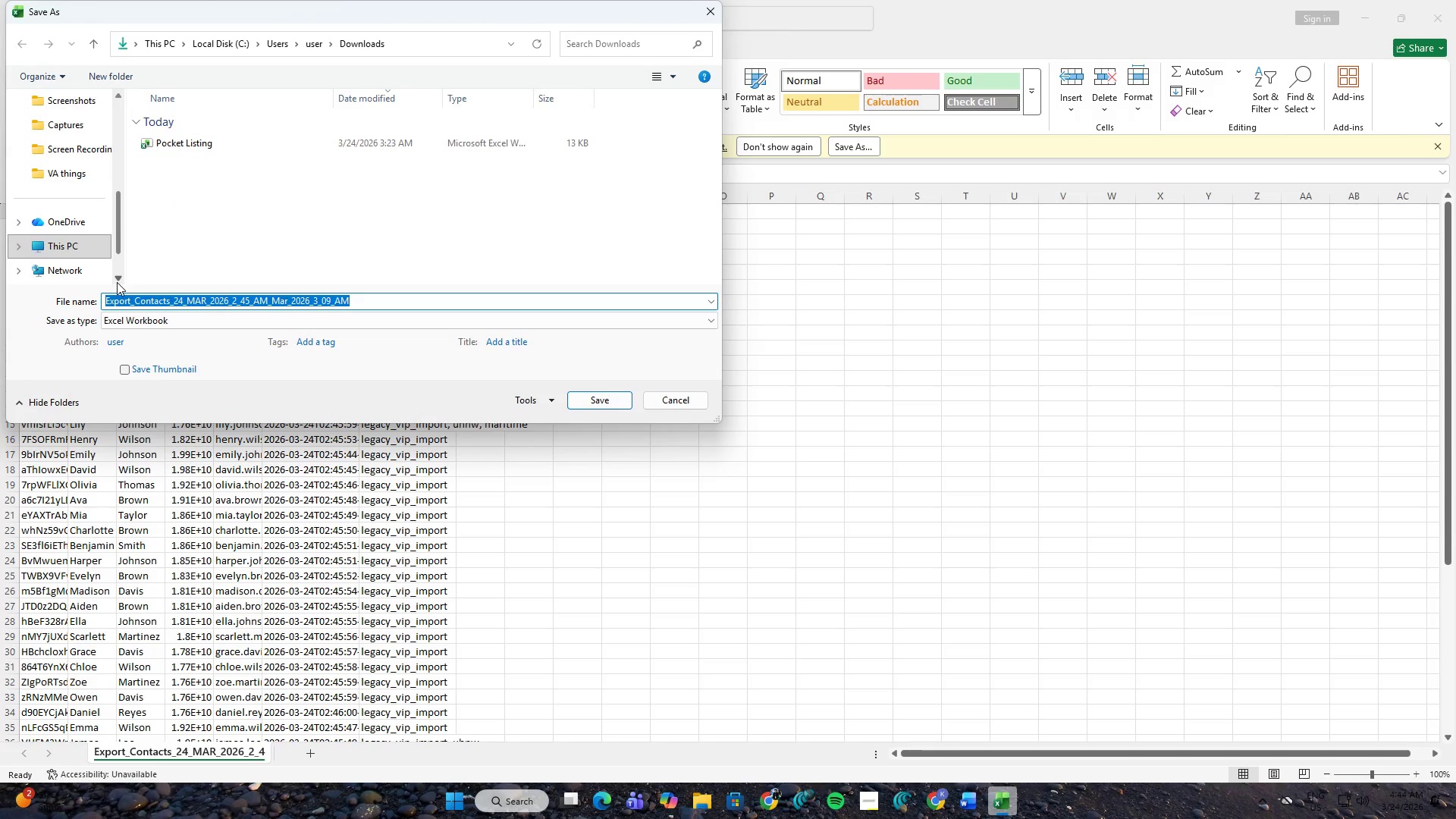 
wait(5.28)
 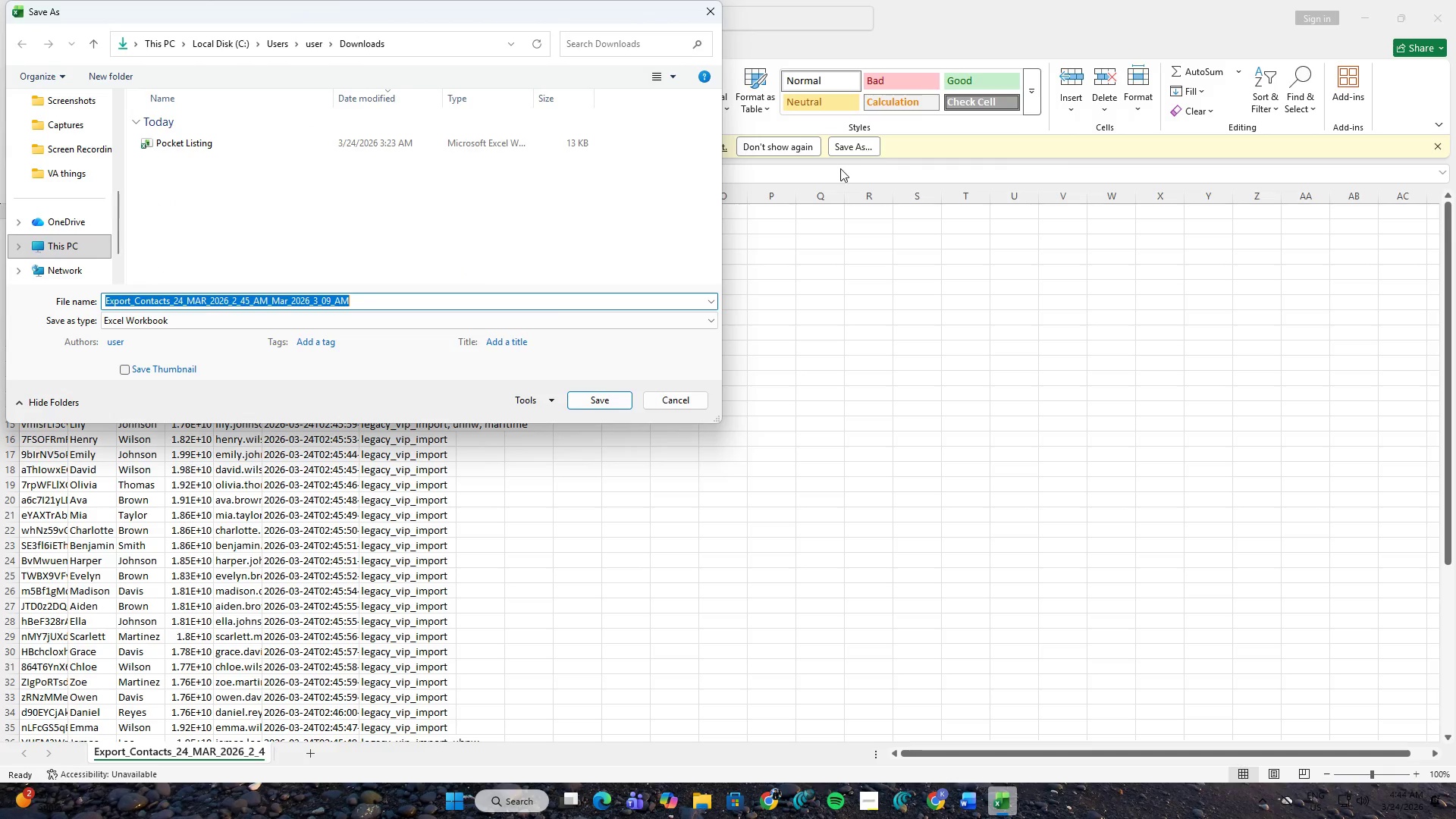 
type(Cont)
 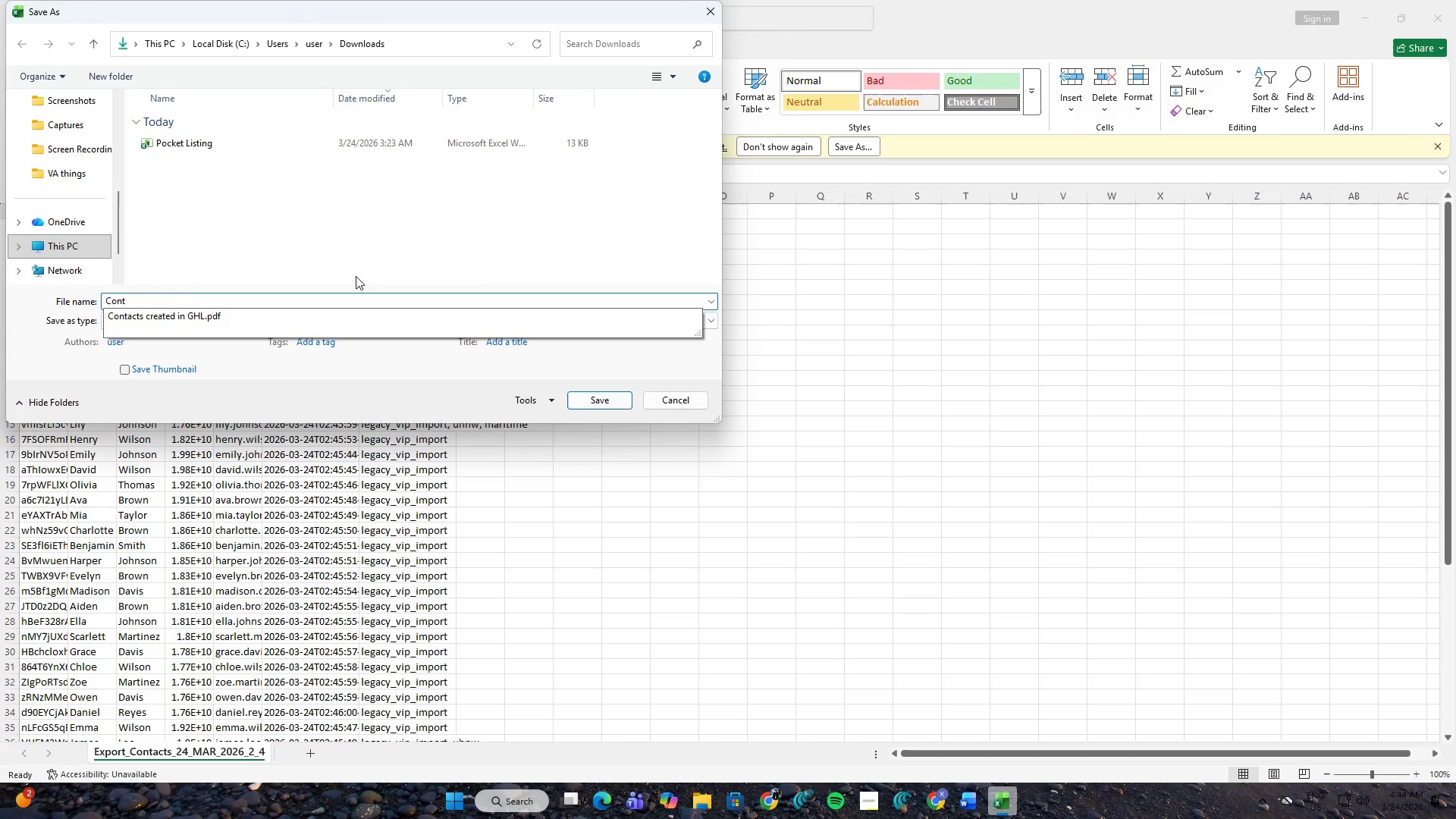 
key(ArrowDown)
 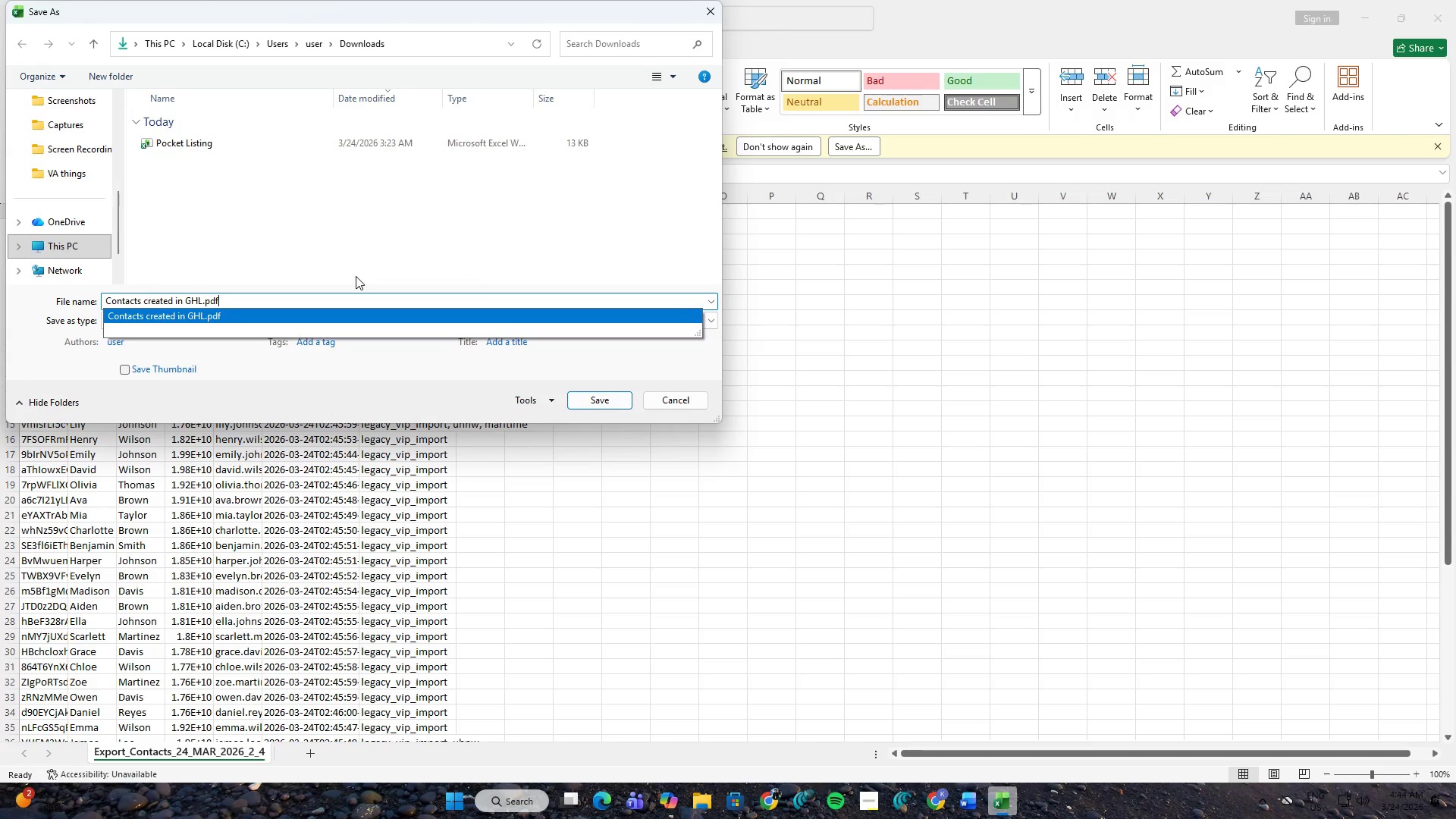 
key(Backspace)
 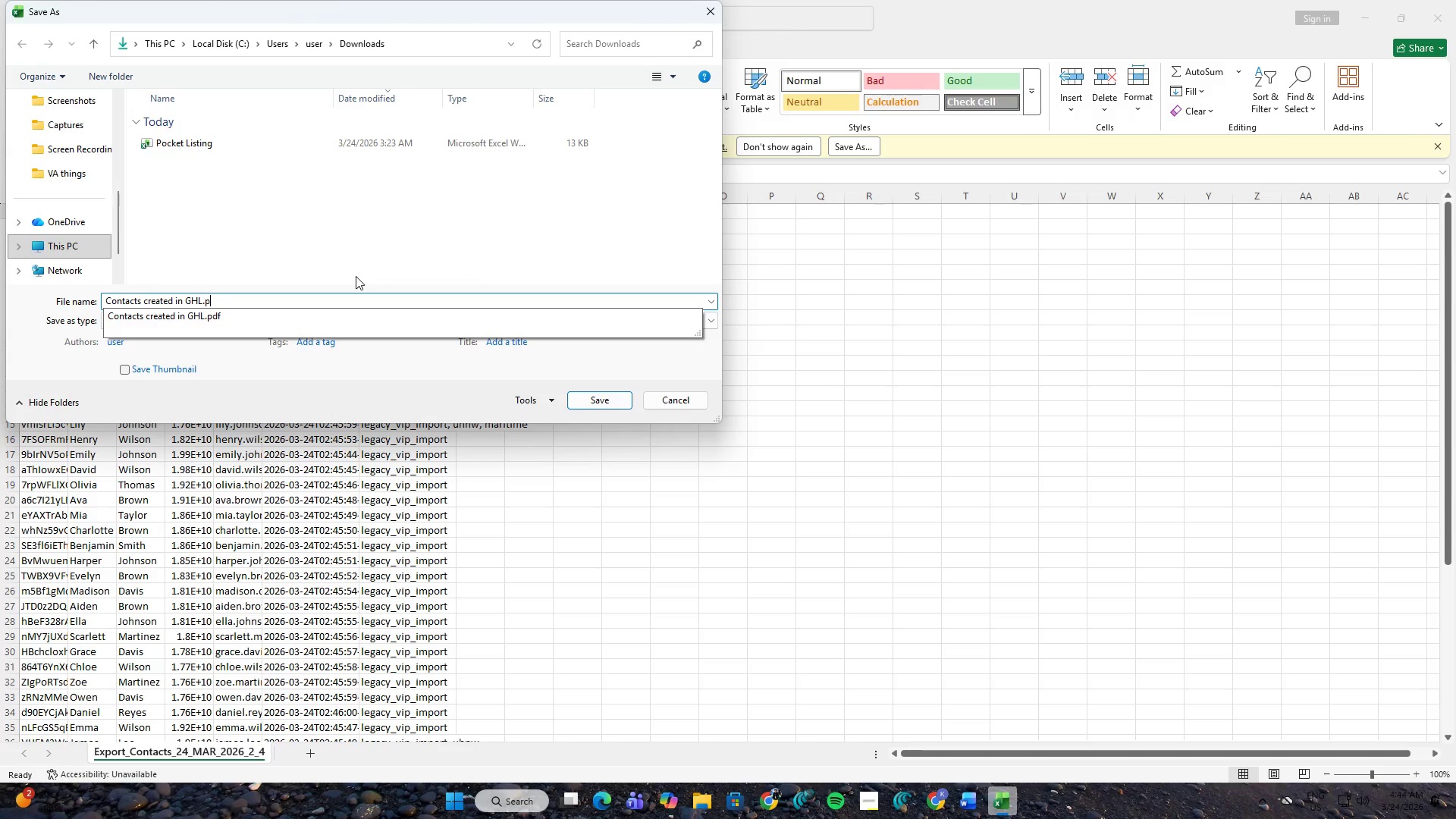 
key(Backspace)
 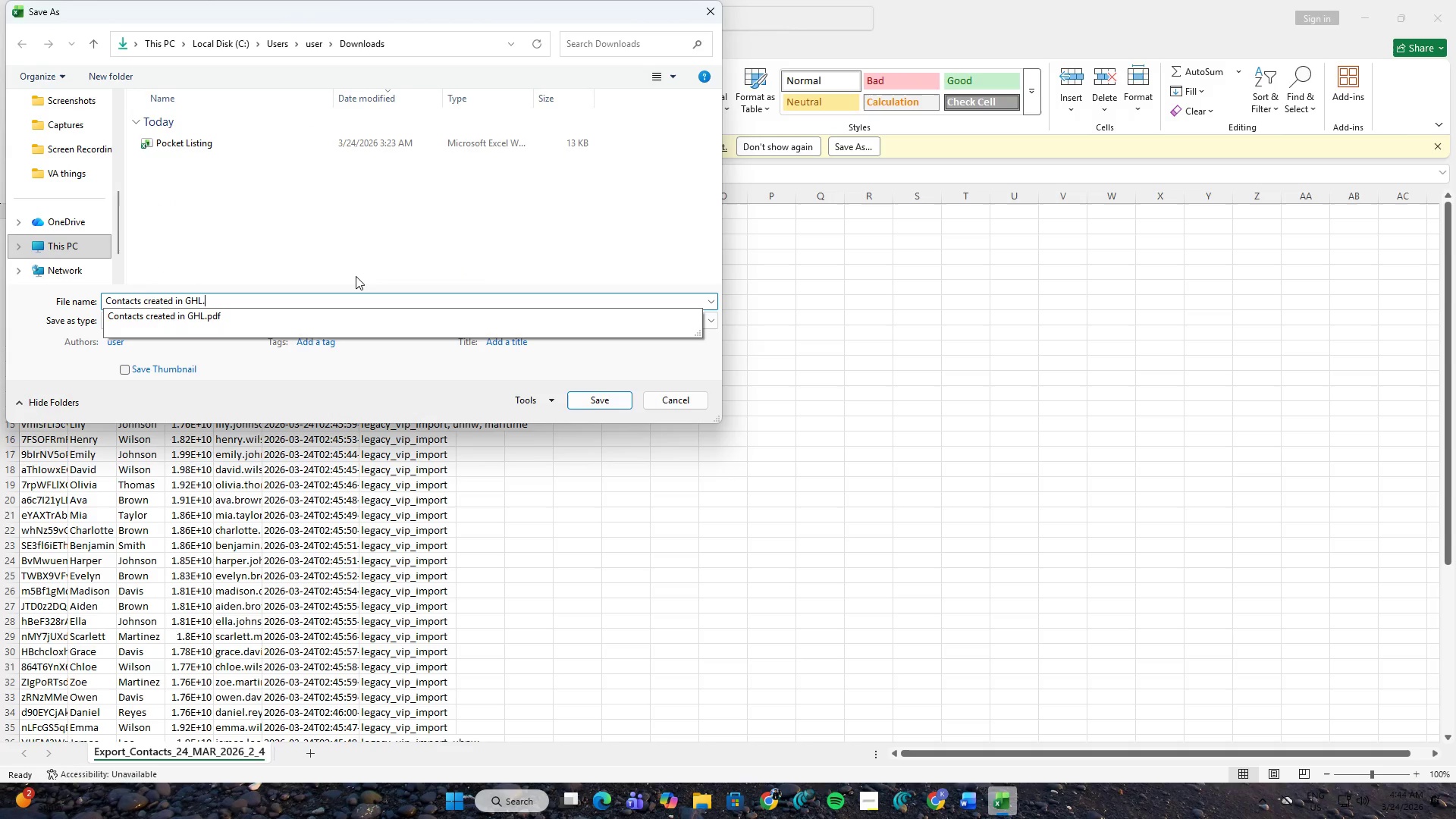 
key(Backspace)
 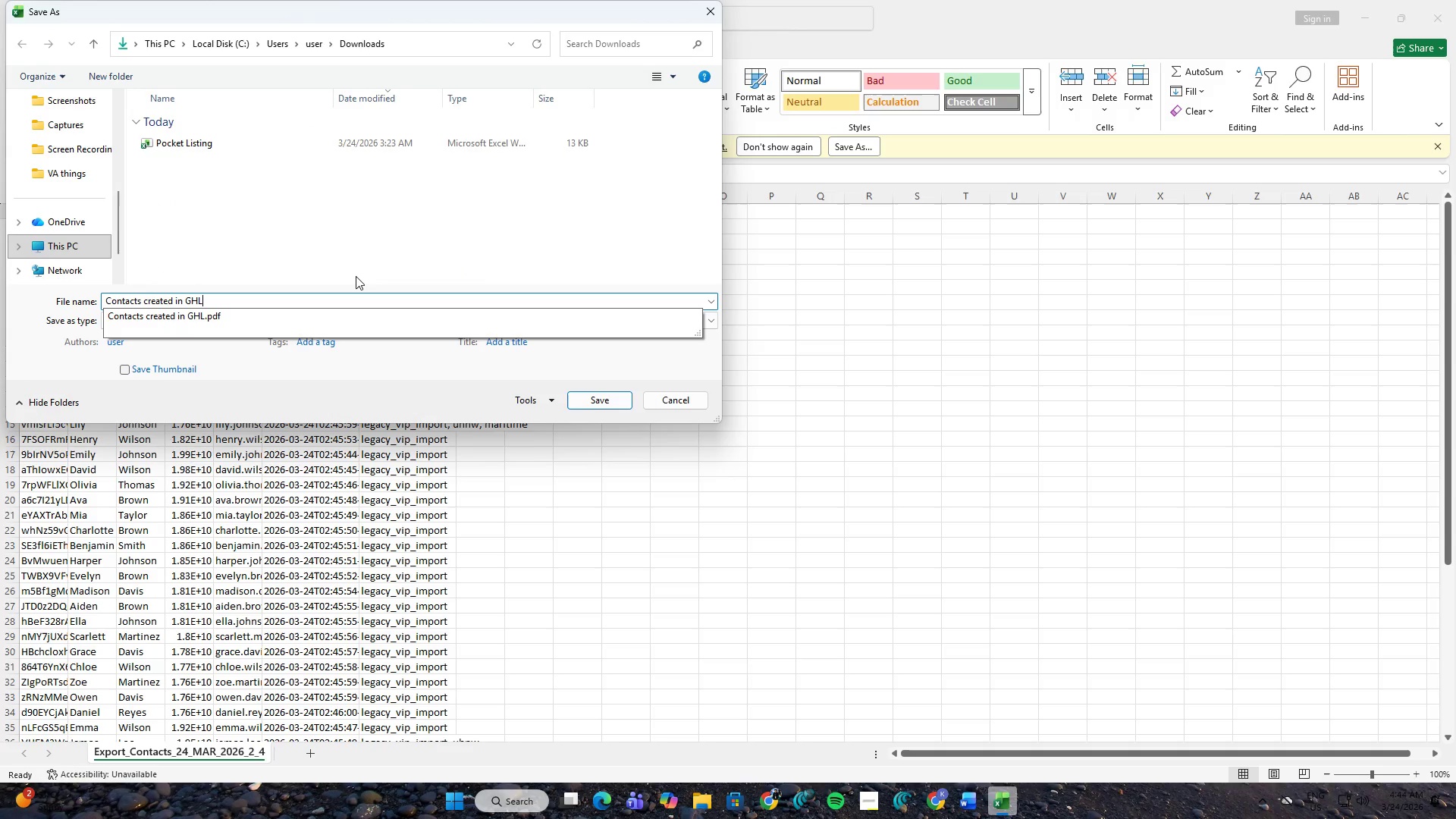 
key(Backspace)
 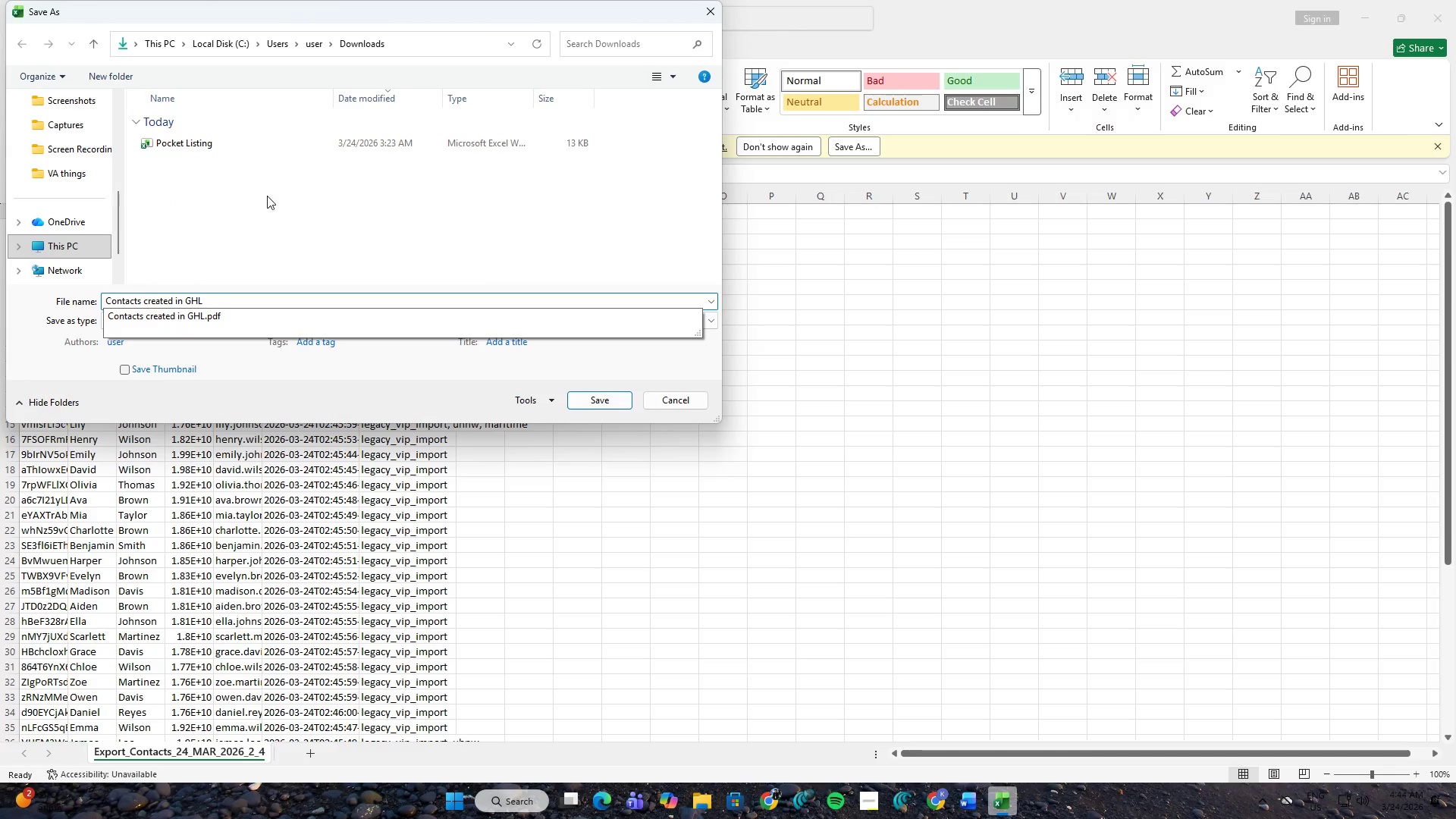 
left_click([266, 194])
 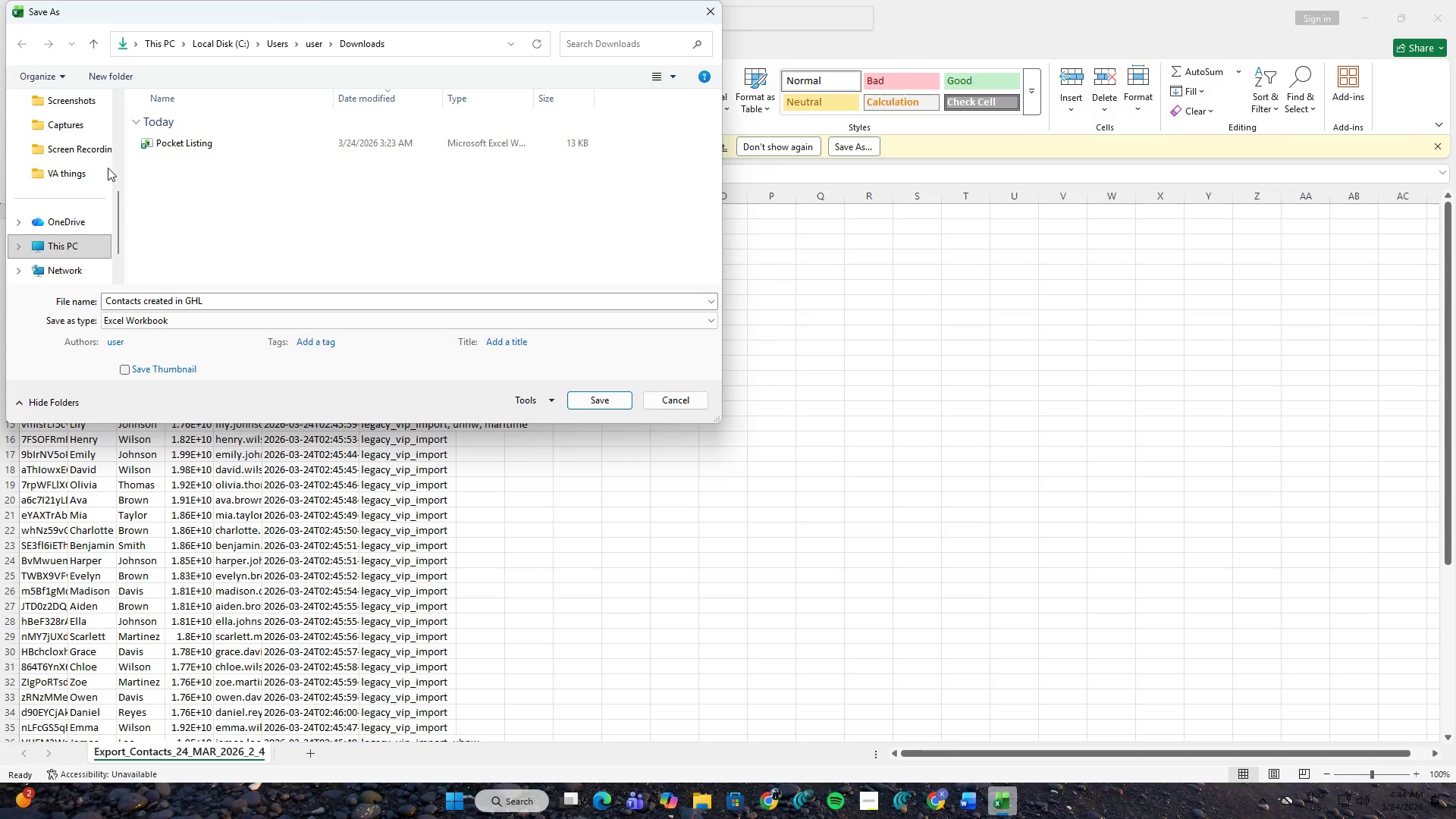 
scroll: coordinate [64, 191], scroll_direction: up, amount: 3.0
 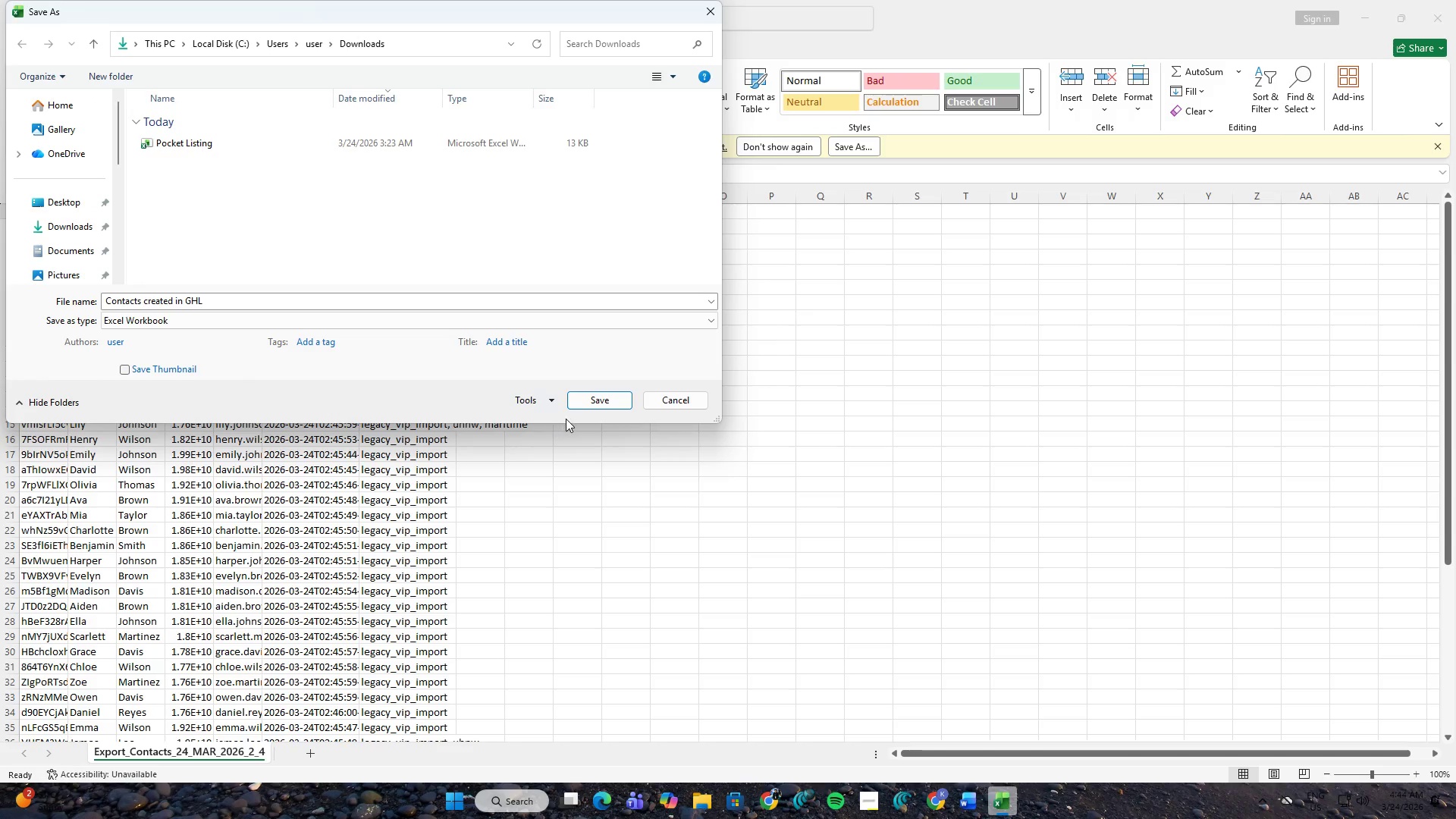 
left_click([586, 398])
 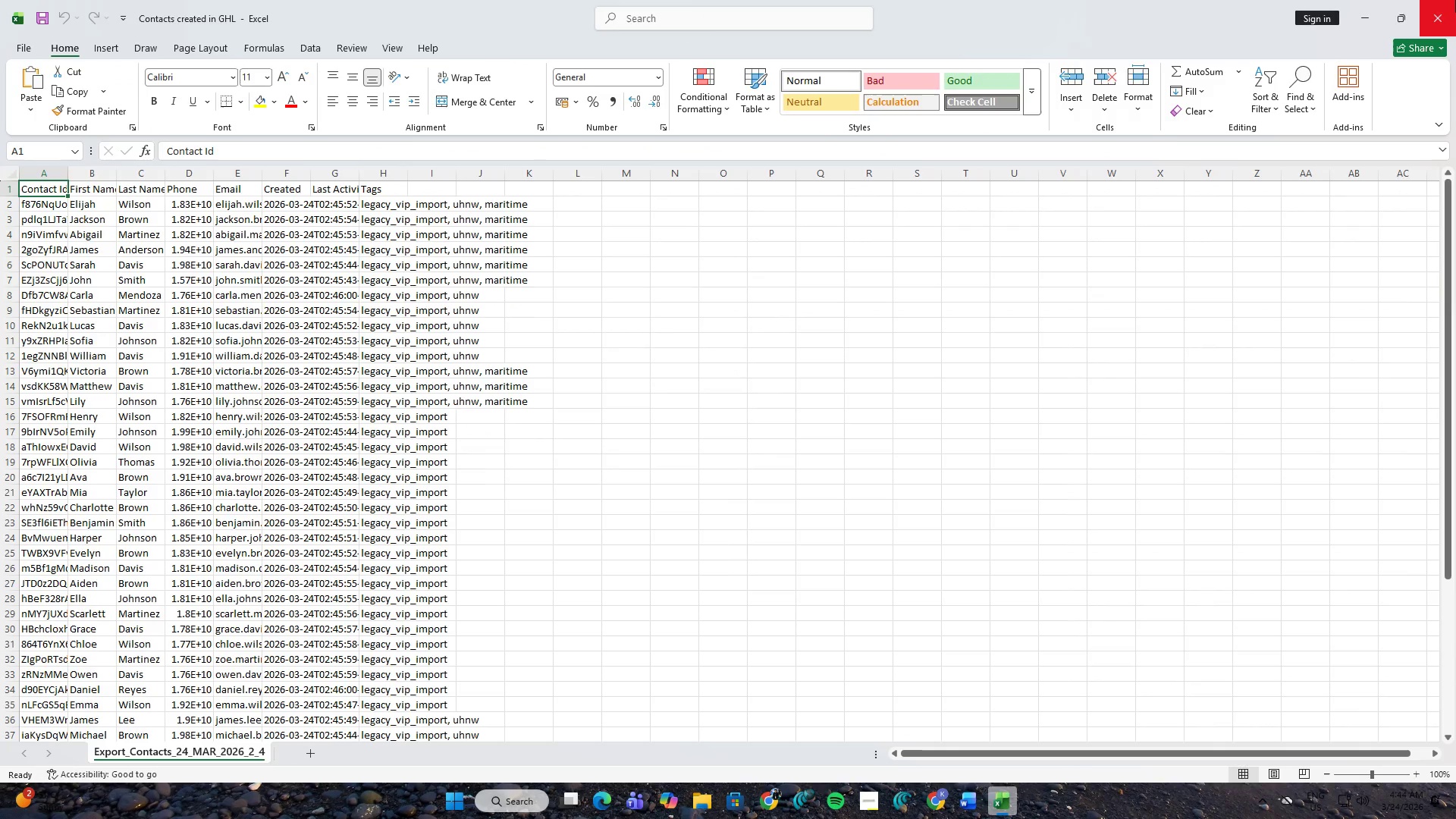 
left_click([1455, 0])
 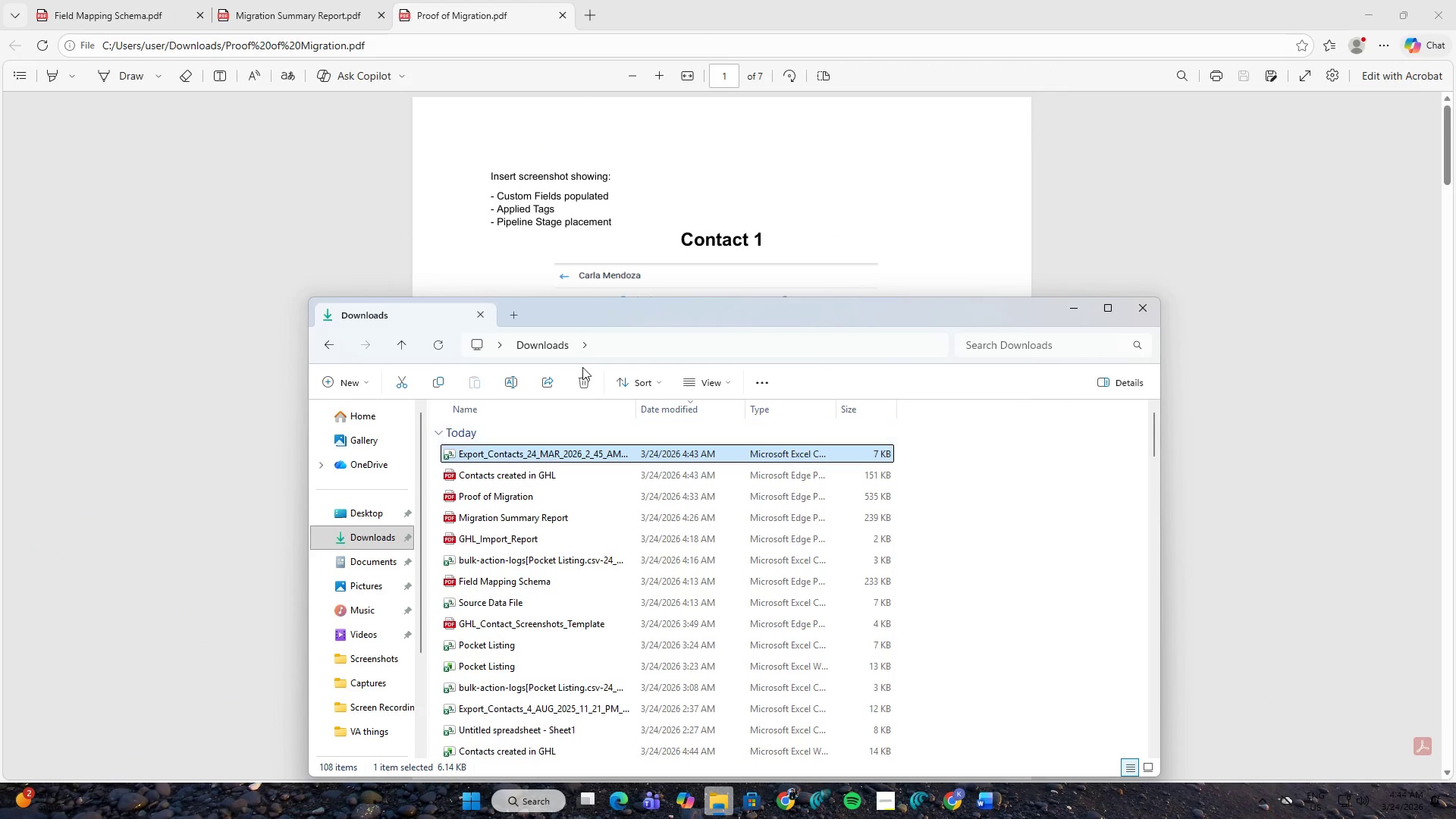 
left_click([391, 209])
 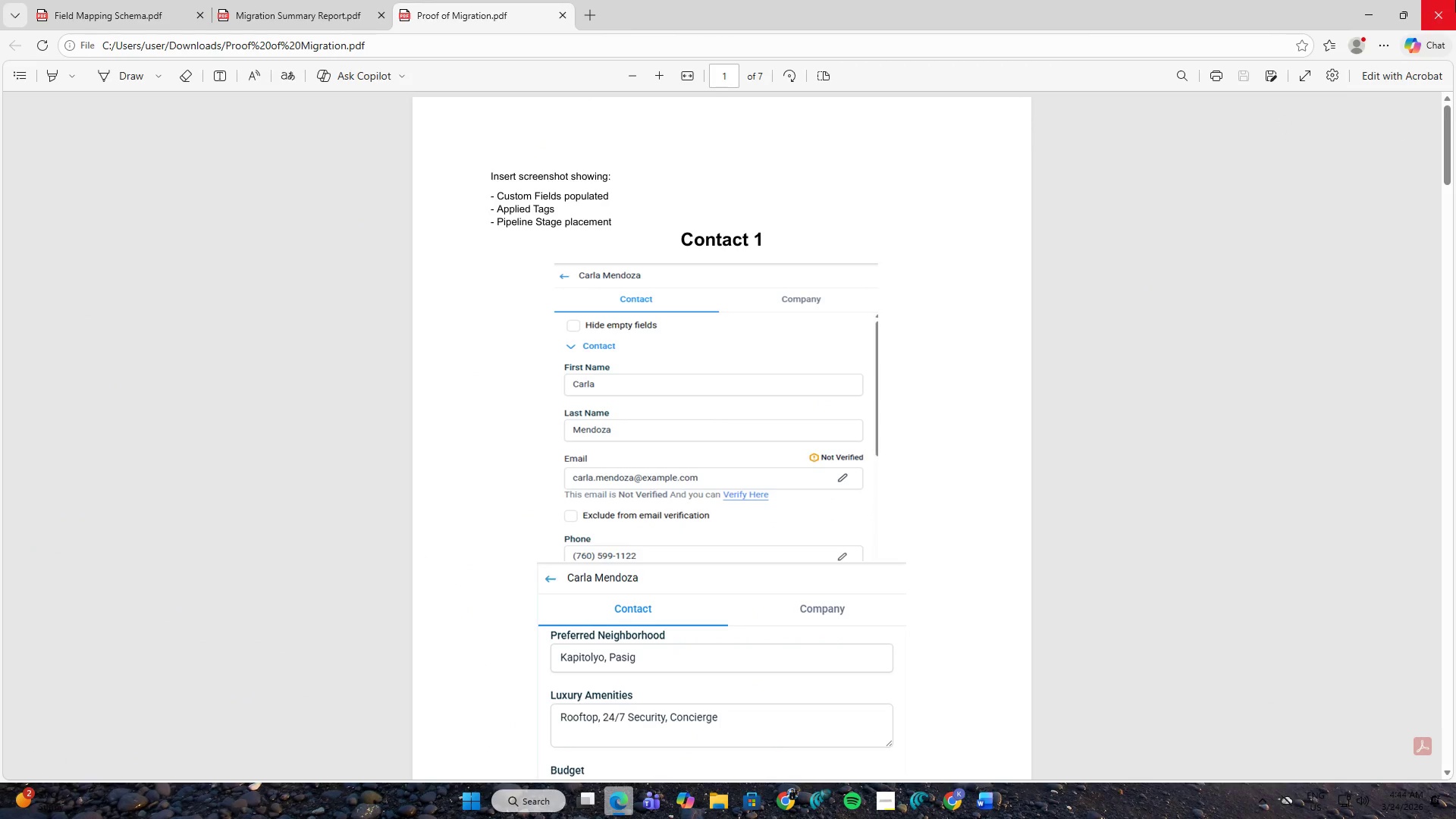 
scroll: coordinate [1031, 357], scroll_direction: up, amount: 3.0
 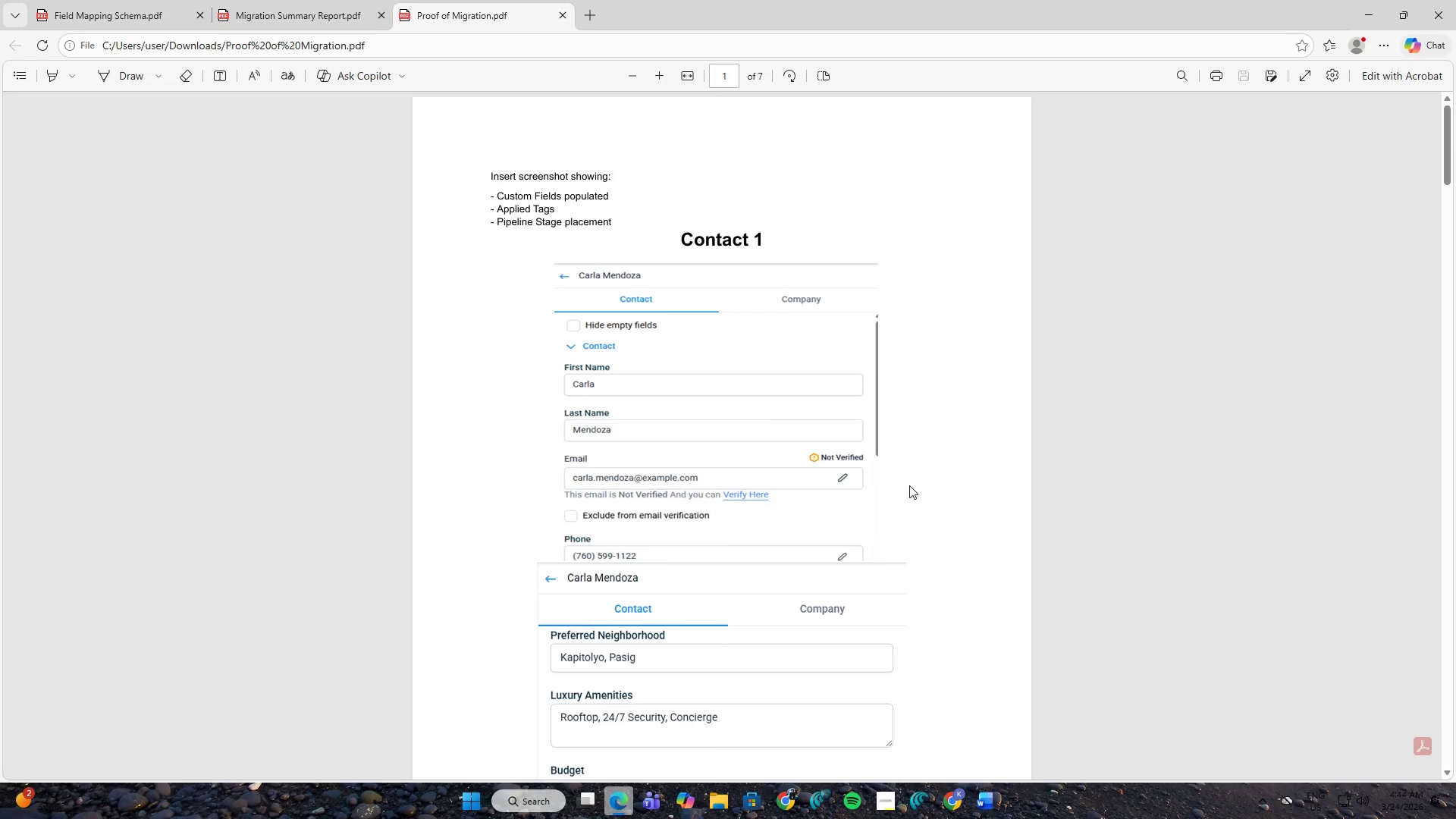 
scroll: coordinate [729, 507], scroll_direction: down, amount: 12.0
 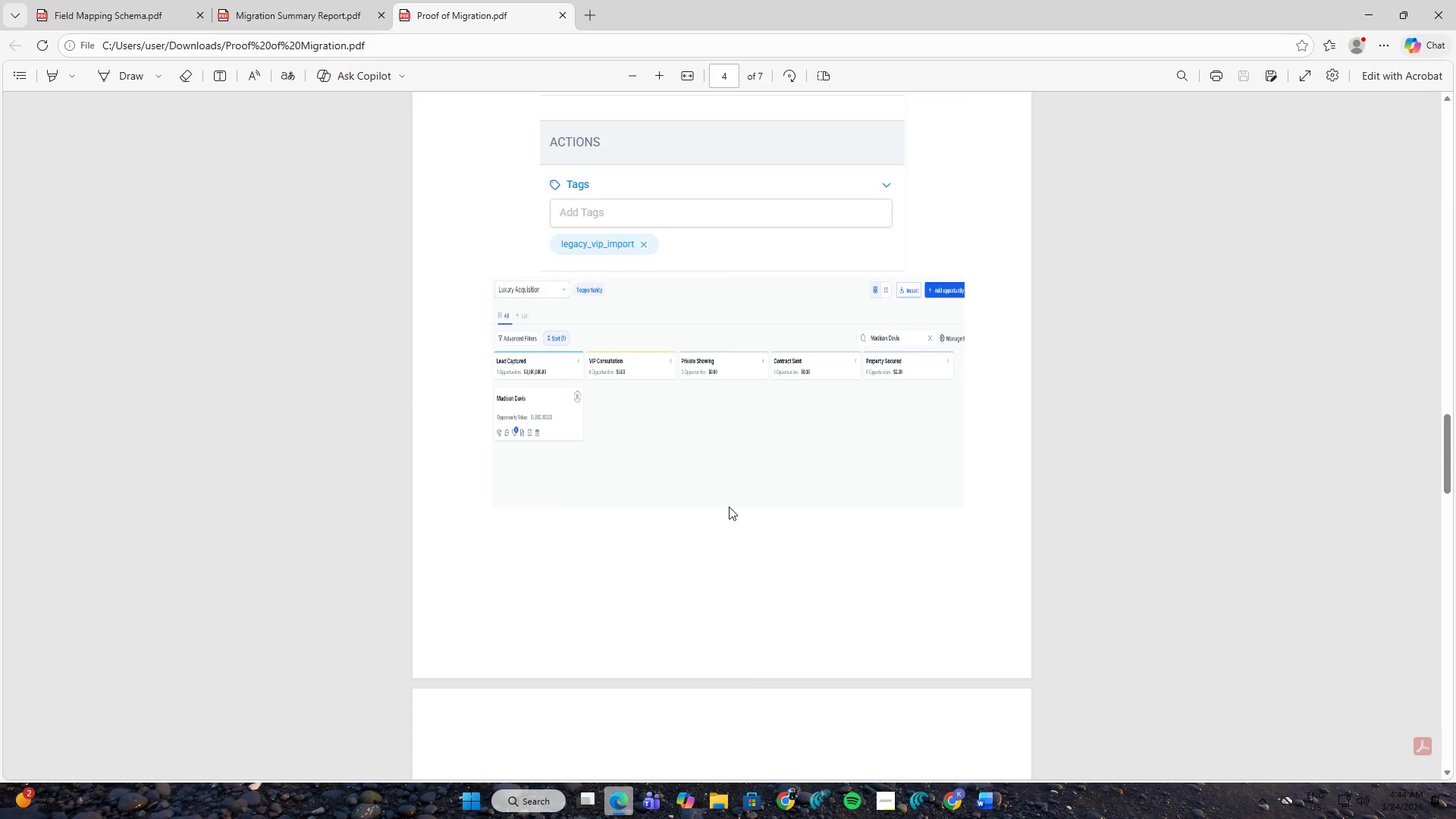 
scroll: coordinate [729, 507], scroll_direction: up, amount: 3.0
 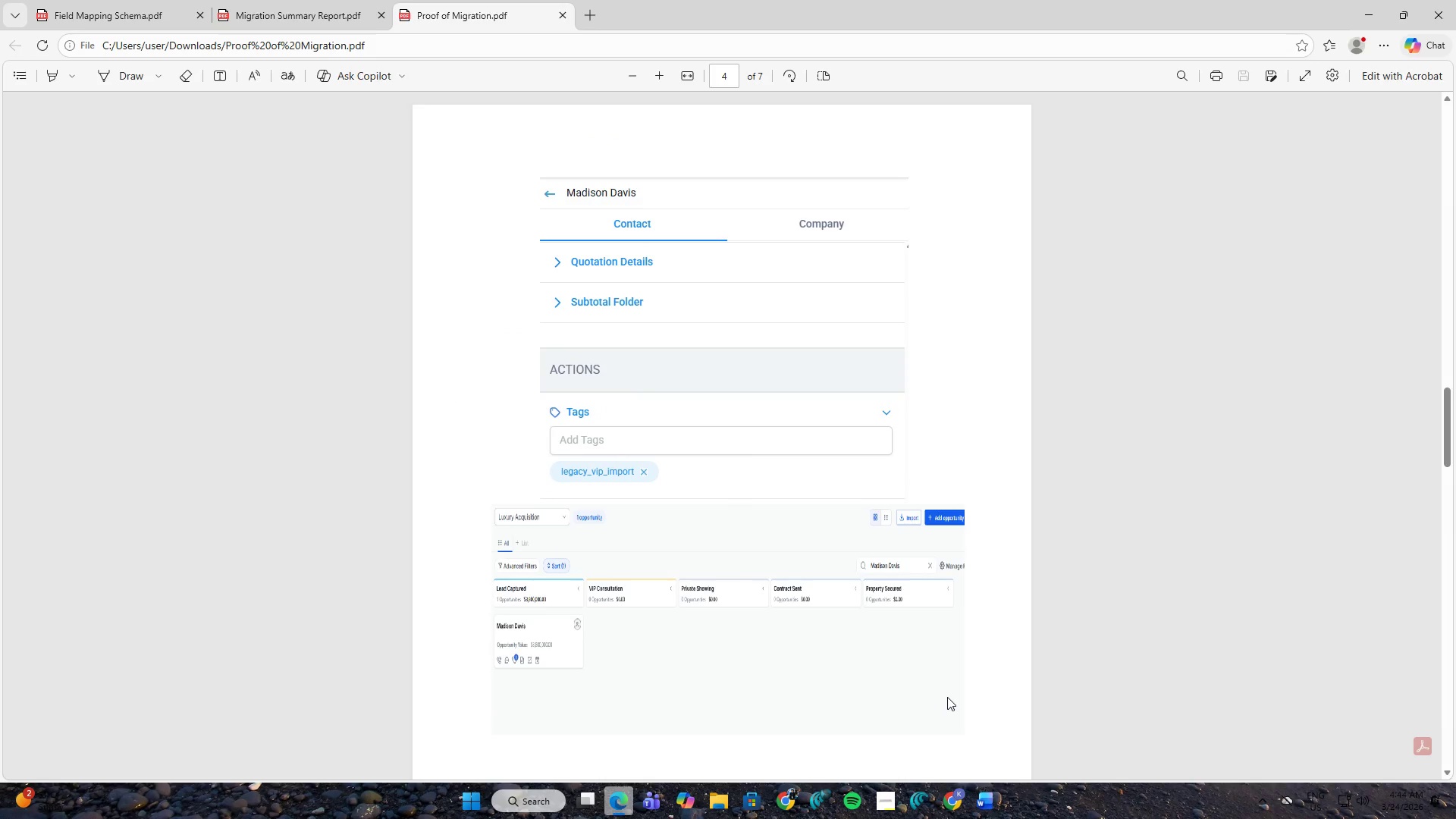 
mouse_move([963, 792])
 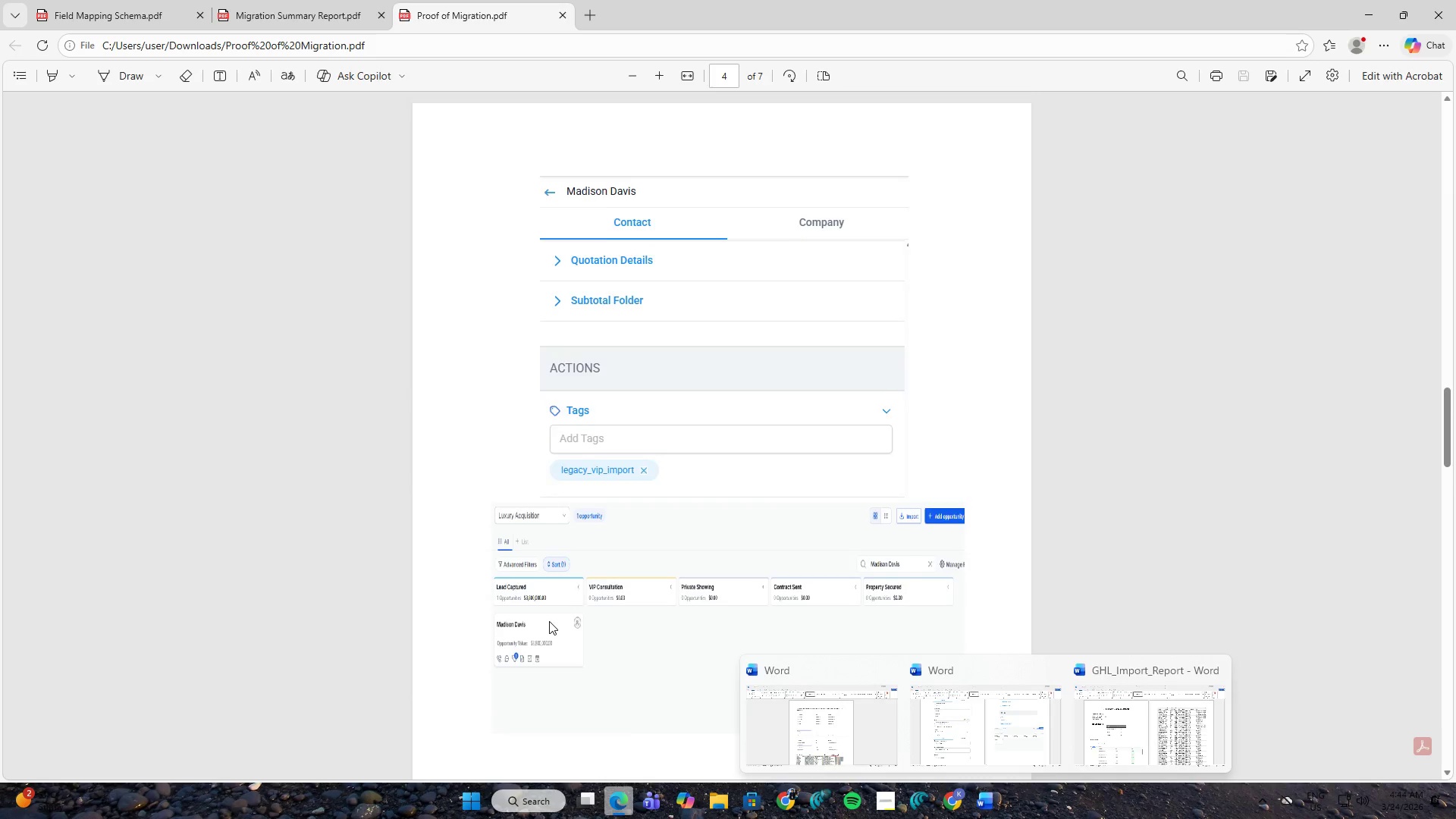 
scroll: coordinate [549, 621], scroll_direction: down, amount: 28.0
 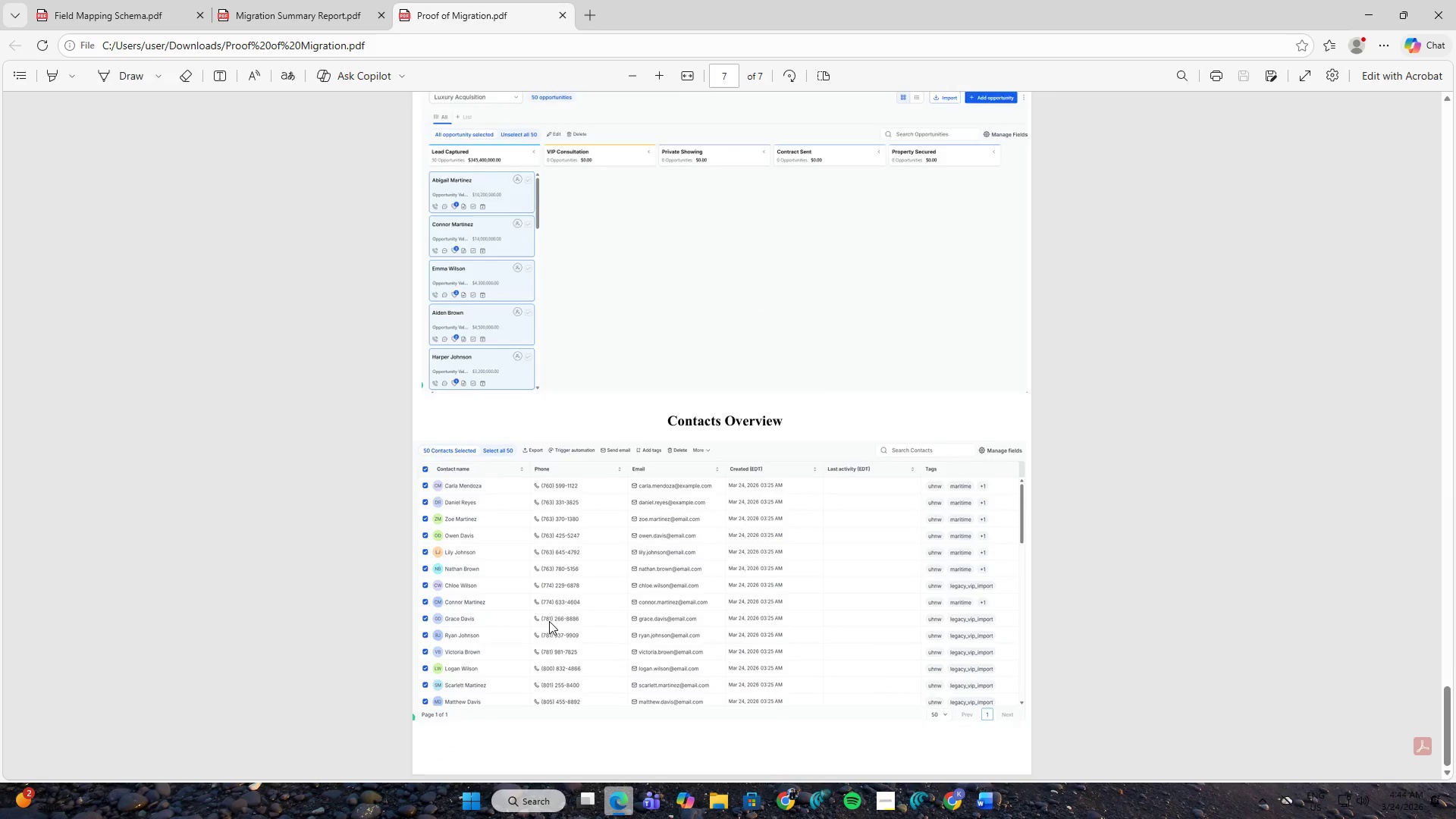 
scroll: coordinate [549, 621], scroll_direction: up, amount: 14.0
 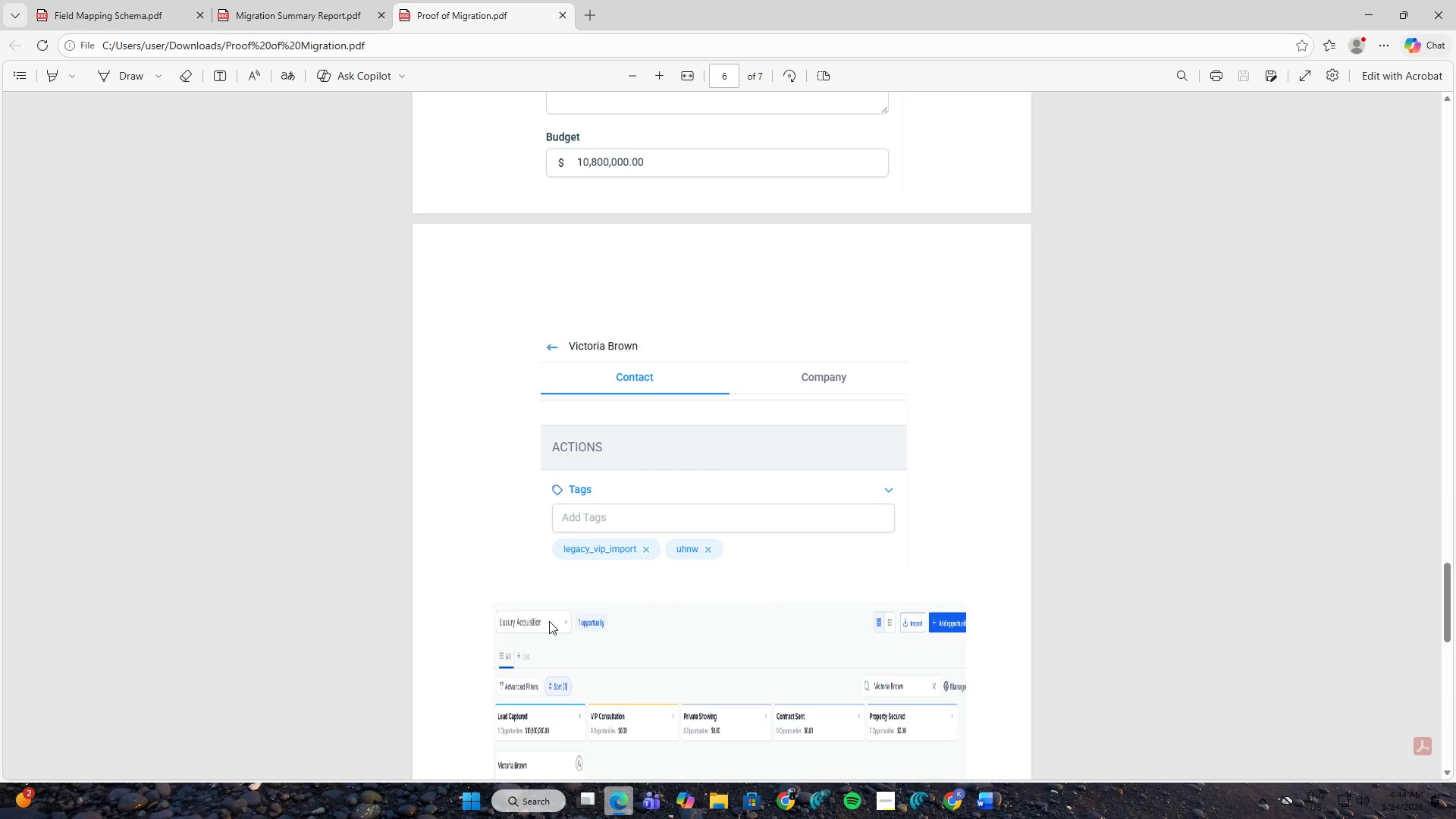 
scroll: coordinate [549, 621], scroll_direction: down, amount: 4.0
 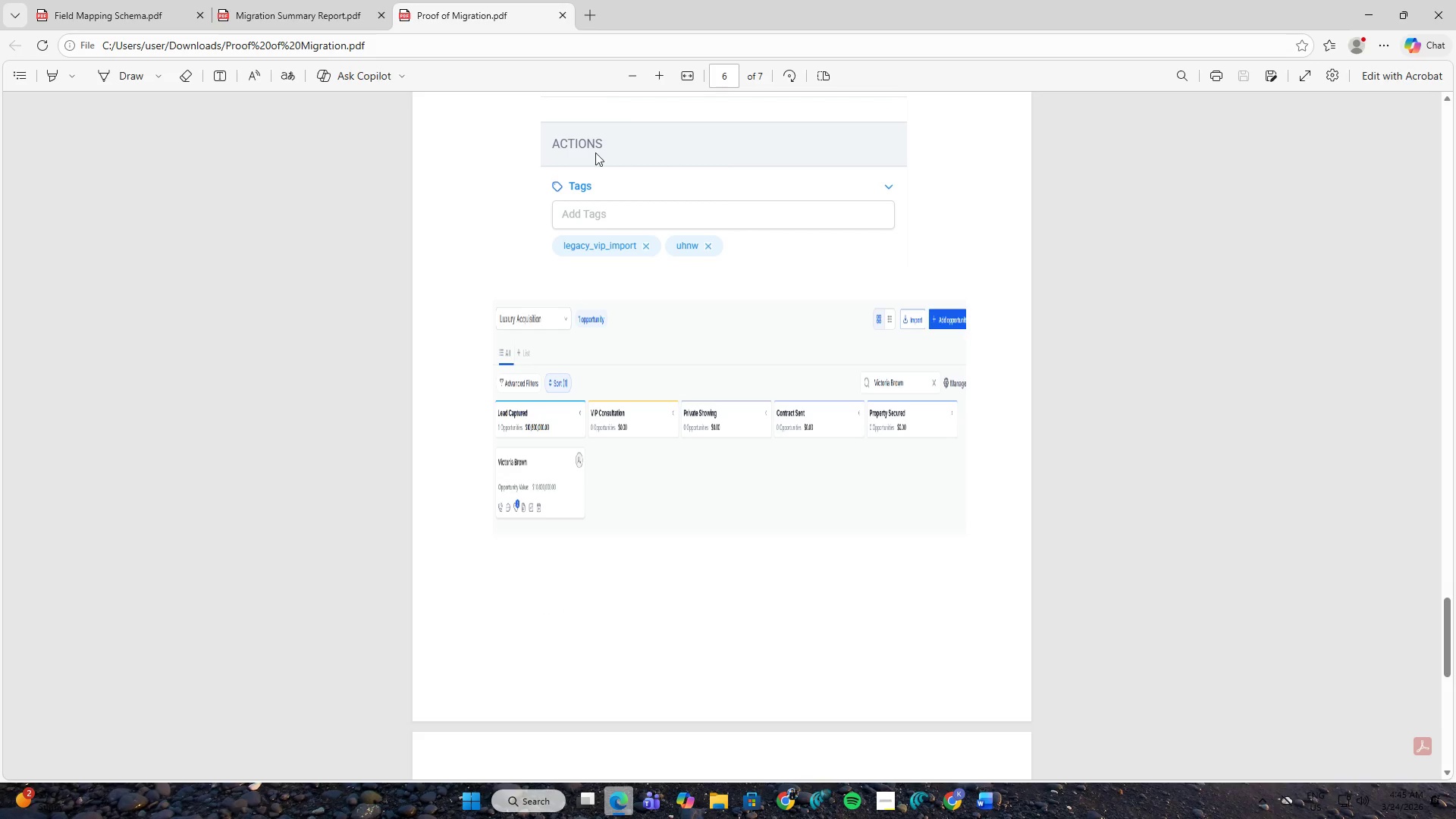 
mouse_move([978, 770])
 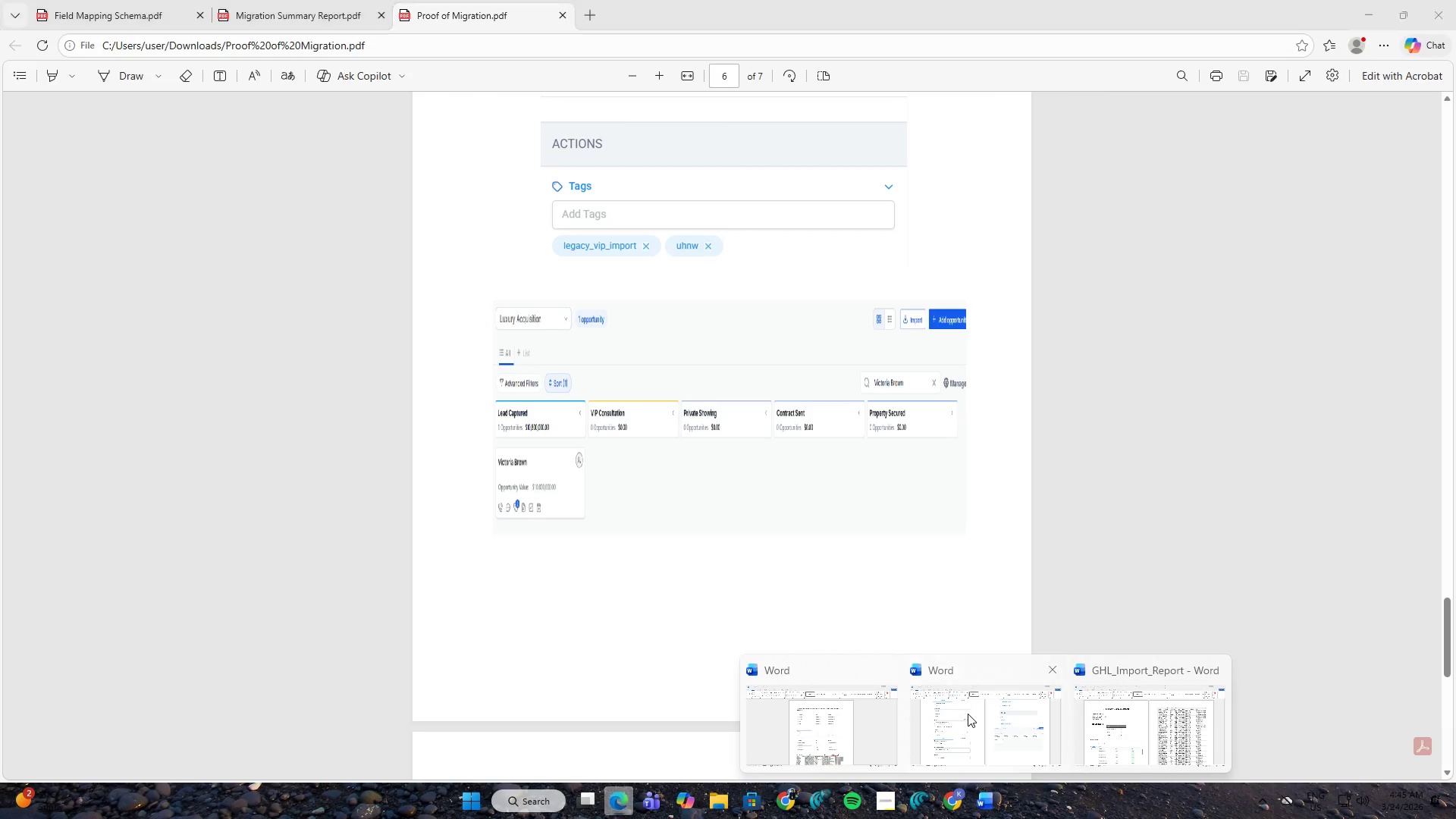 
left_click([968, 714])
 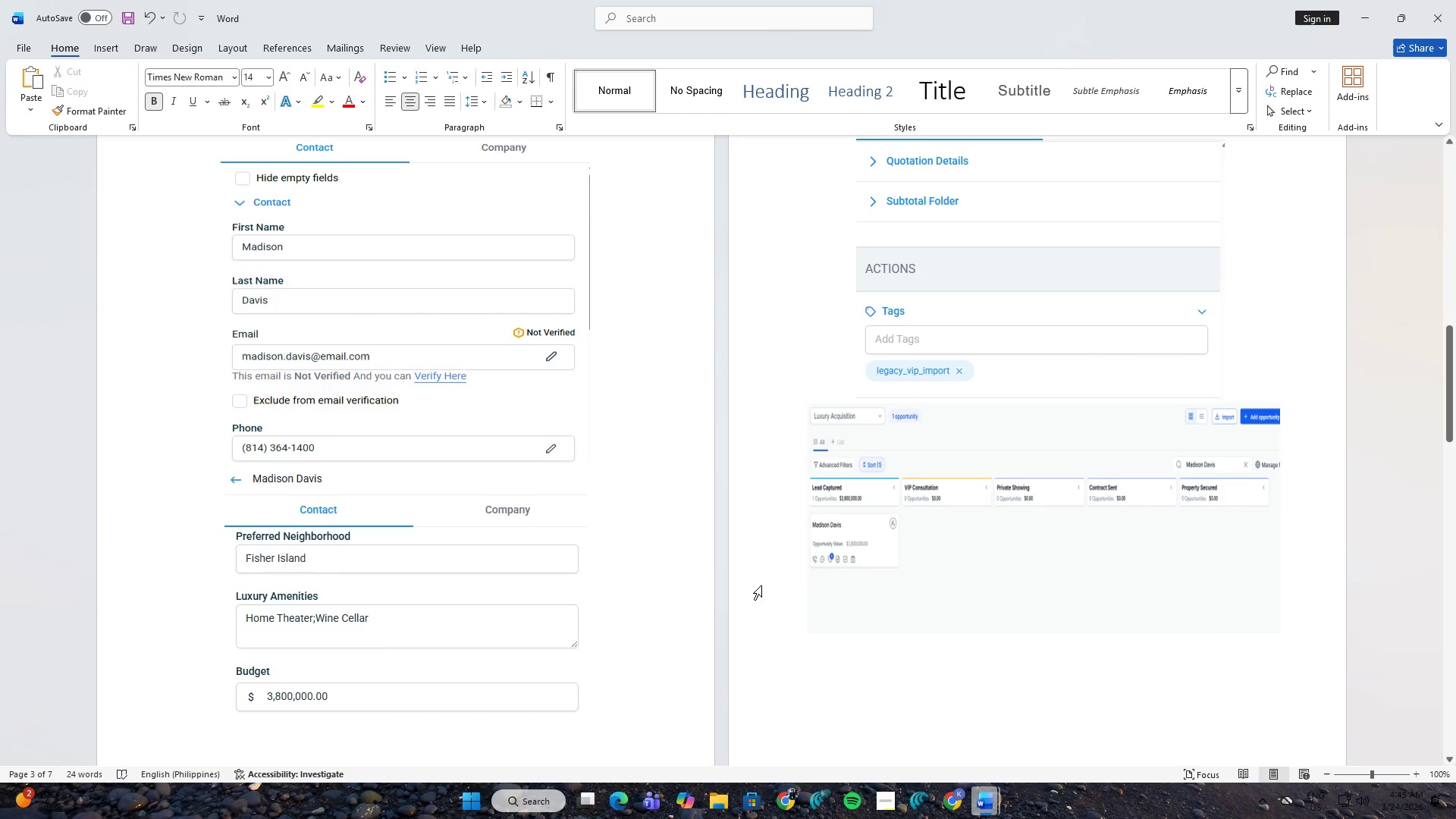 
left_click([1018, 495])
 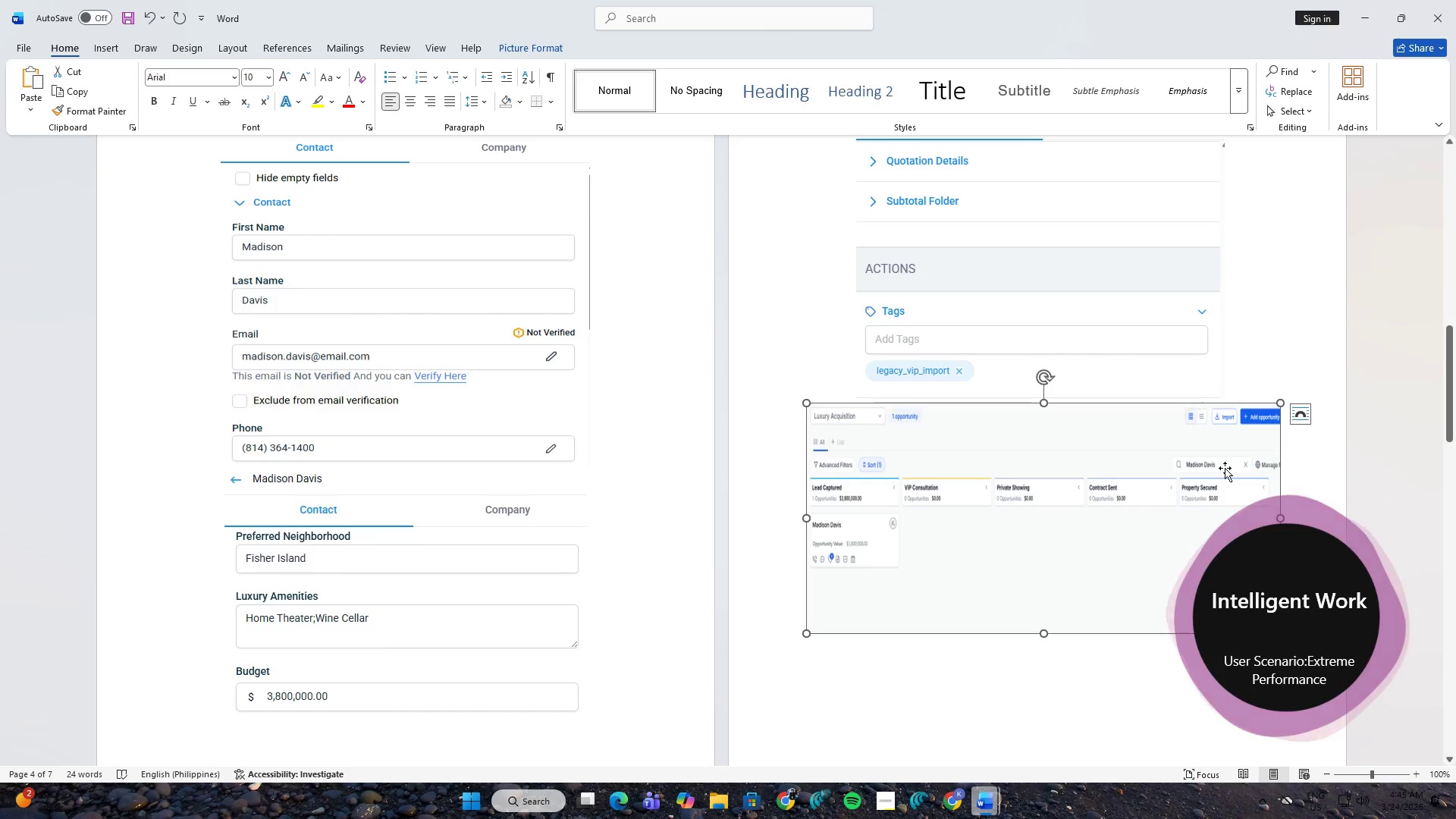 
right_click([1182, 460])
 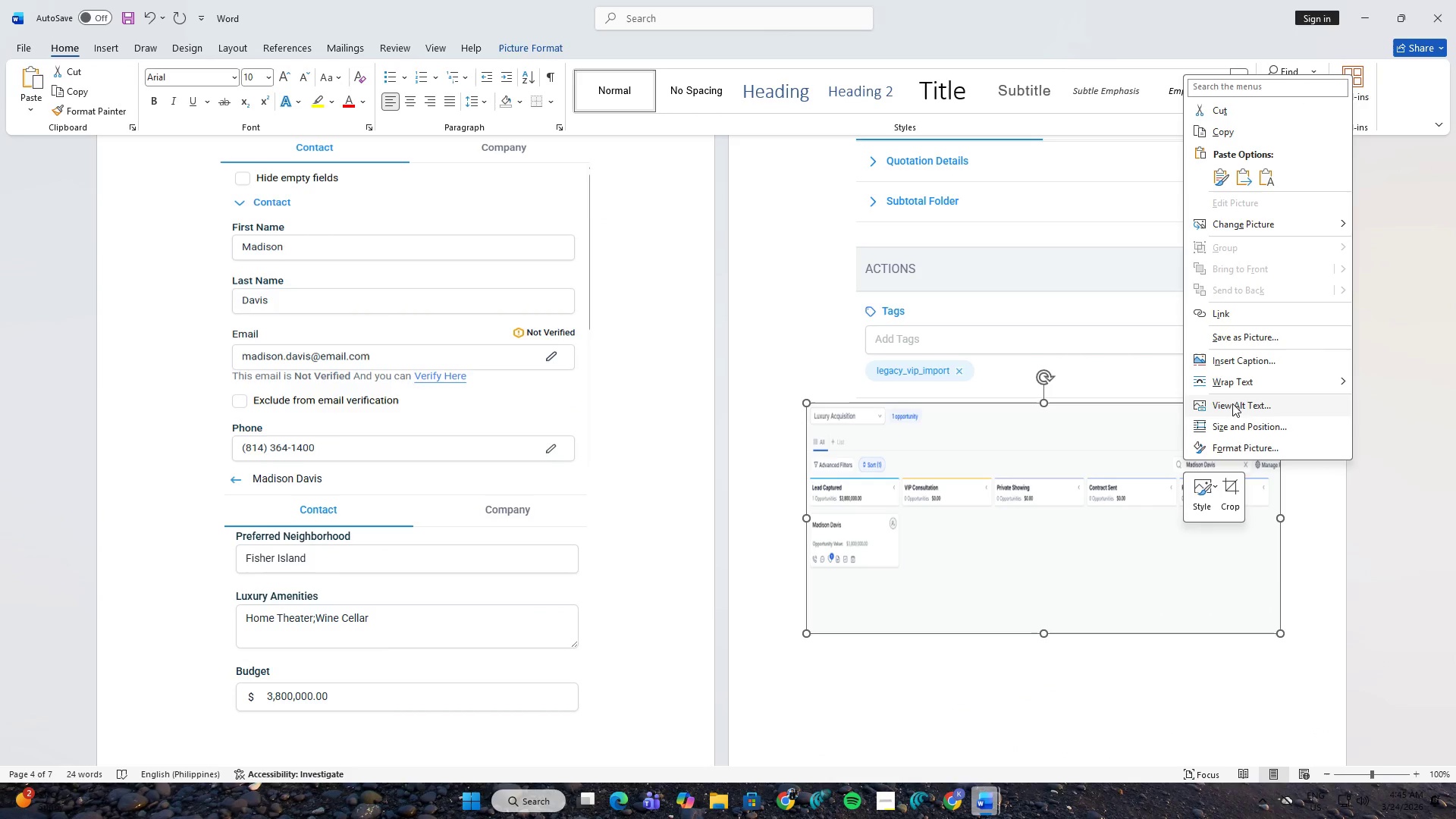 
left_click([1232, 492])
 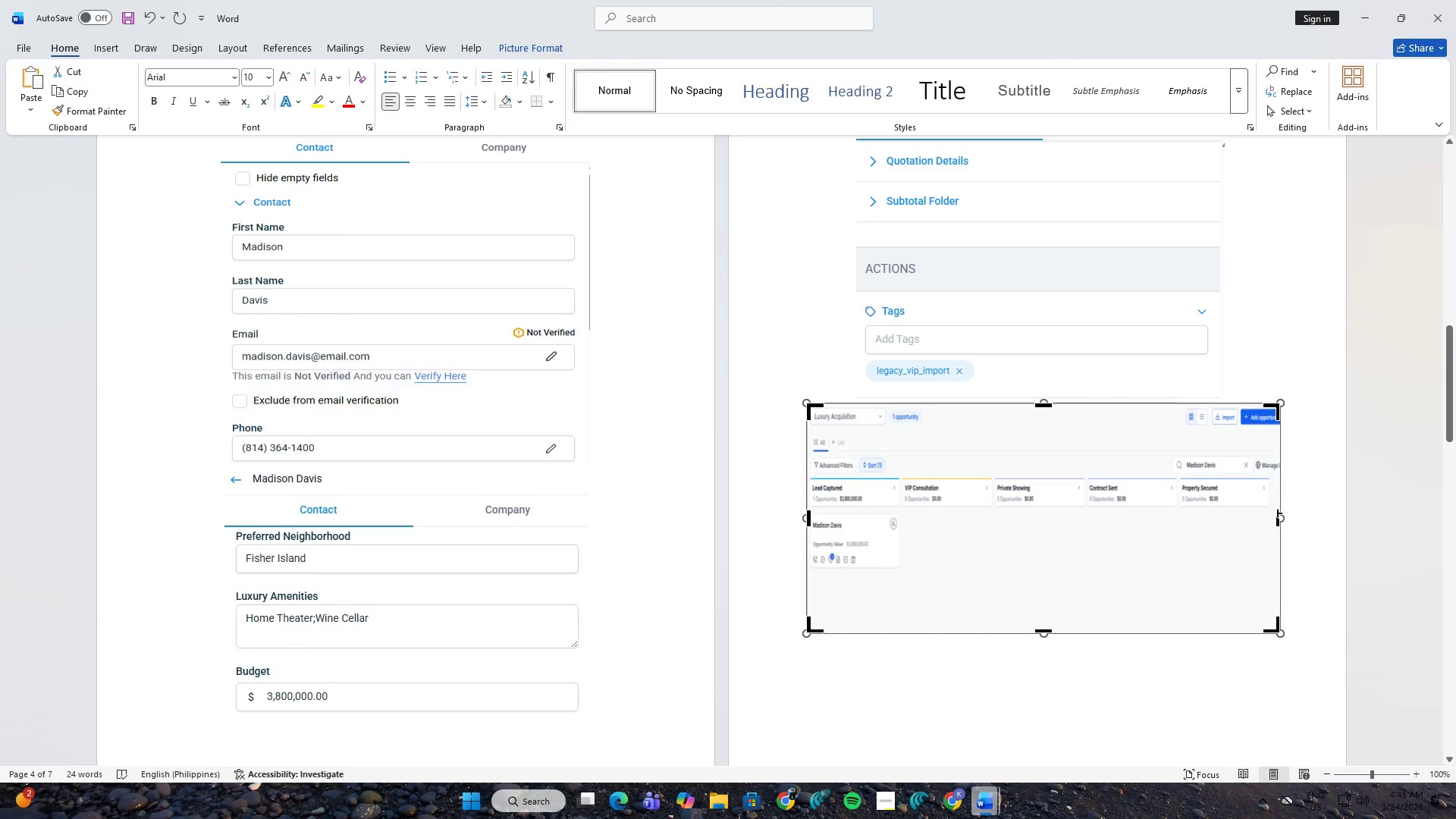 
left_click_drag(start_coordinate=[1277, 513], to_coordinate=[902, 516])
 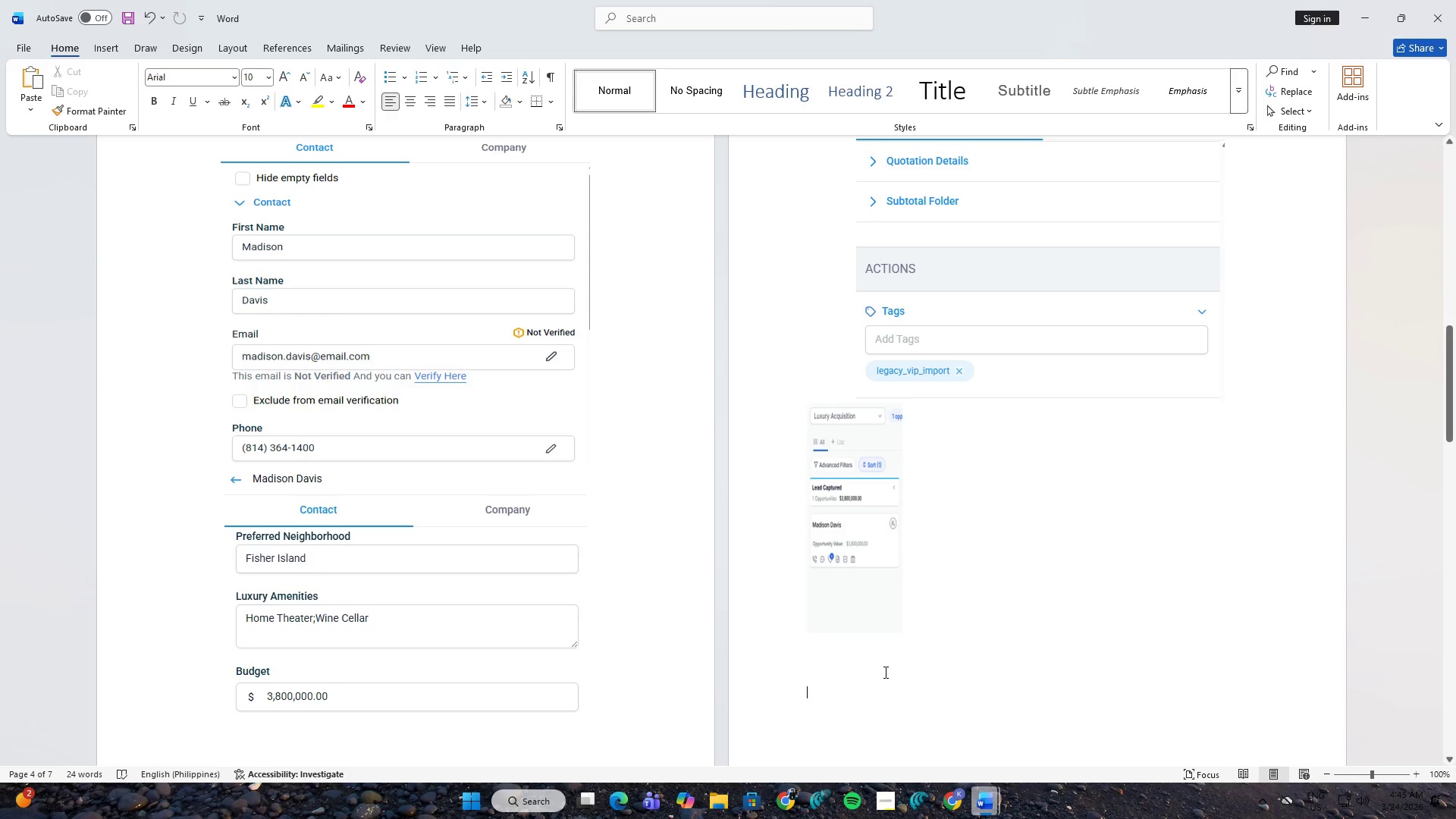 
double_click([875, 557])
 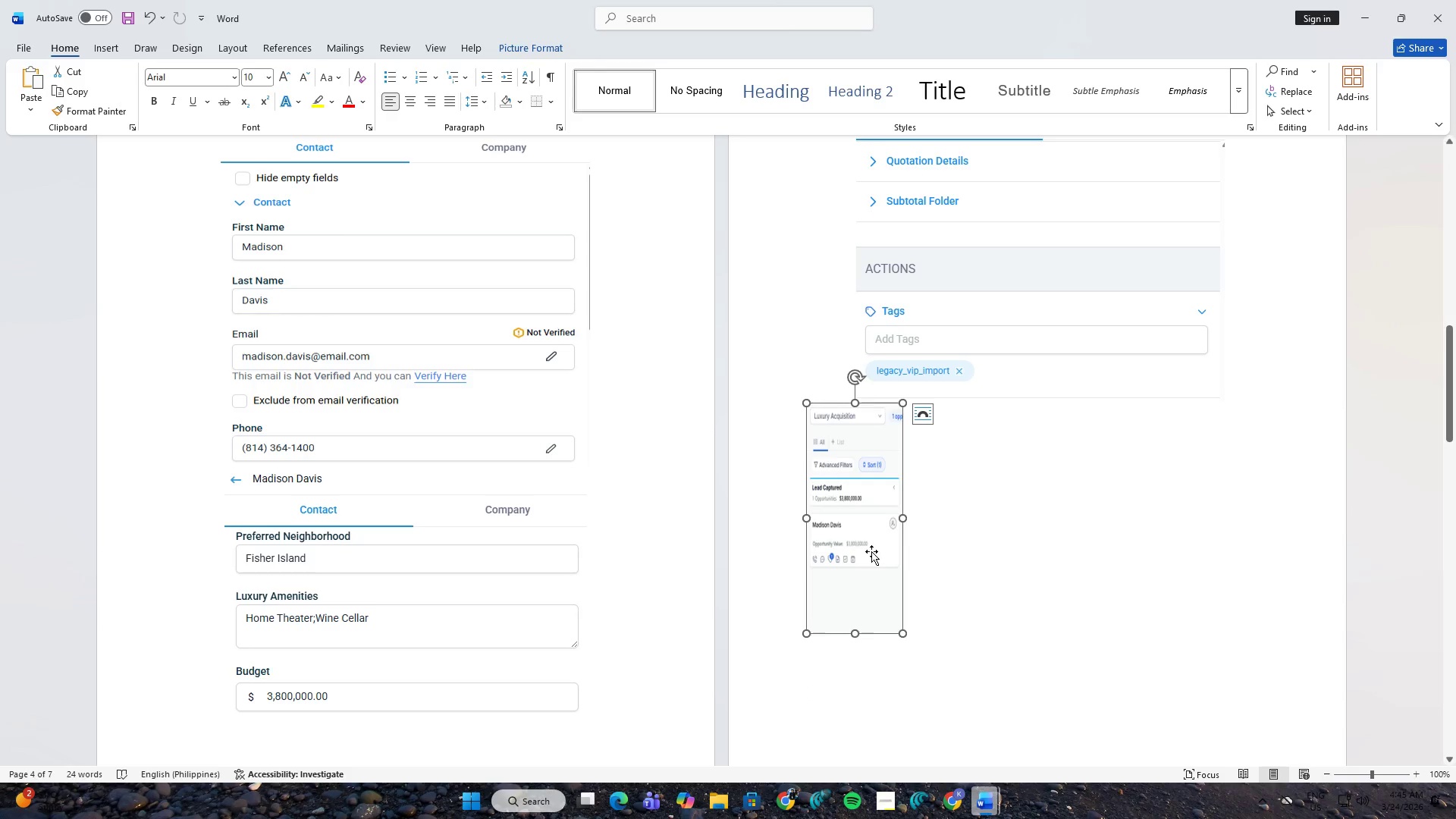 
left_click_drag(start_coordinate=[871, 551], to_coordinate=[900, 549])
 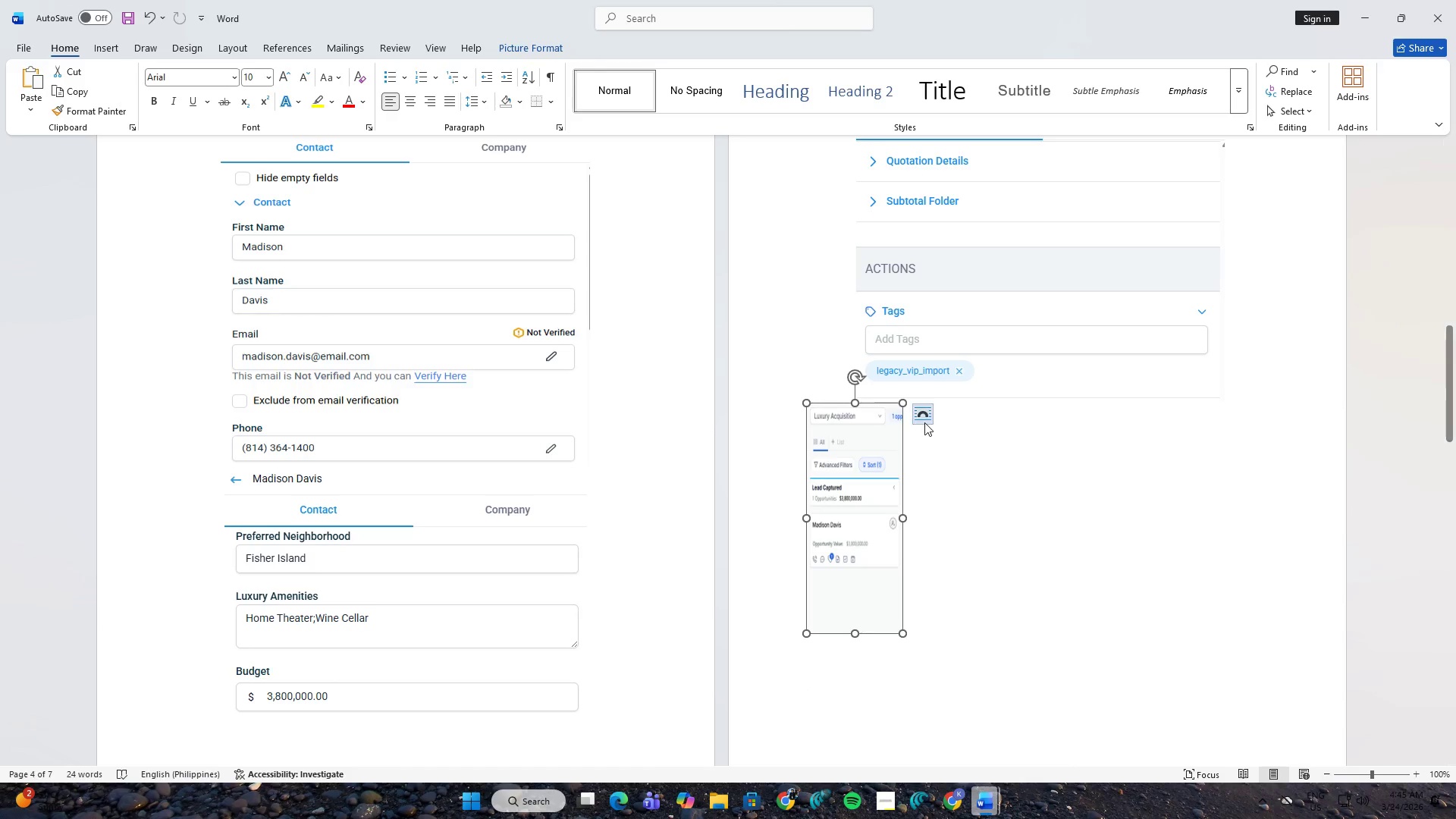 
left_click([924, 422])
 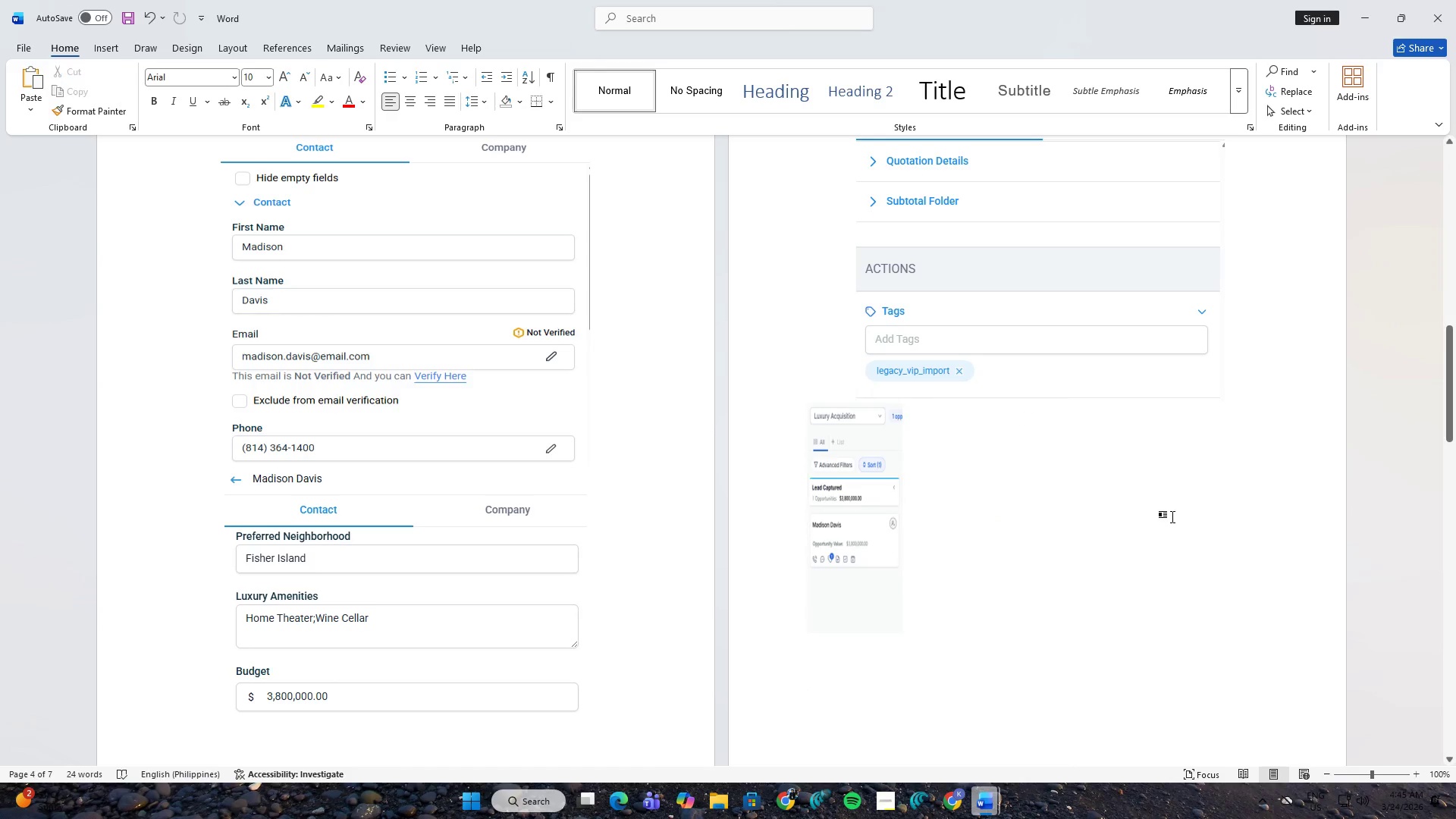 
double_click([852, 556])
 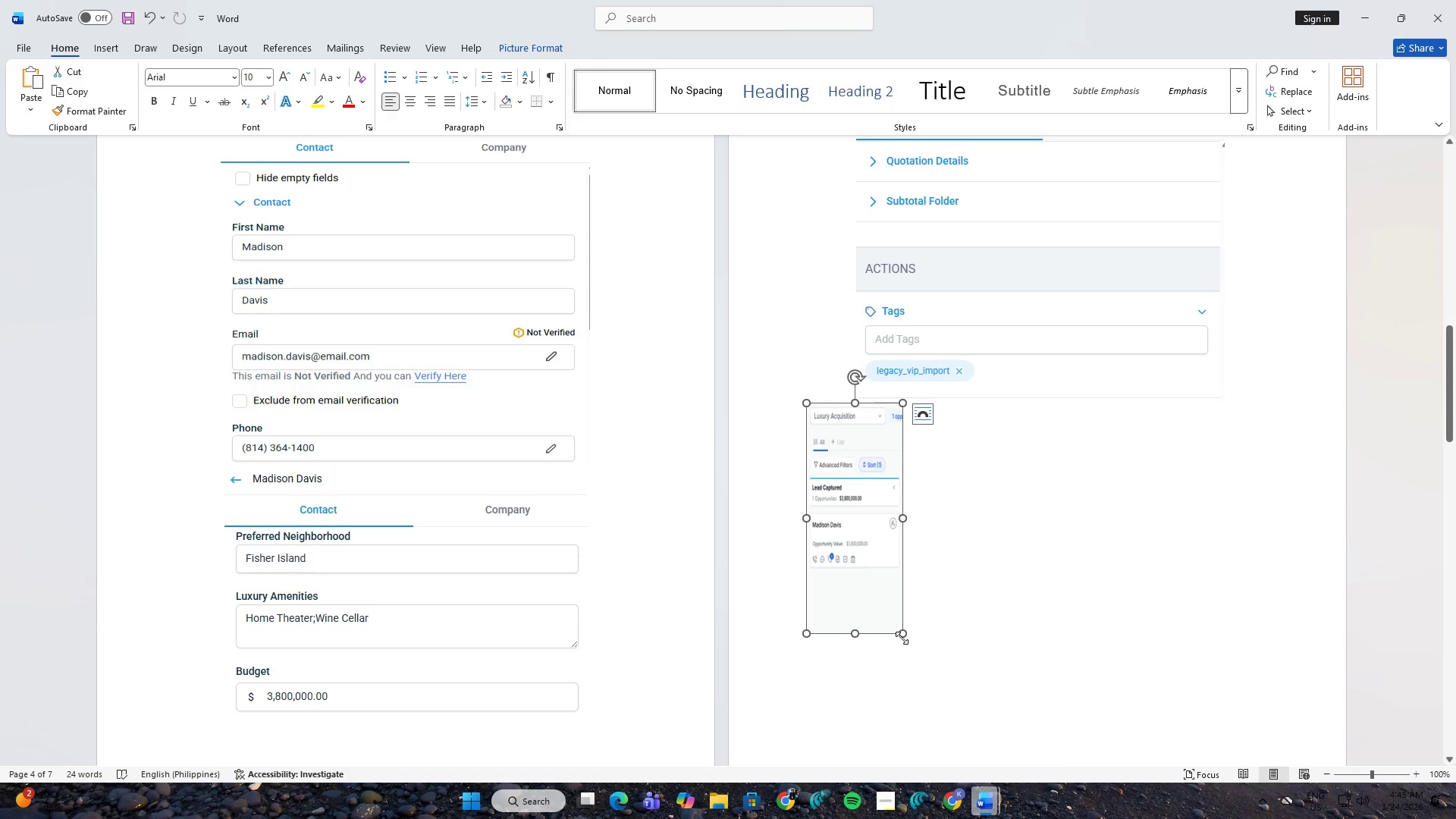 
left_click_drag(start_coordinate=[902, 638], to_coordinate=[996, 670])
 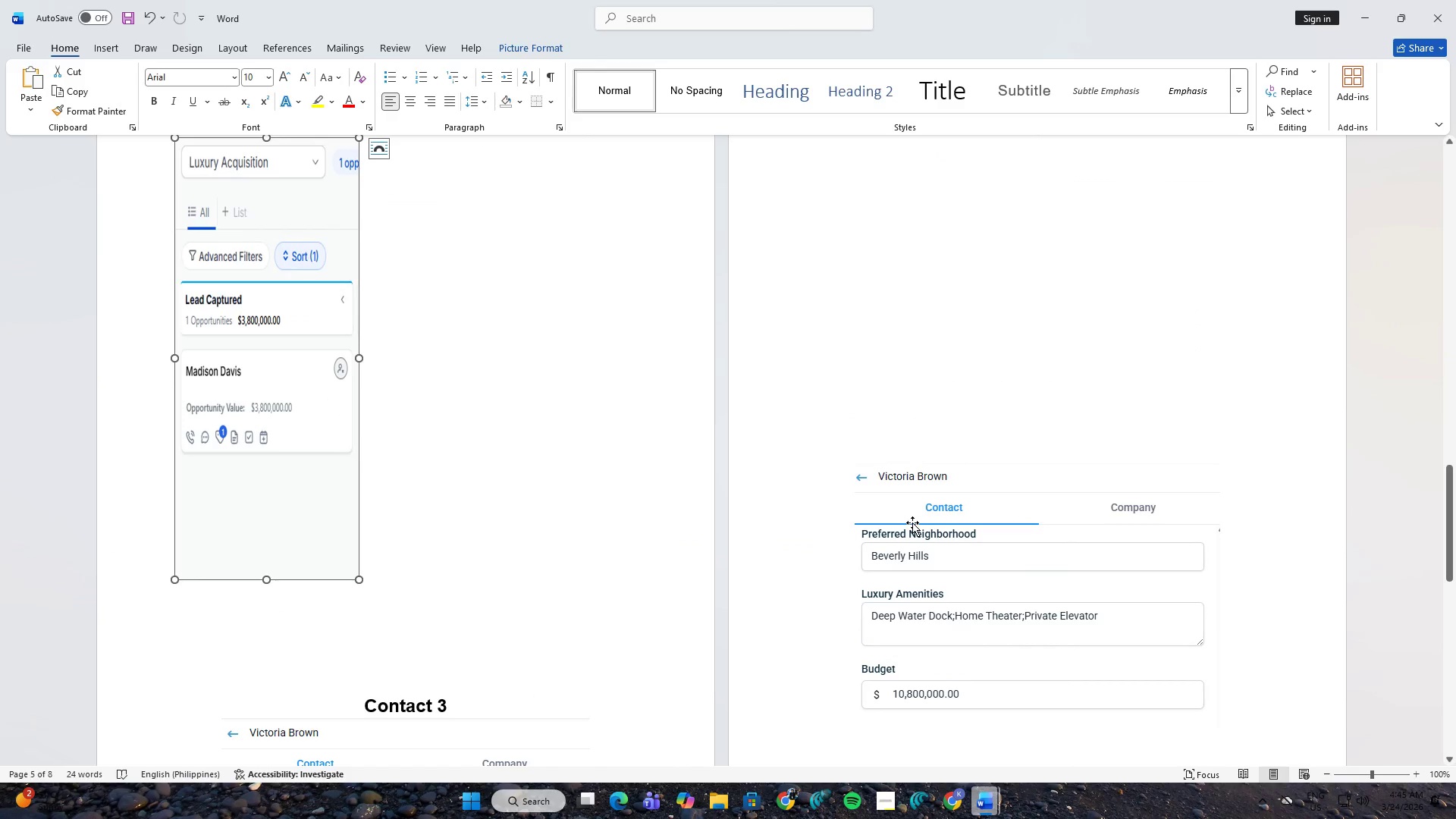 
key(Control+ControlLeft)
 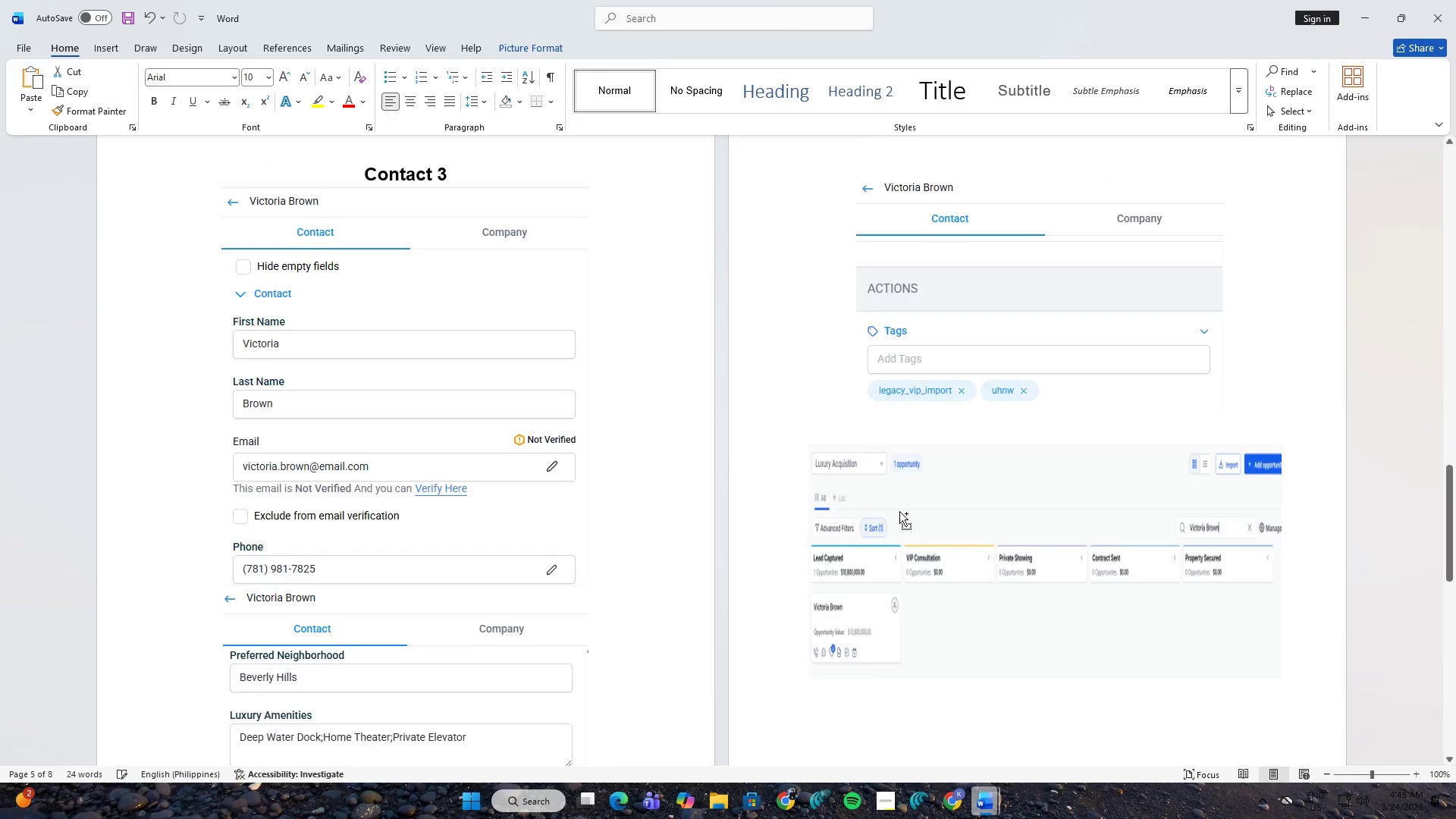 
key(Control+Z)
 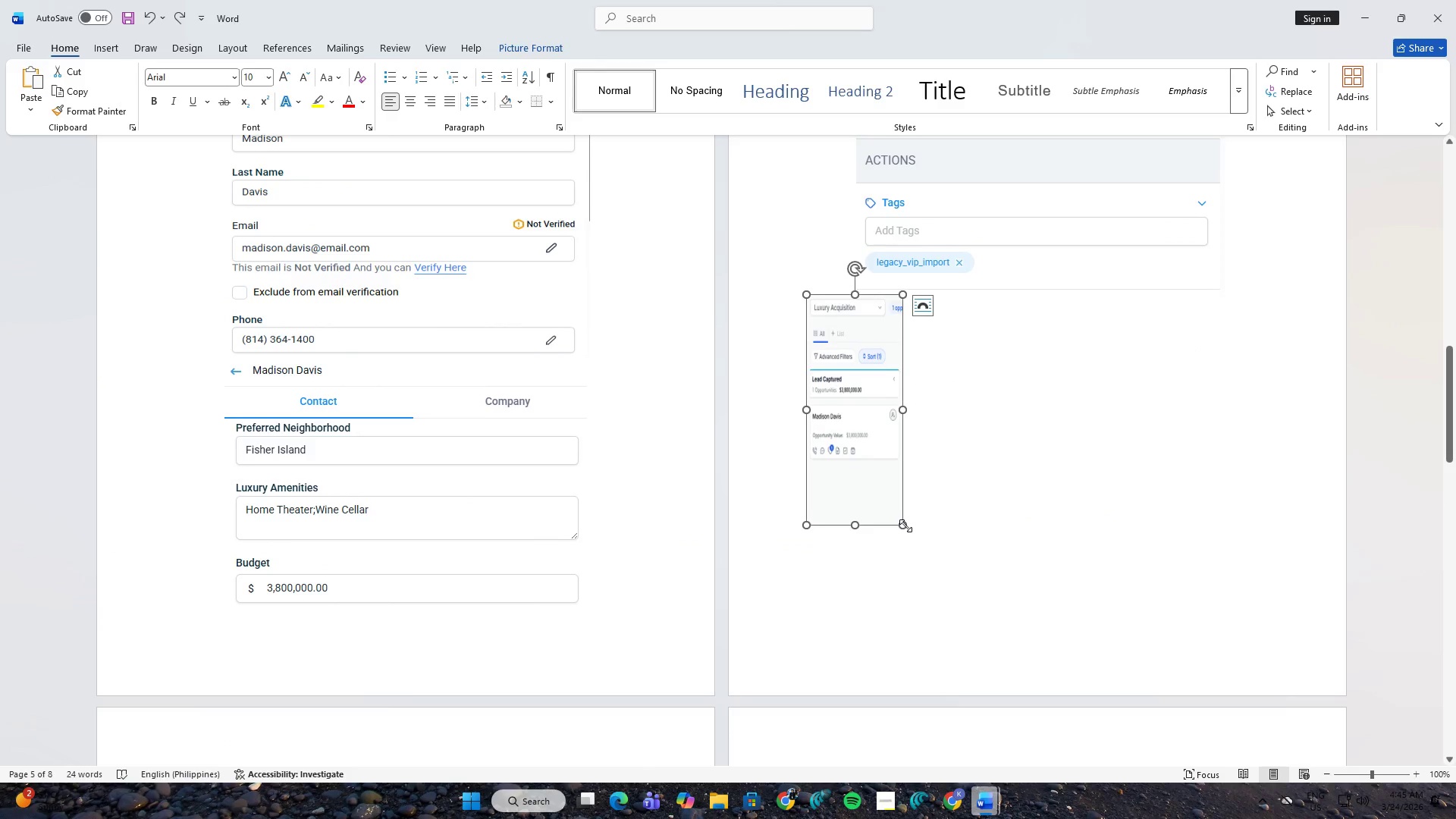 
left_click_drag(start_coordinate=[905, 526], to_coordinate=[933, 570])
 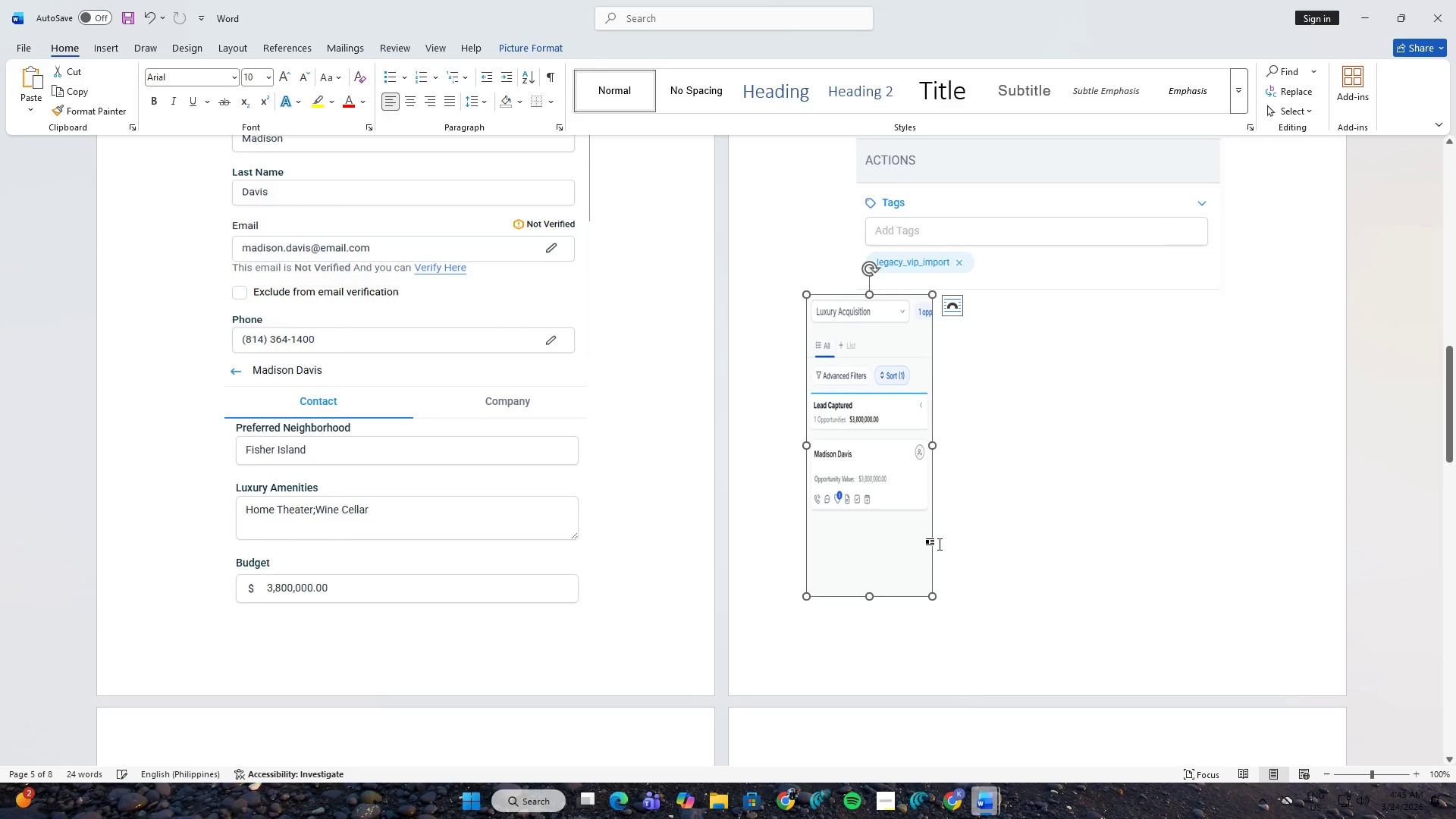 
left_click([1022, 476])
 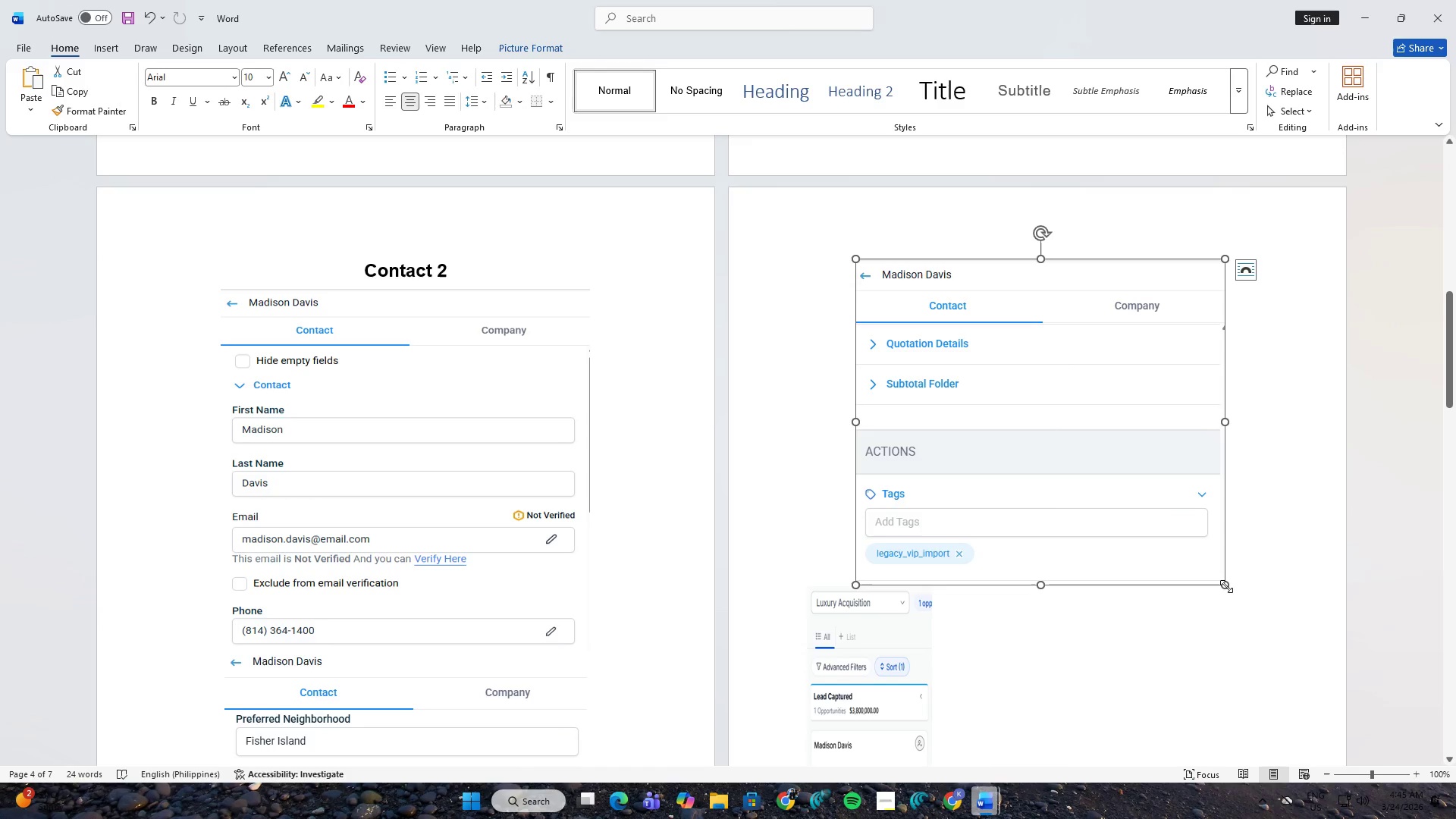 
scroll: coordinate [979, 507], scroll_direction: up, amount: 8.0
 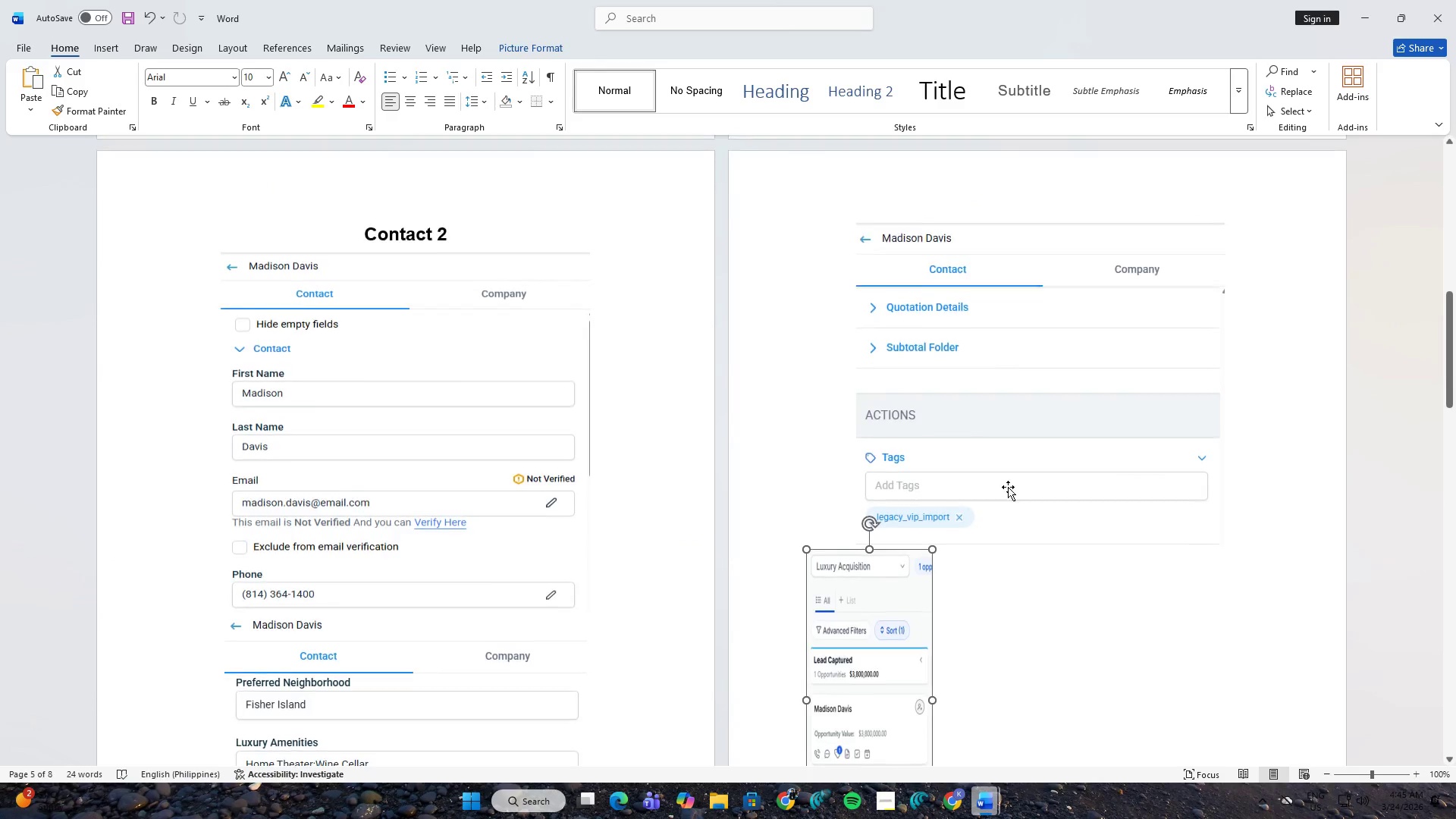 
left_click_drag(start_coordinate=[1226, 586], to_coordinate=[1100, 508])
 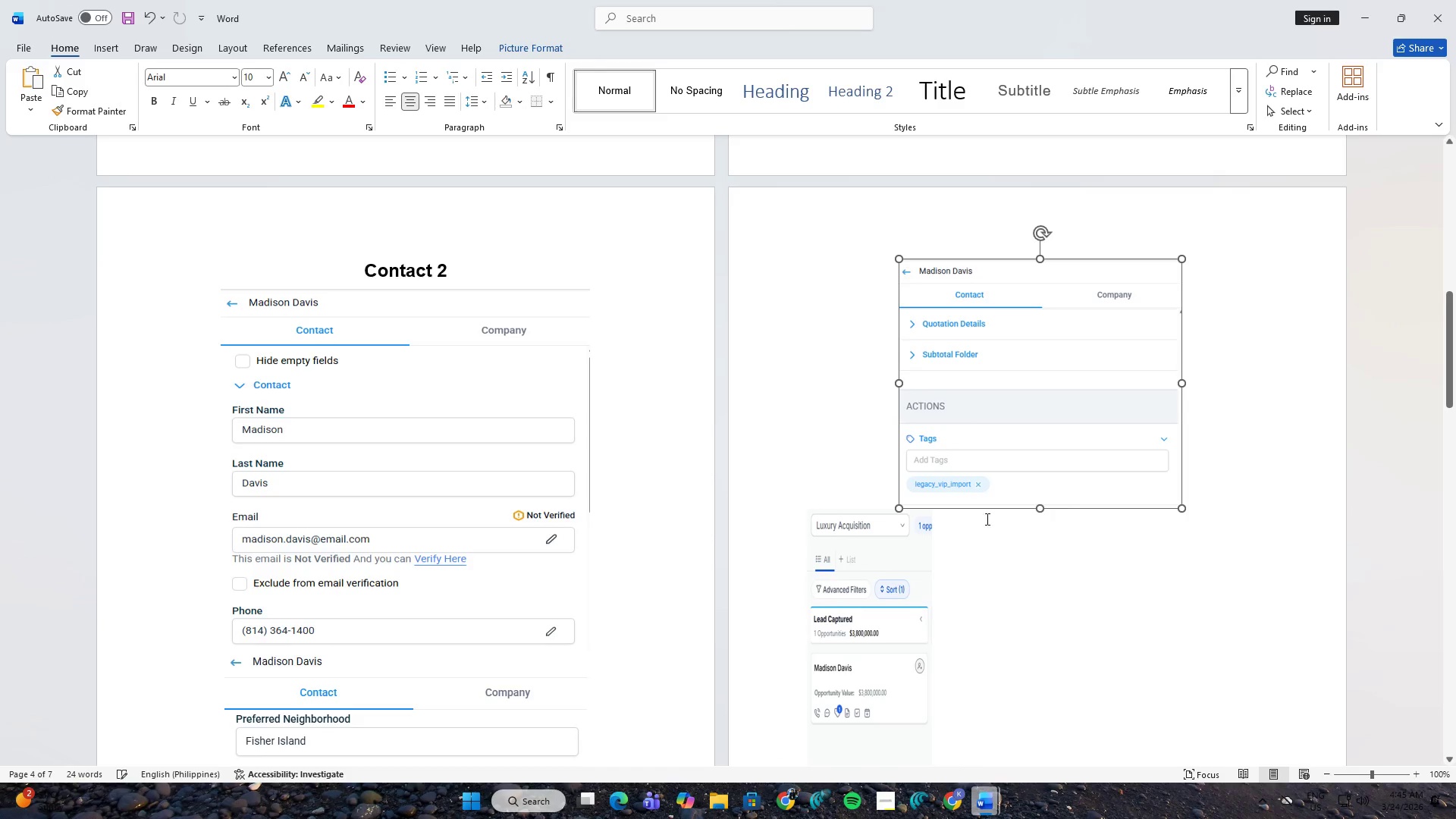 
scroll: coordinate [982, 518], scroll_direction: down, amount: 3.0
 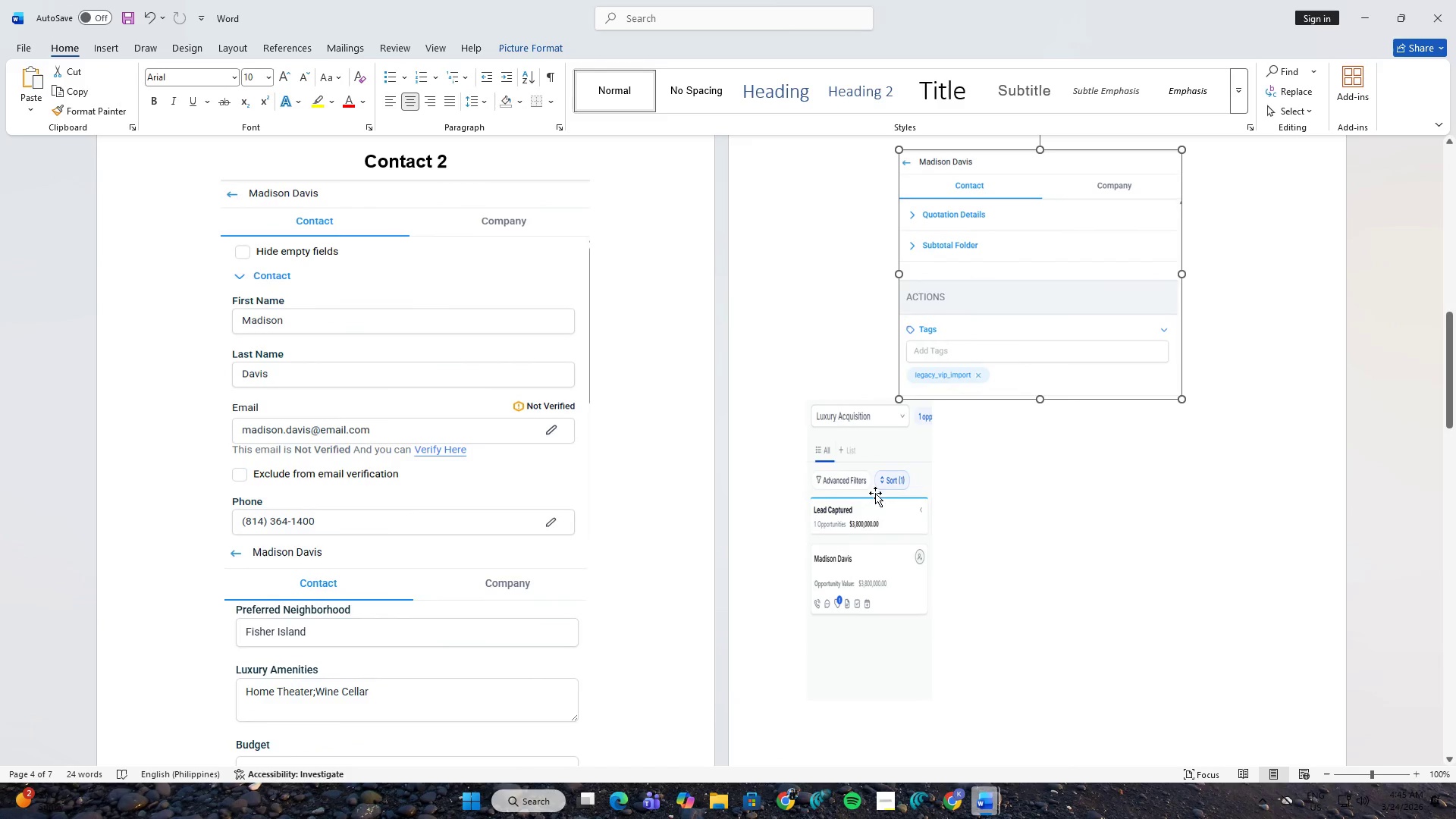 
left_click([870, 496])
 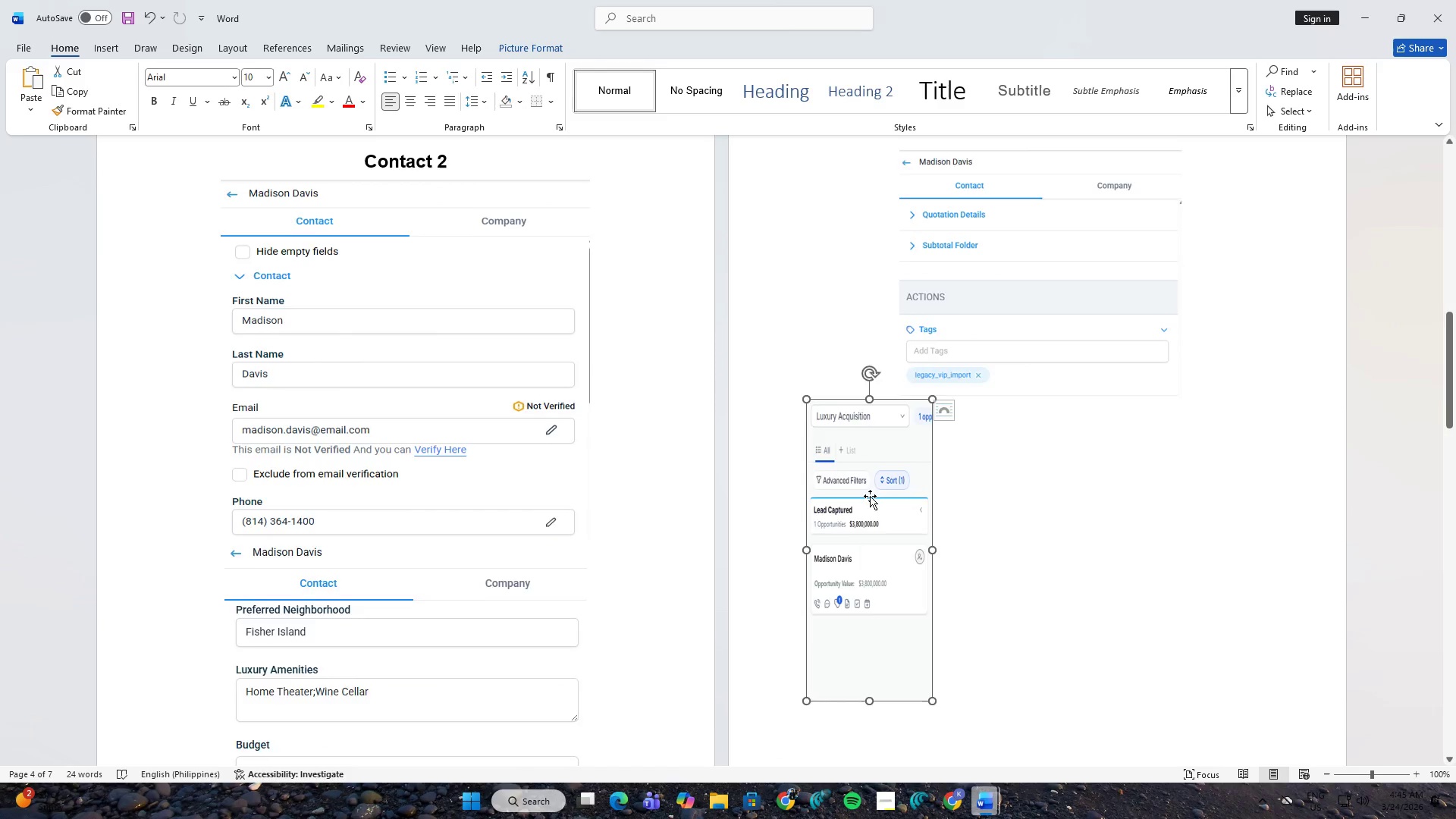 
scroll: coordinate [870, 496], scroll_direction: down, amount: 4.0
 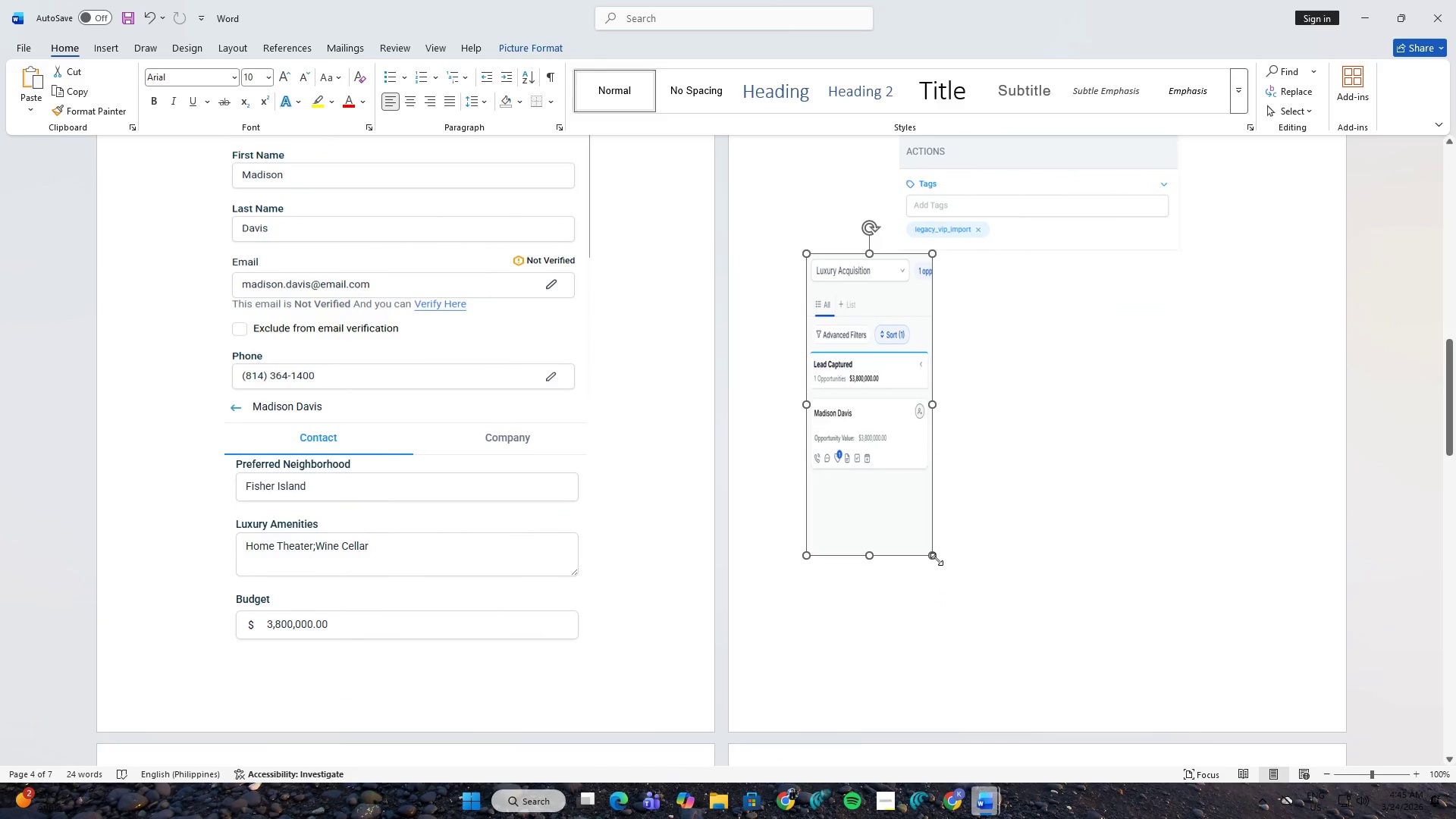 
left_click_drag(start_coordinate=[937, 559], to_coordinate=[981, 613])
 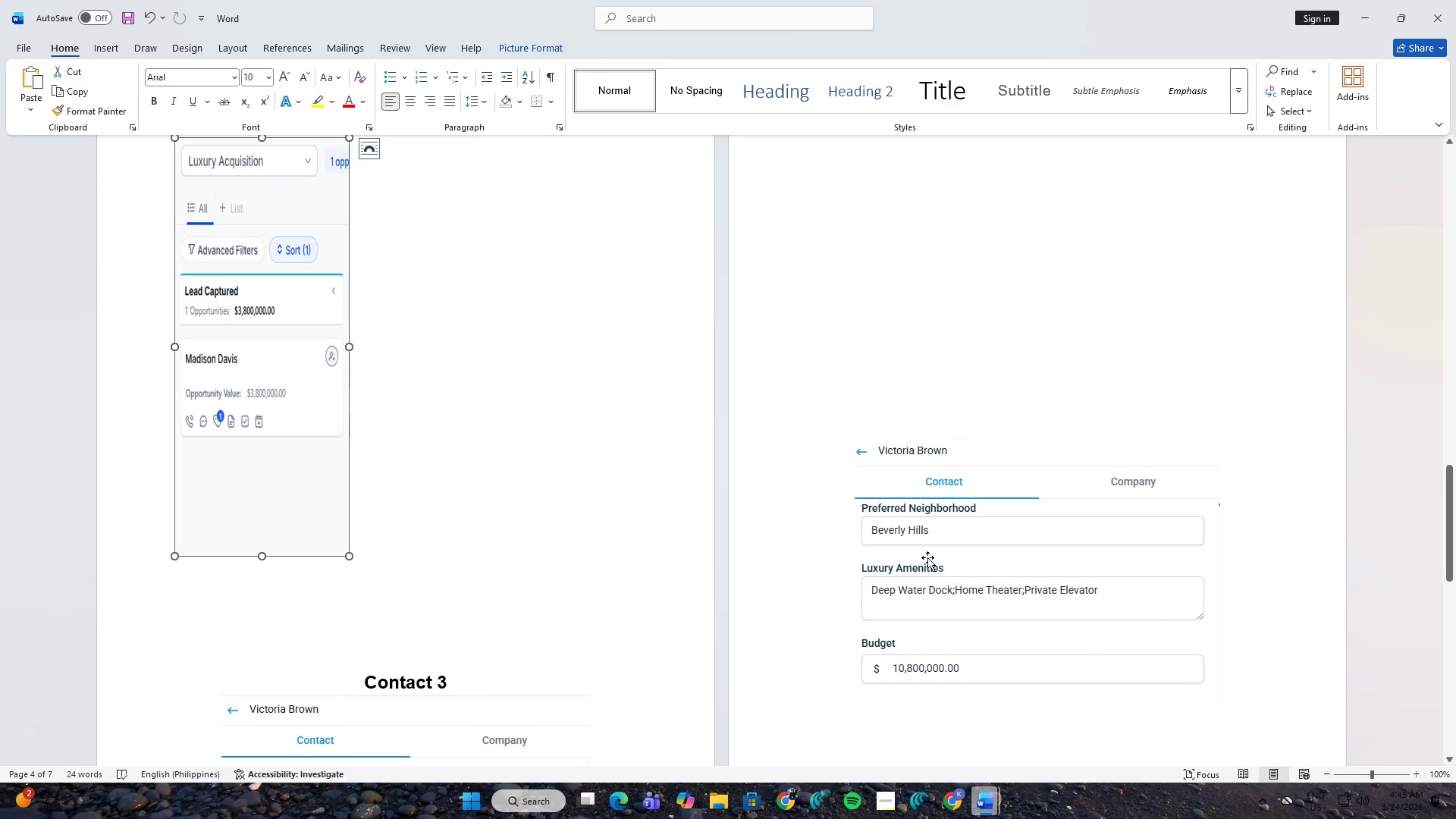 
key(Control+ControlLeft)
 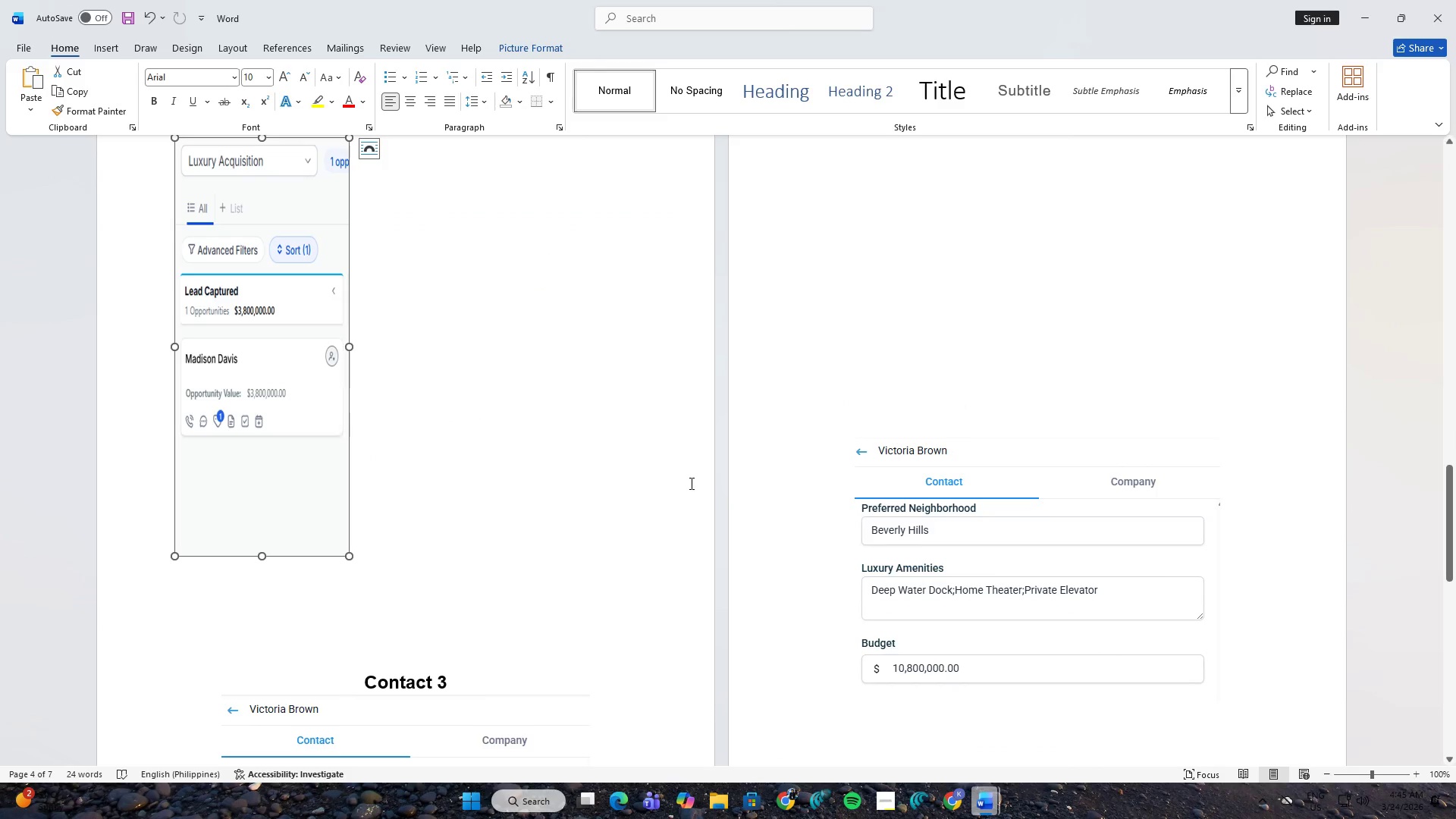 
key(Control+Z)
 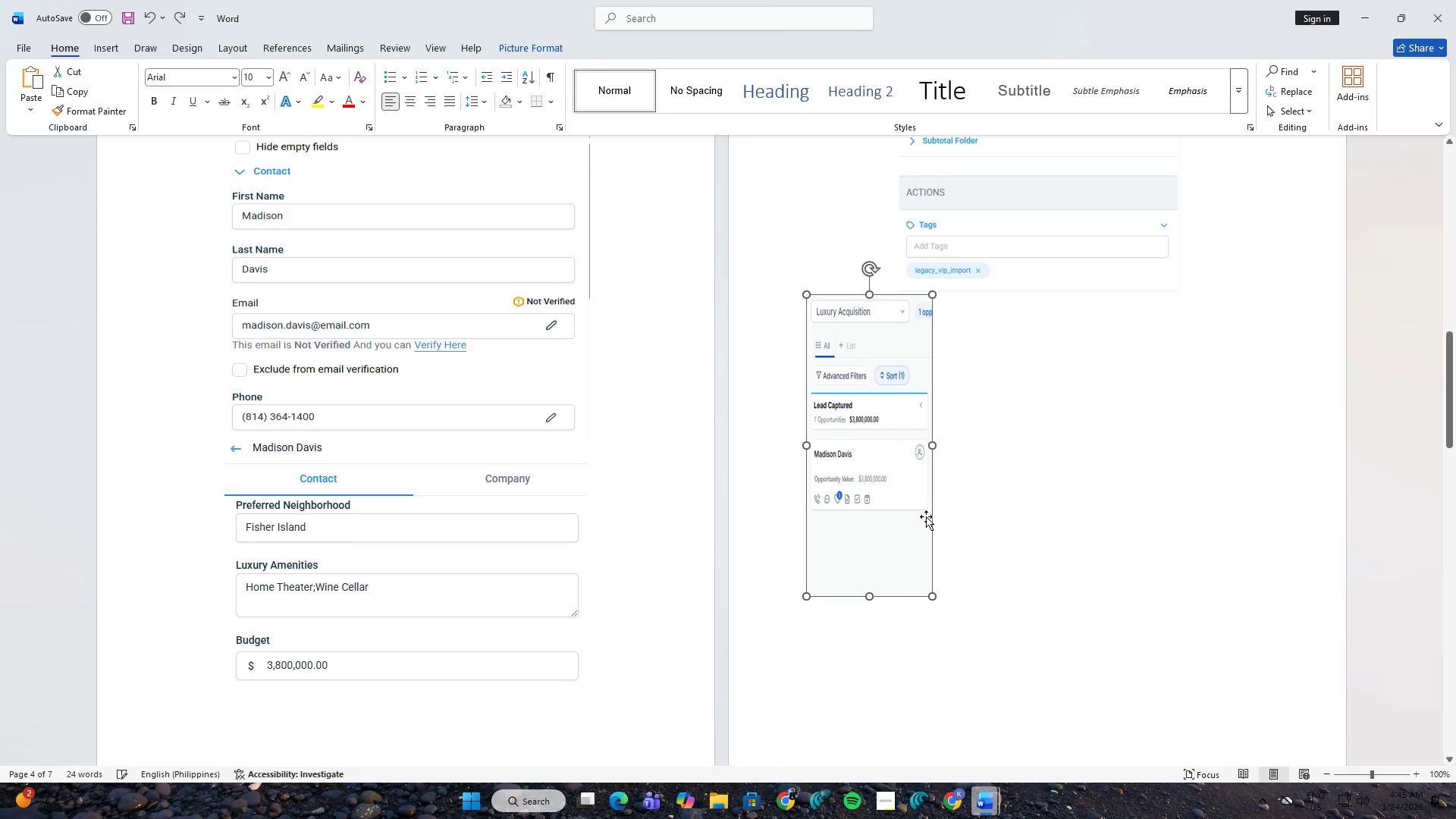 
scroll: coordinate [984, 476], scroll_direction: up, amount: 6.0
 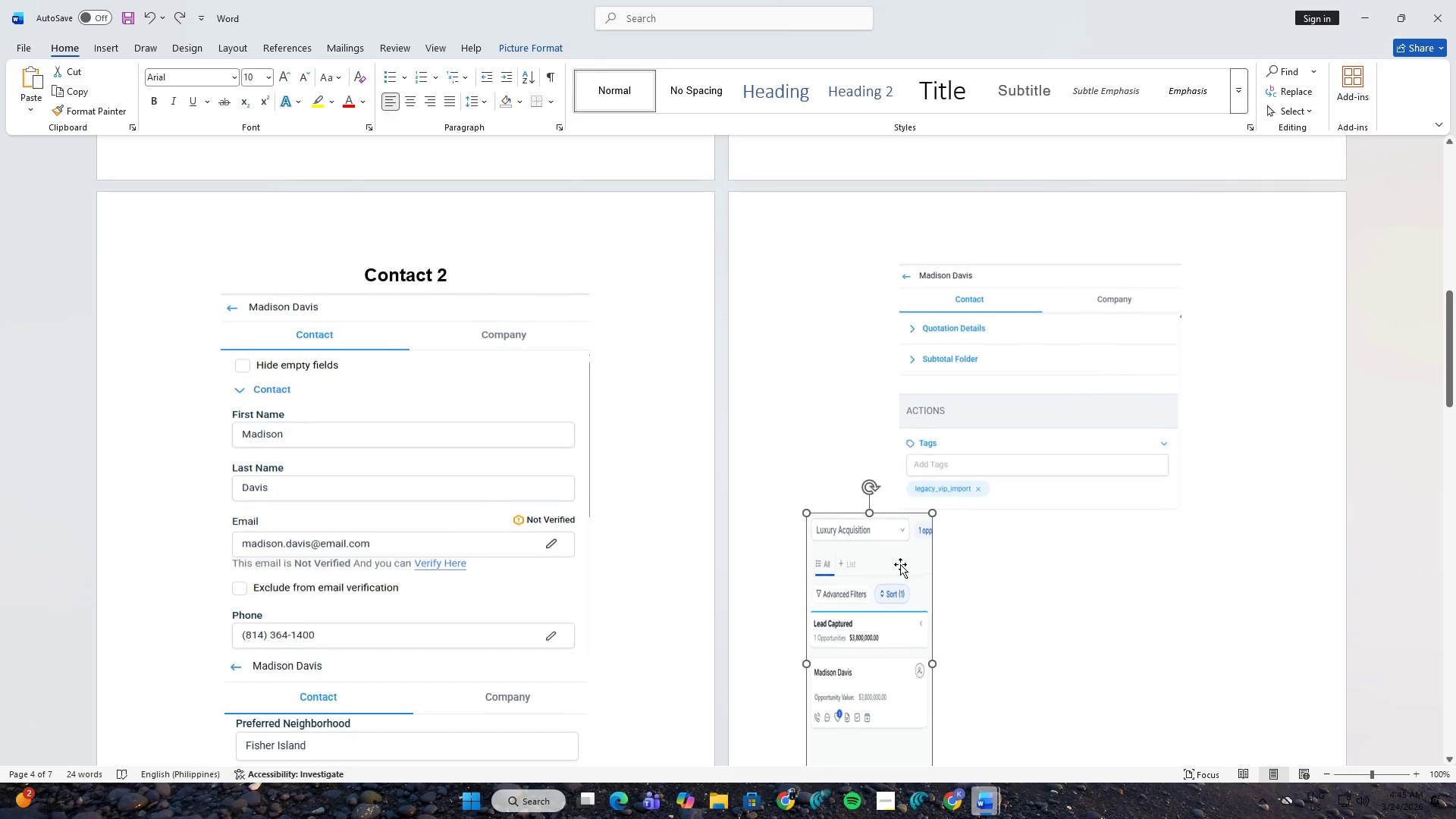 
left_click([894, 577])
 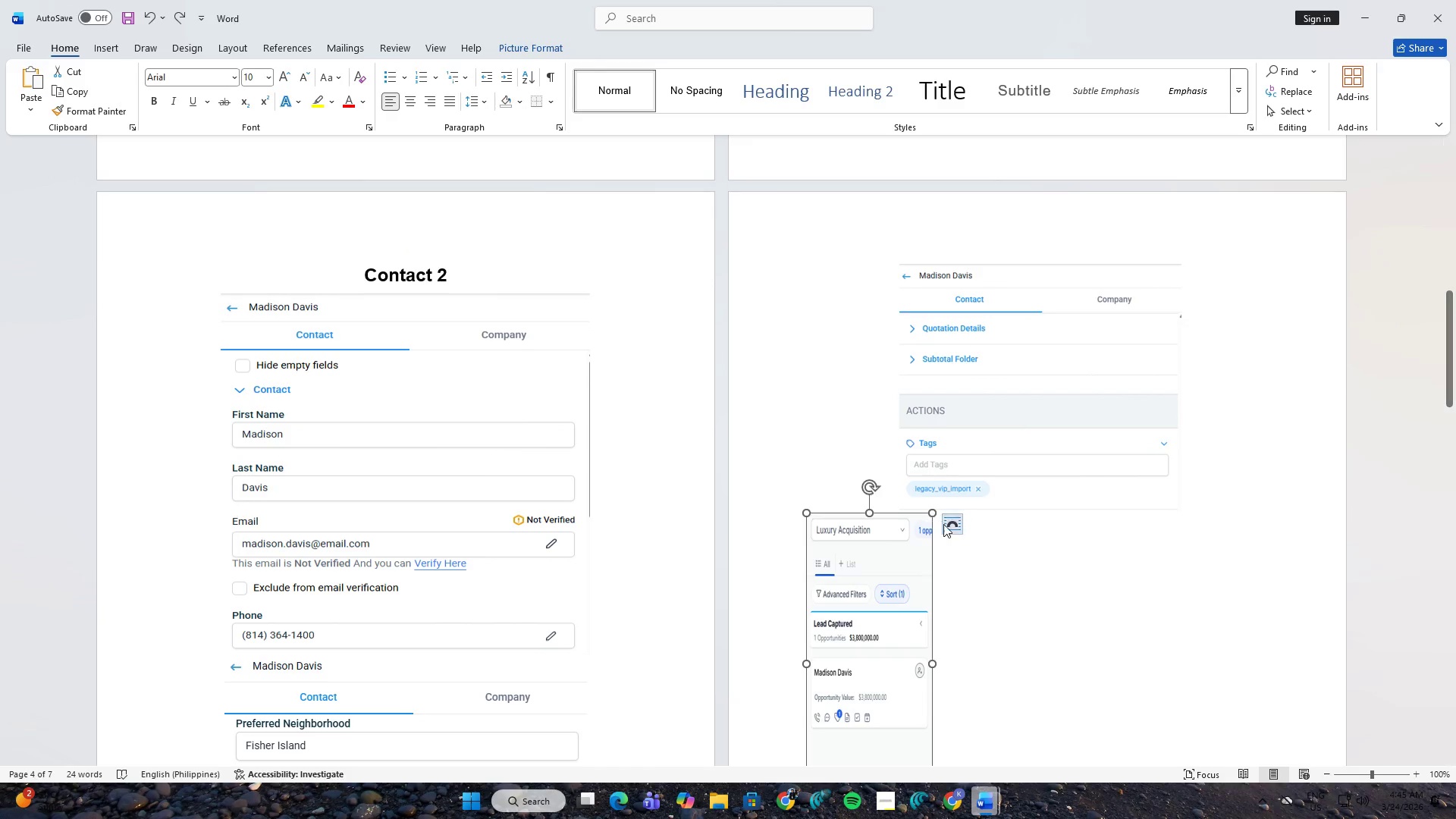 
left_click([944, 524])
 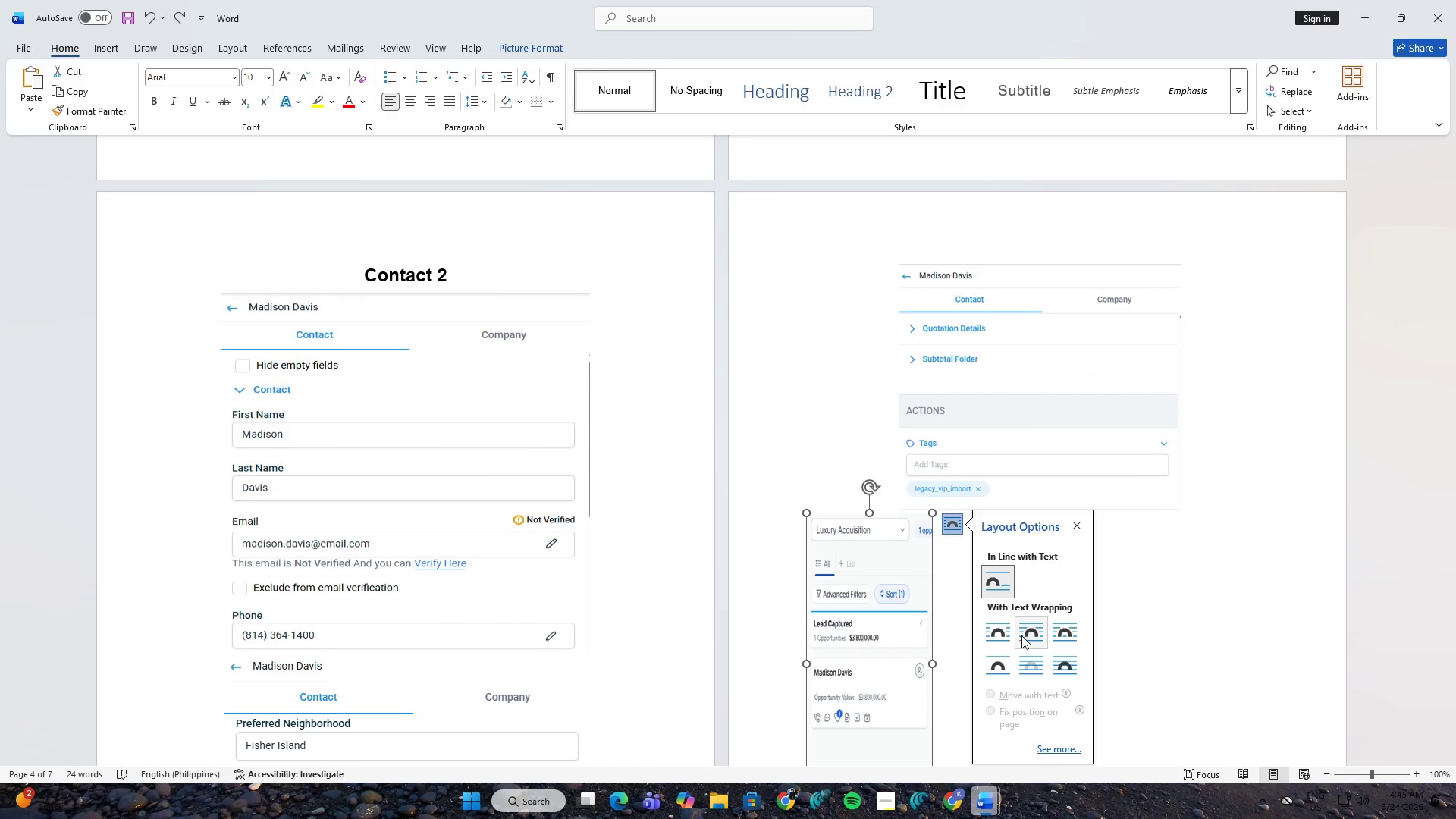 
left_click([1029, 629])
 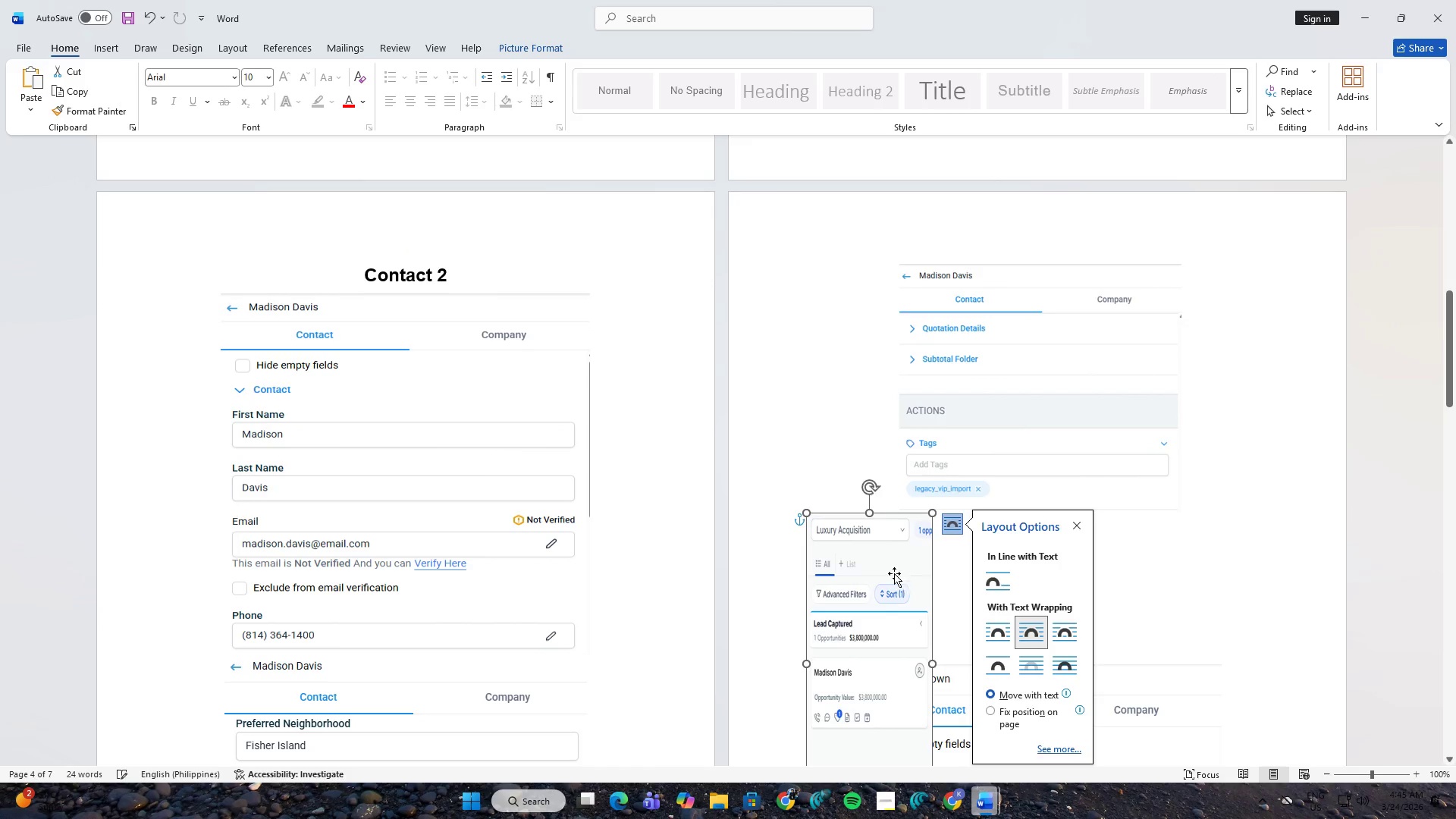 
scroll: coordinate [889, 569], scroll_direction: down, amount: 3.0
 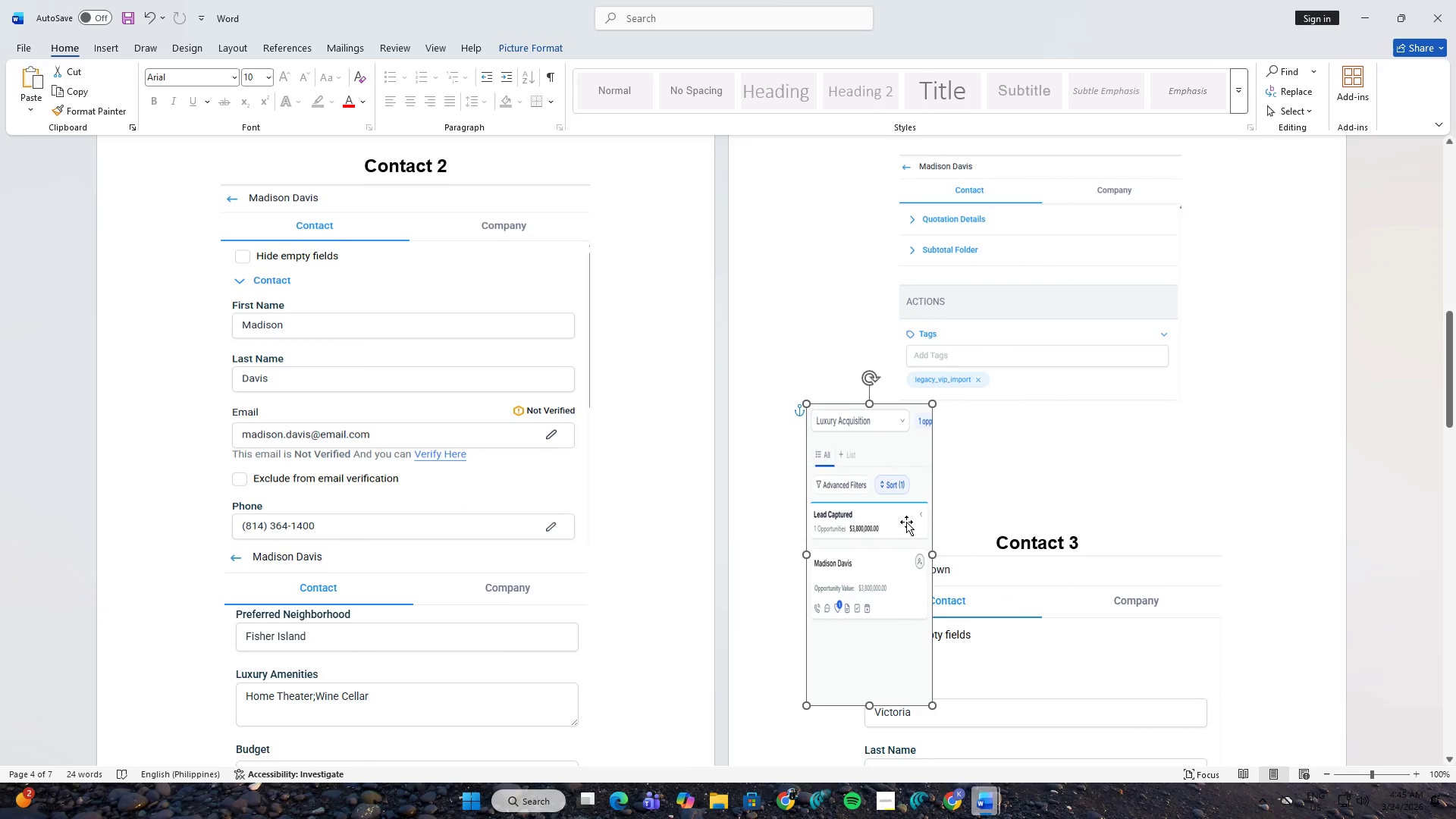 
key(Control+Z)
 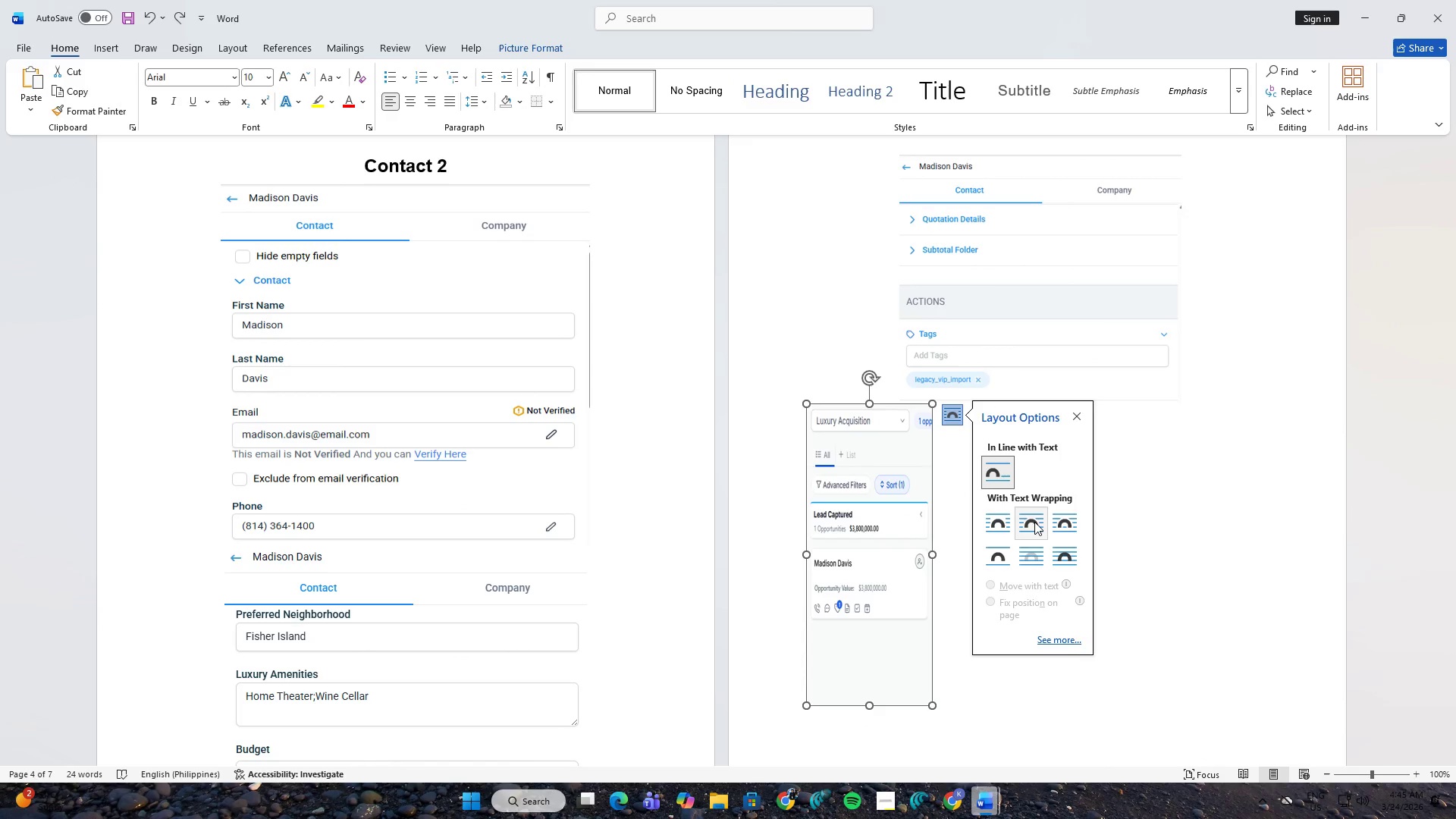 
left_click([1061, 522])
 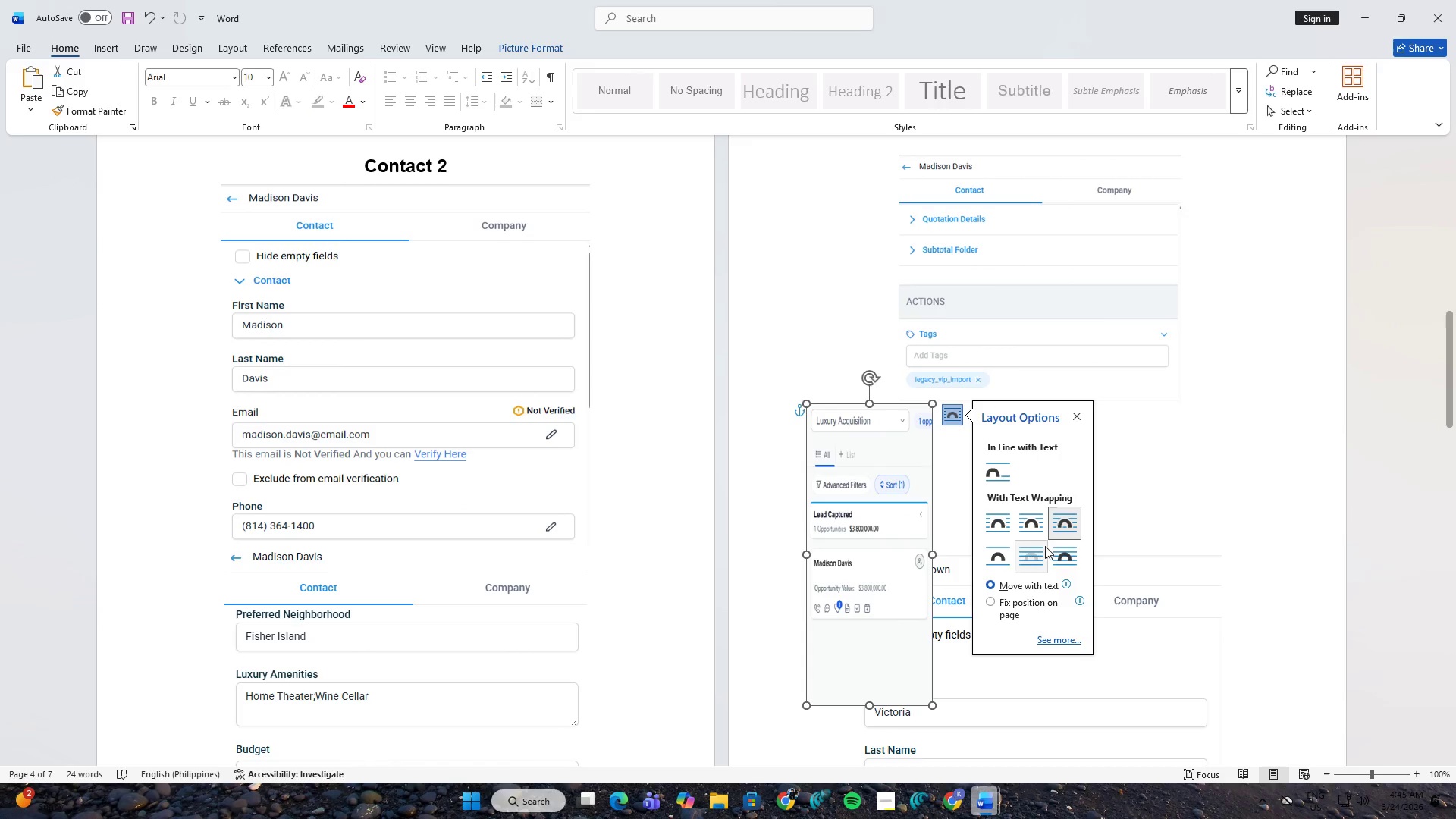 
left_click([1064, 560])
 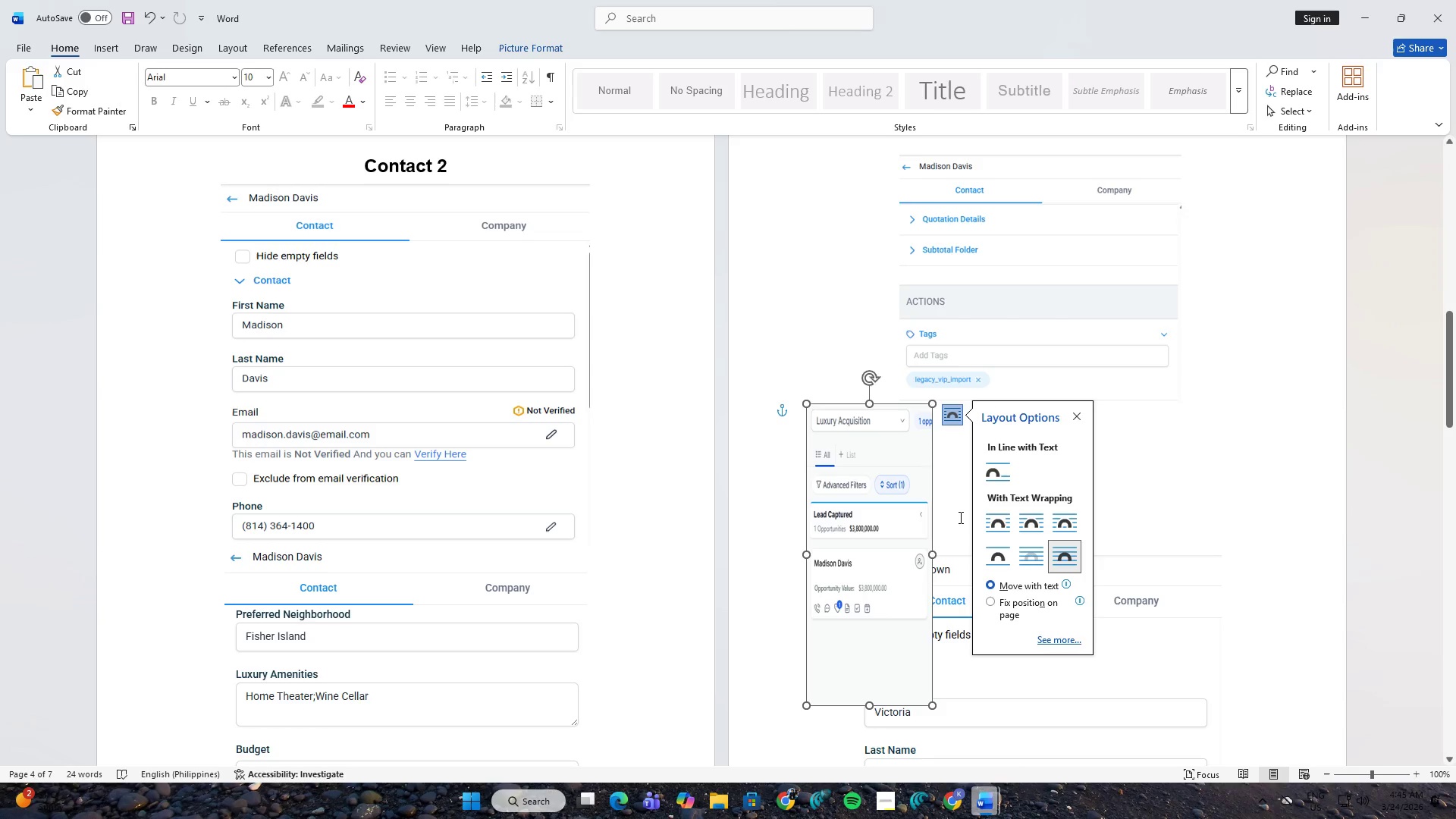 
key(Control+Z)
 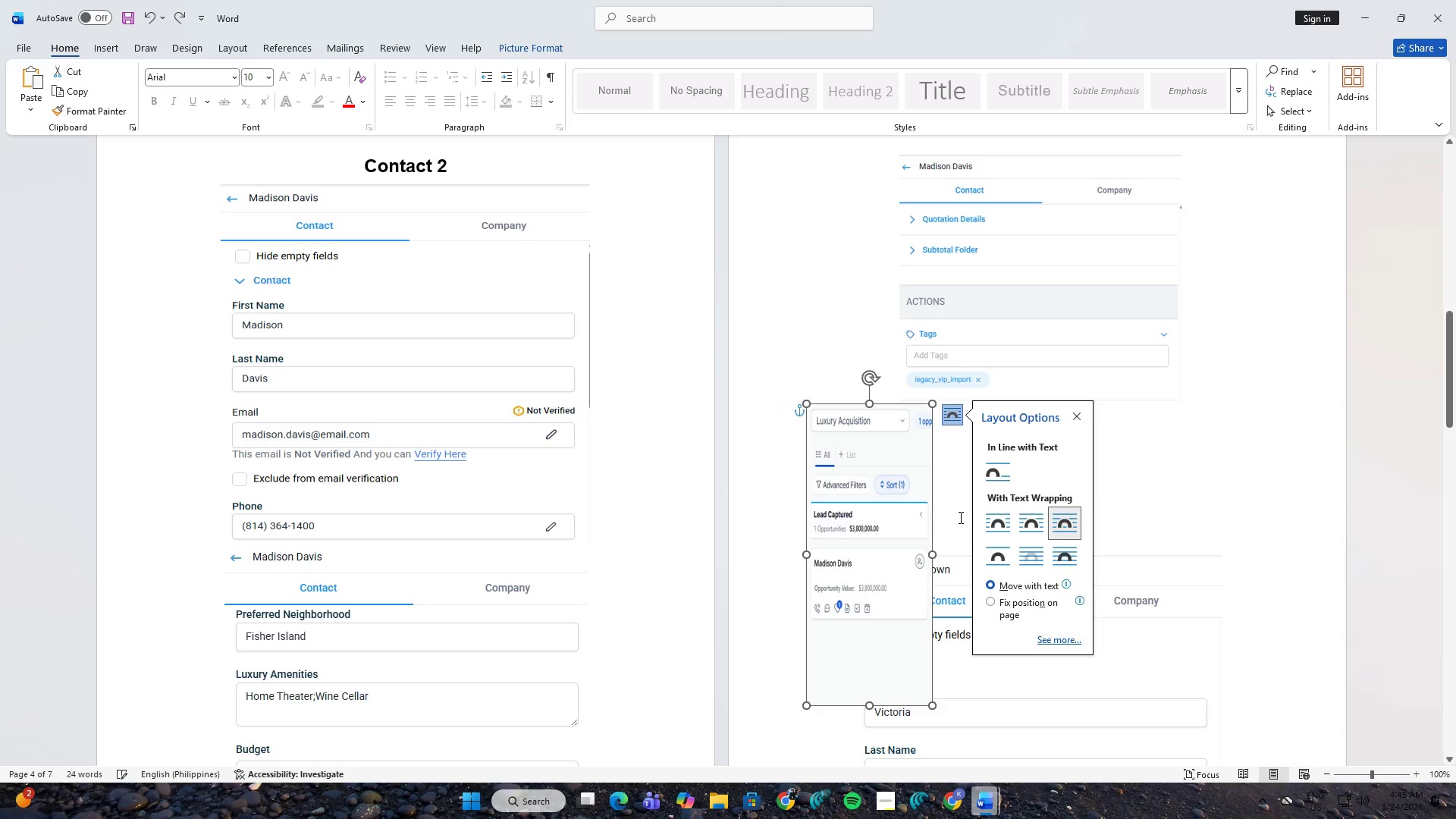 
key(Control+Z)
 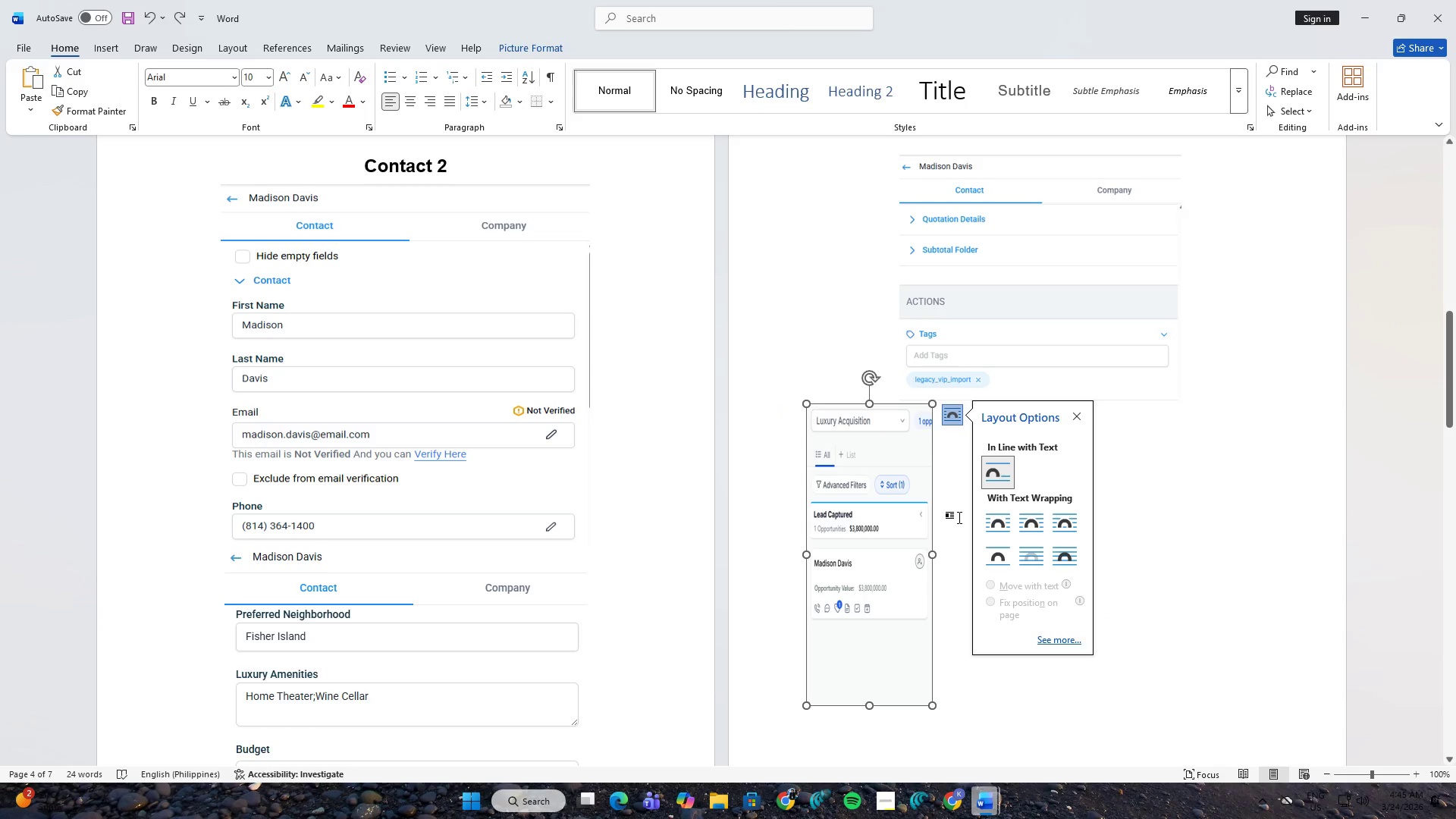 
left_click([1002, 551])
 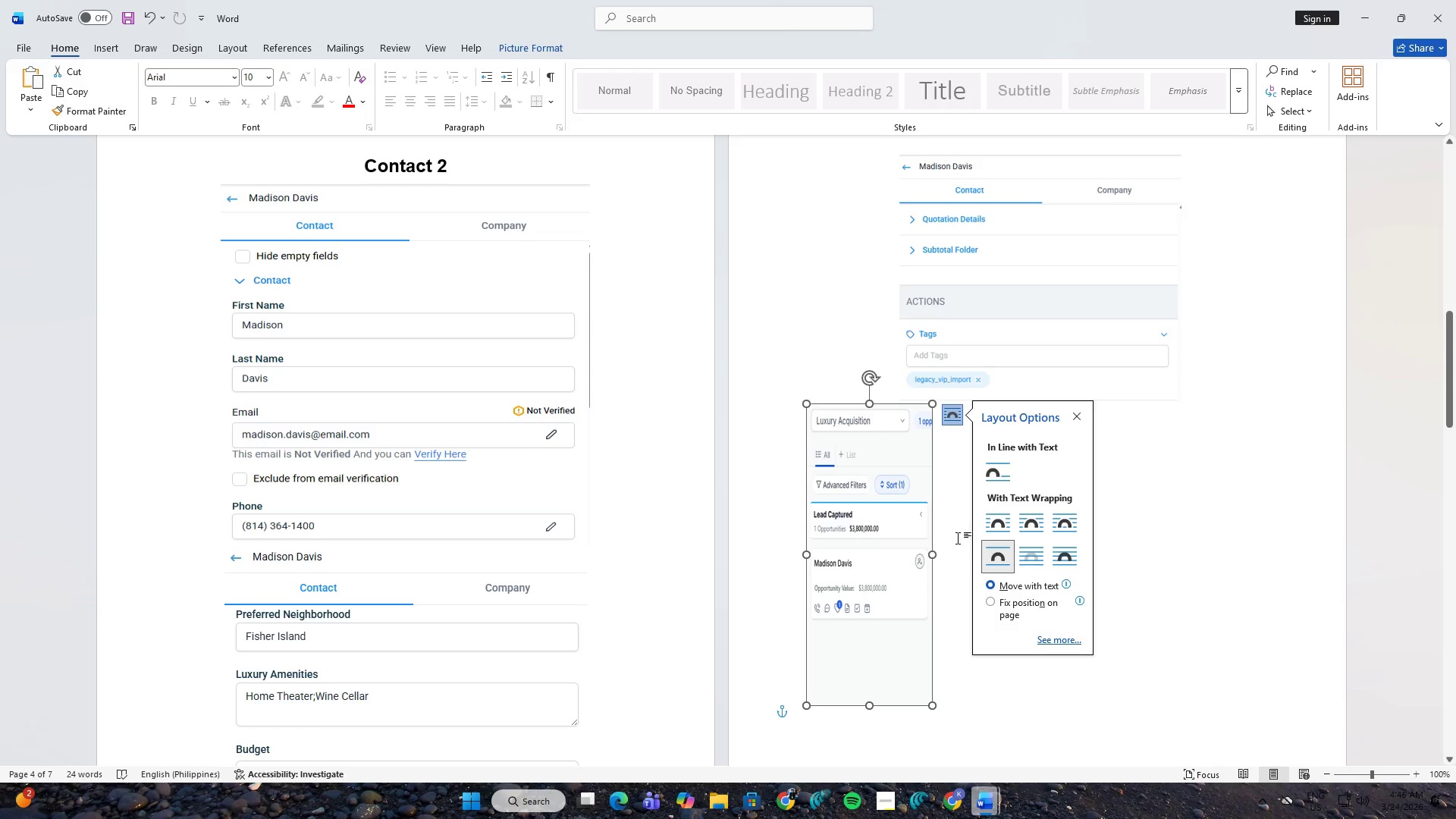 
left_click([983, 521])
 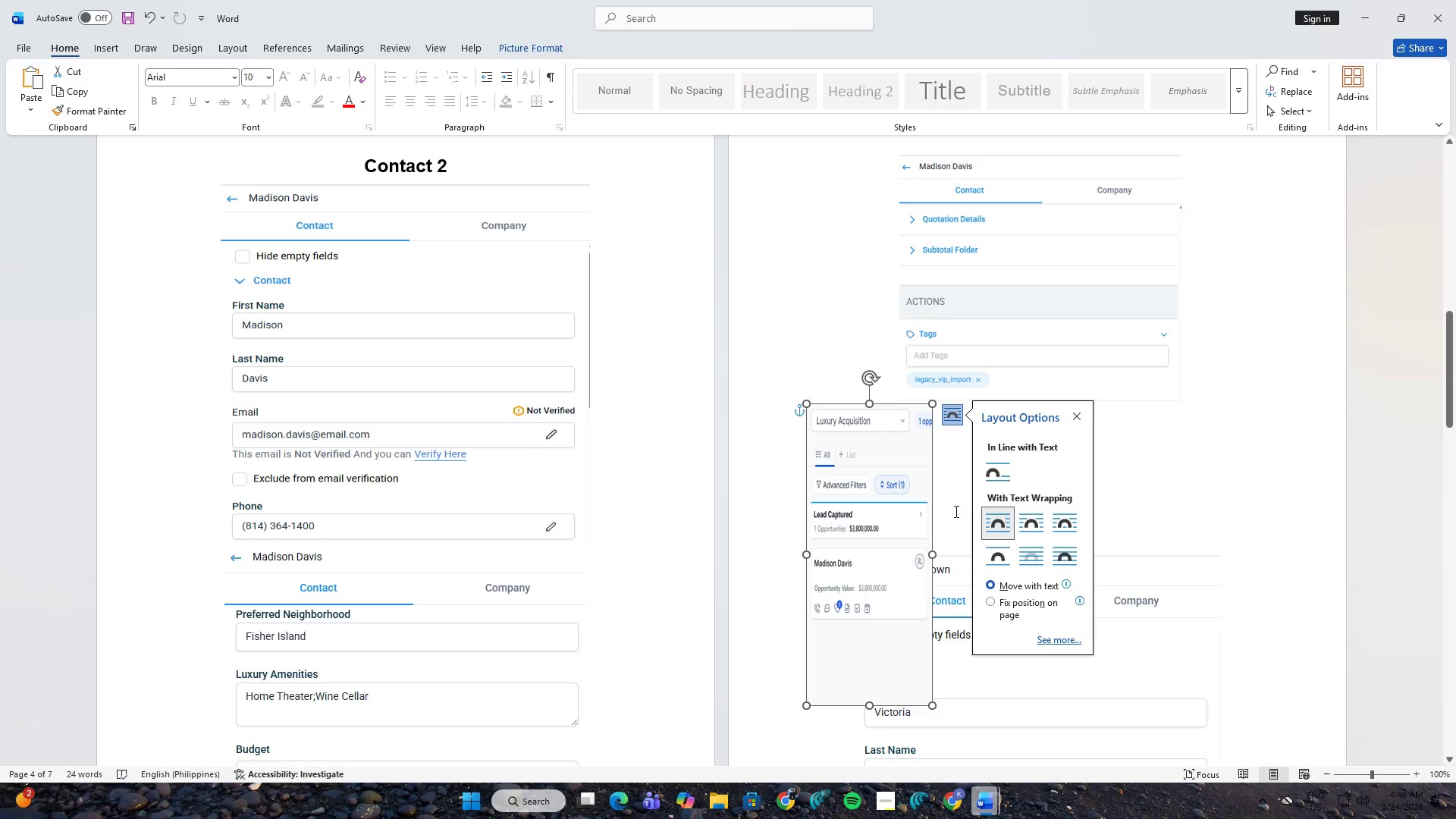 
key(Control+Z)
 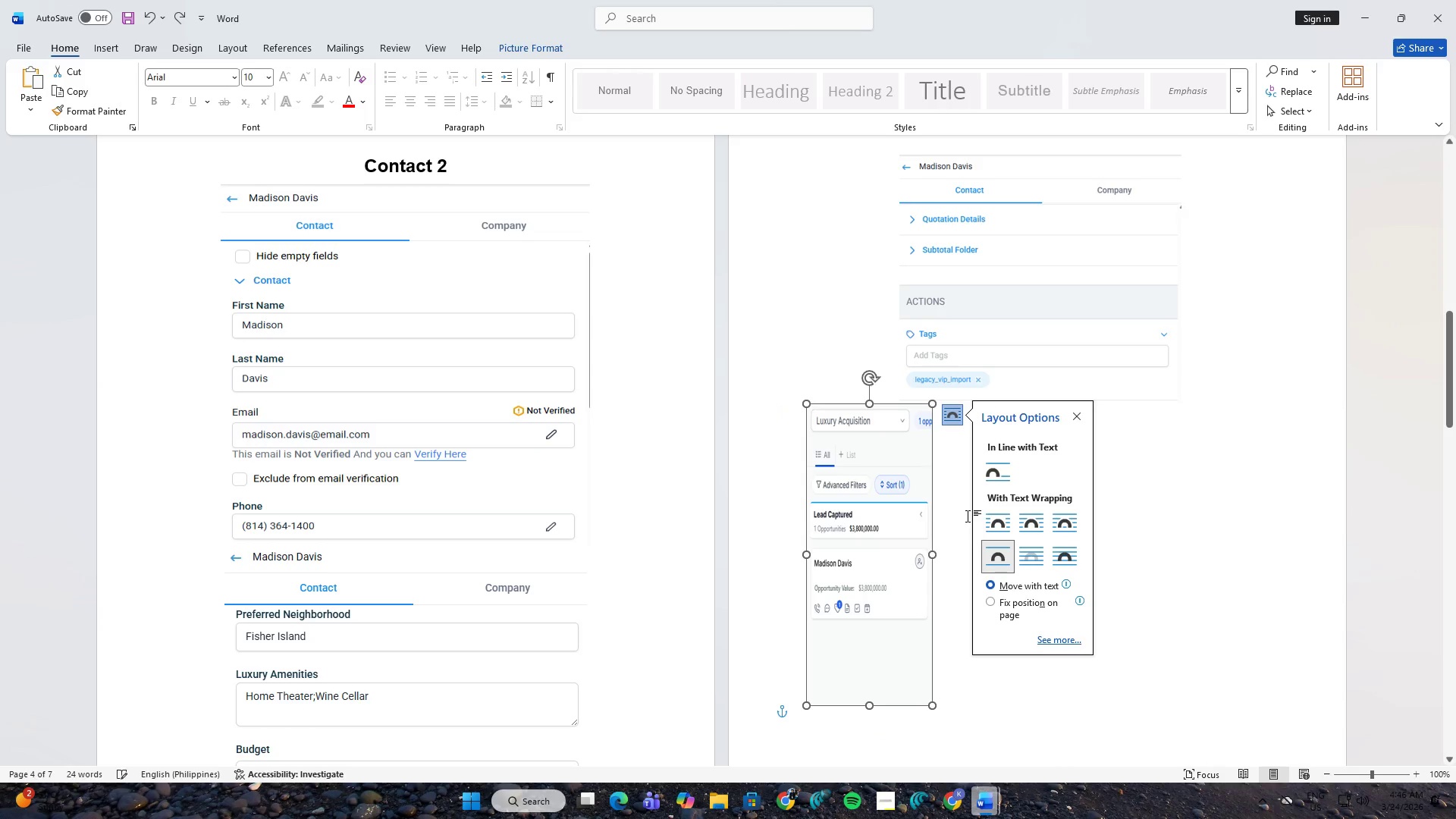 
left_click([968, 516])
 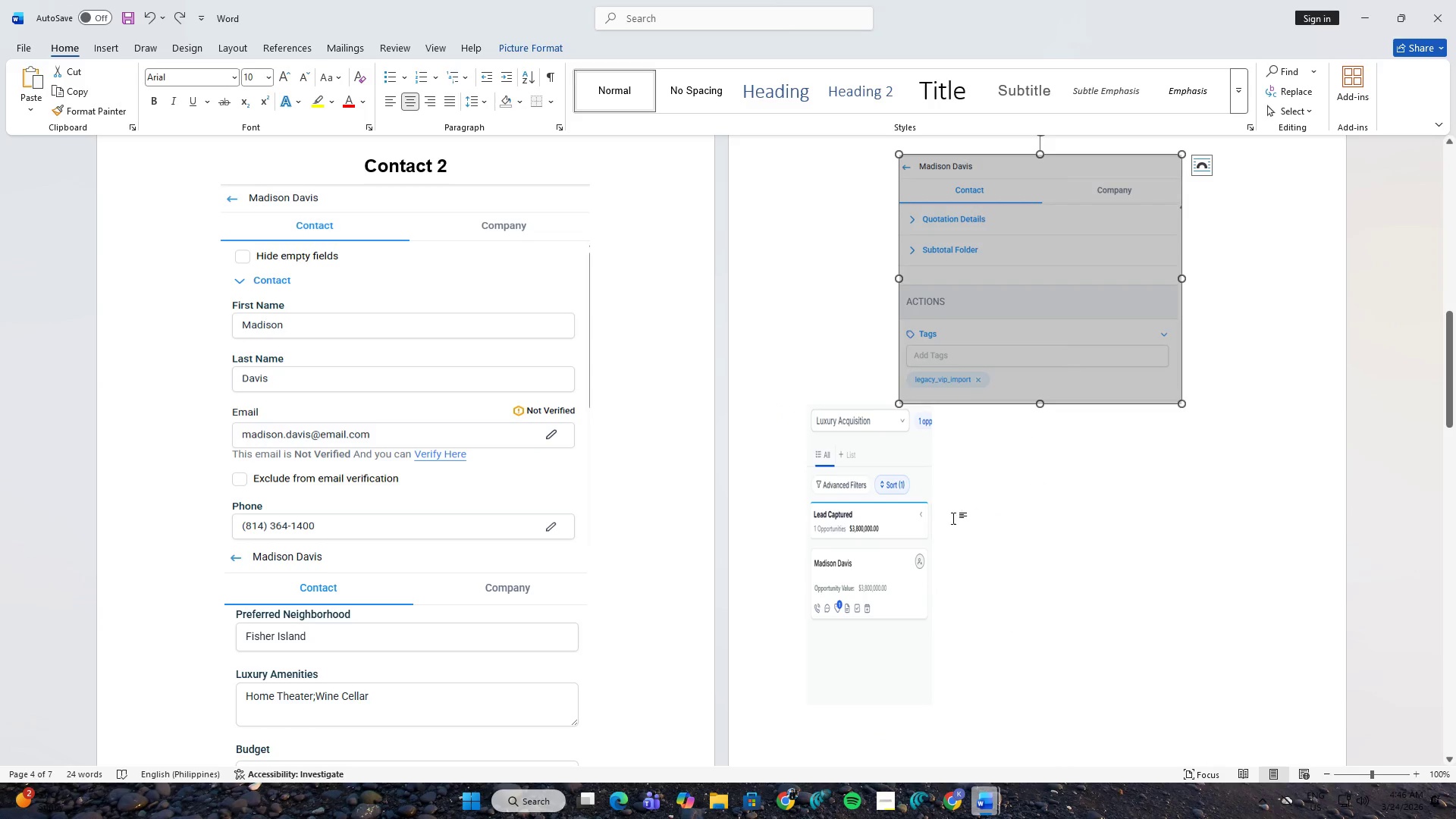 
left_click([906, 528])
 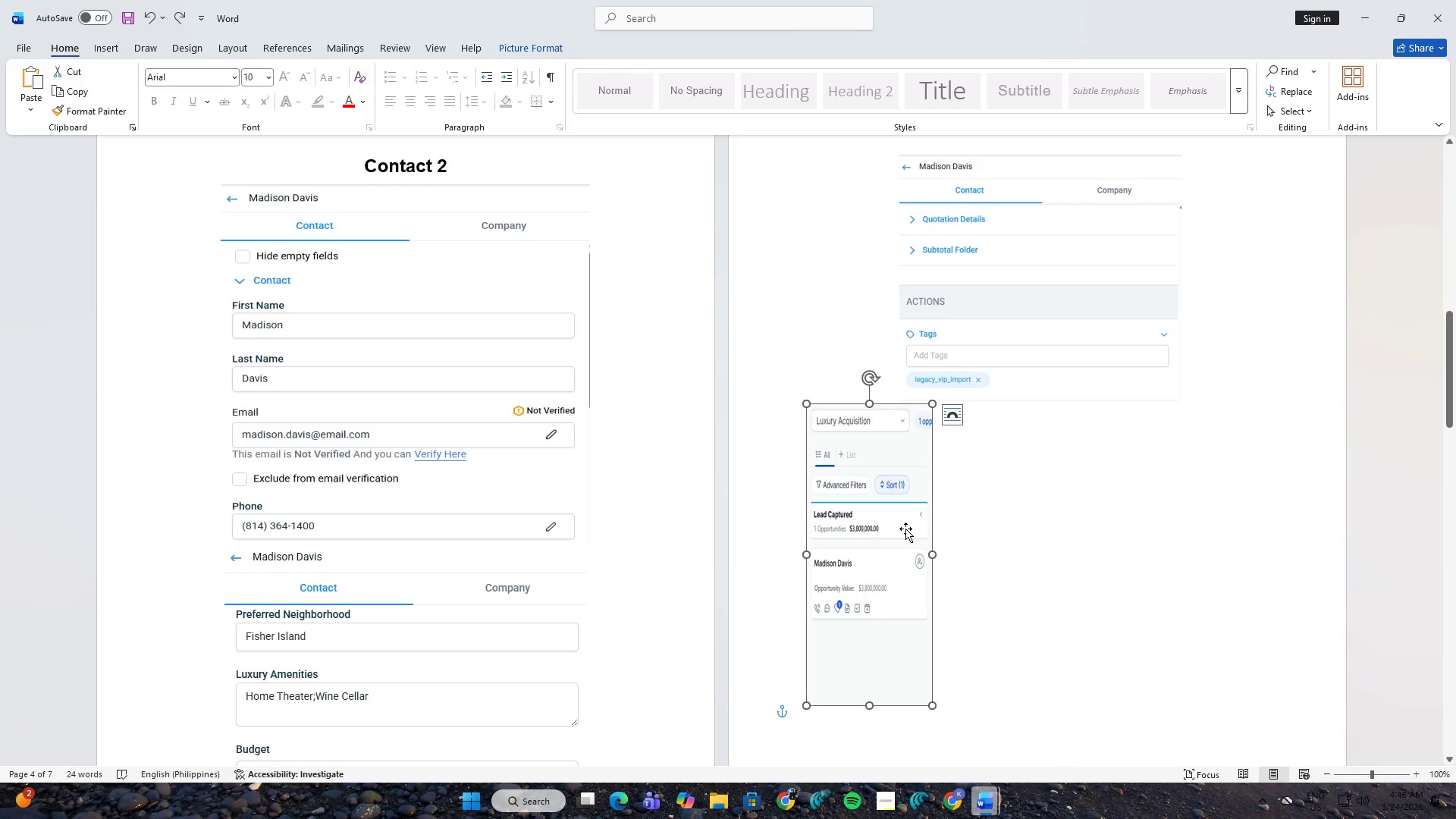 
scroll: coordinate [861, 538], scroll_direction: up, amount: 3.0
 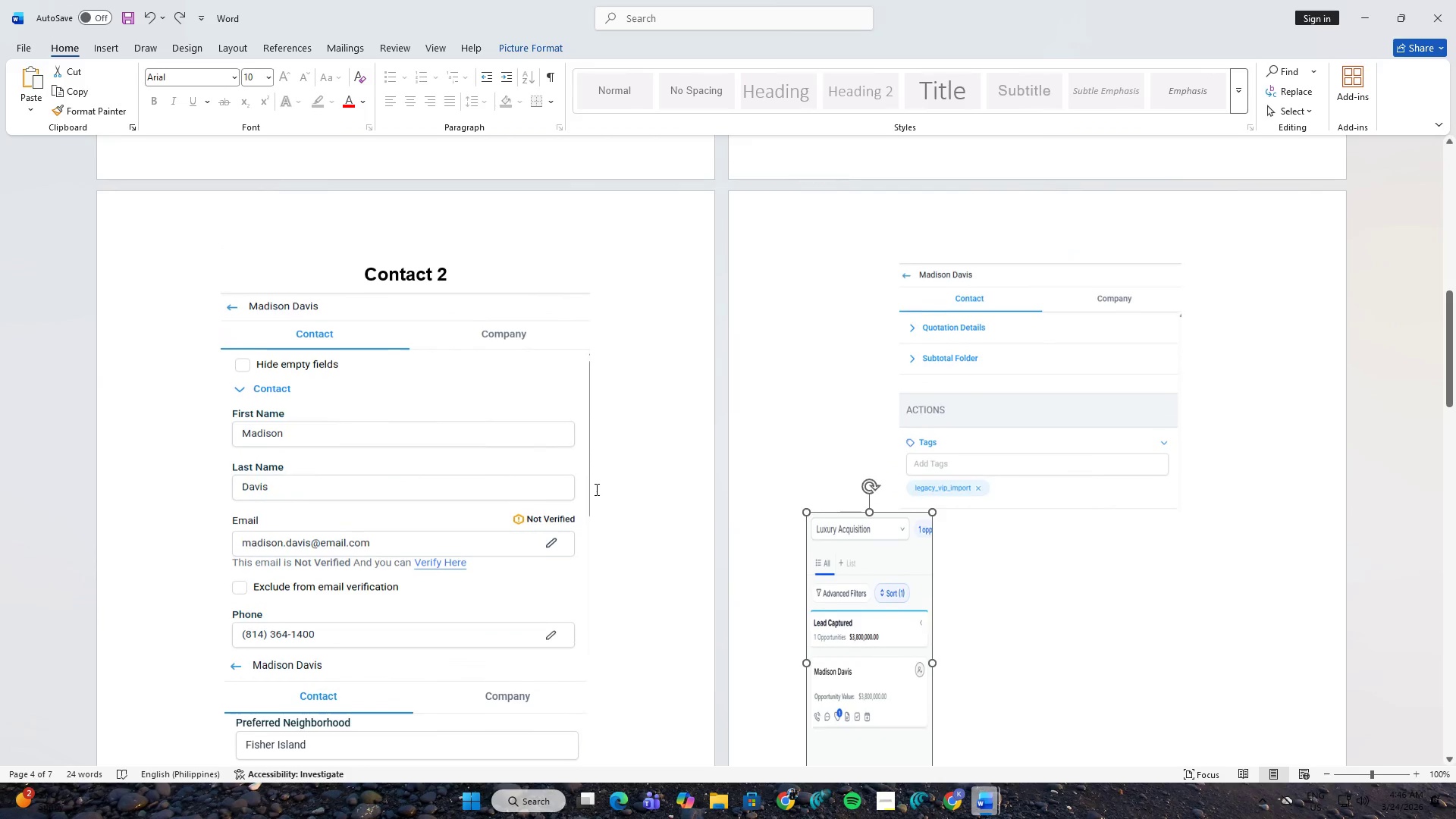 
left_click([1065, 506])
 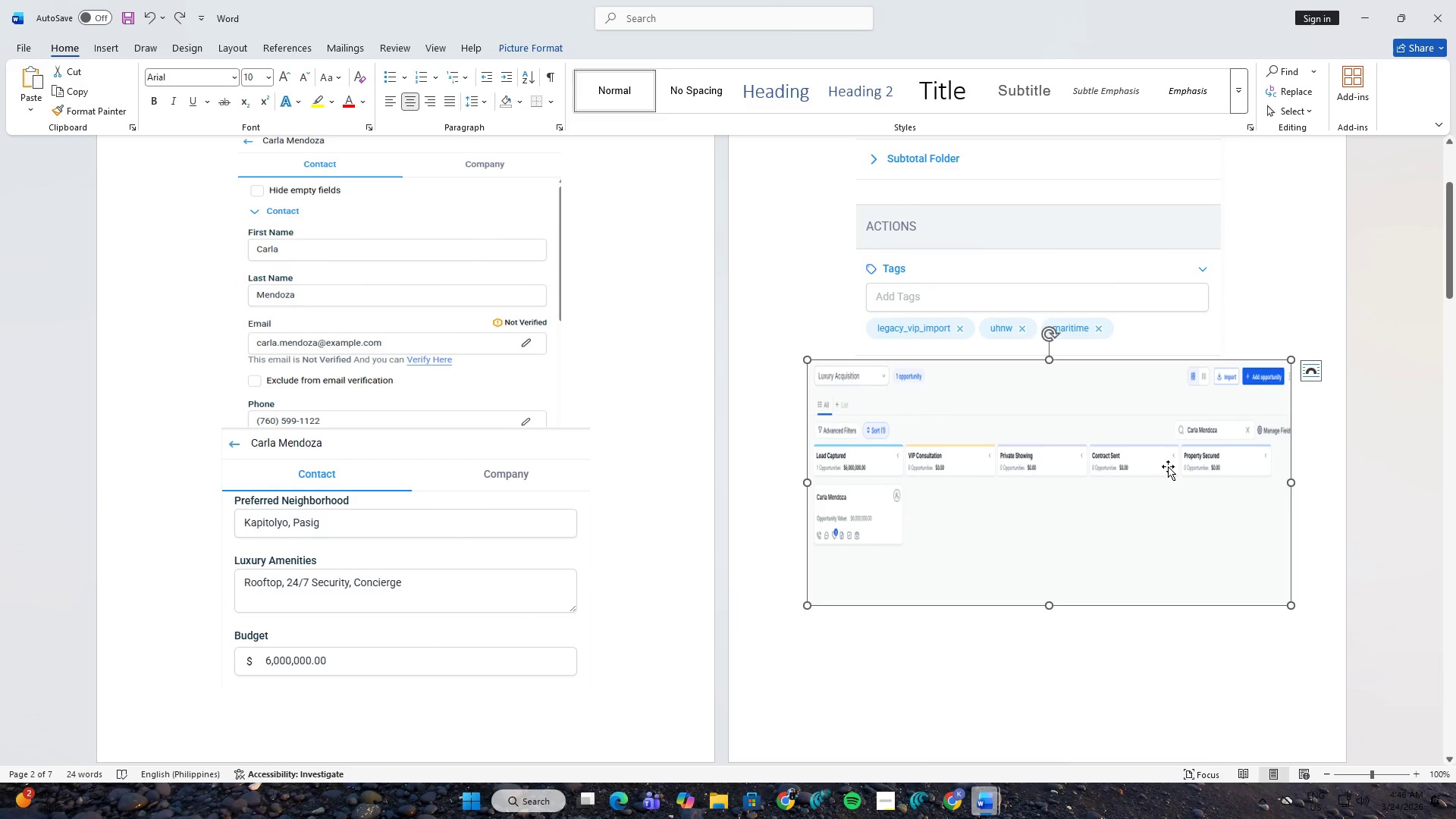 
scroll: coordinate [868, 538], scroll_direction: up, amount: 16.0
 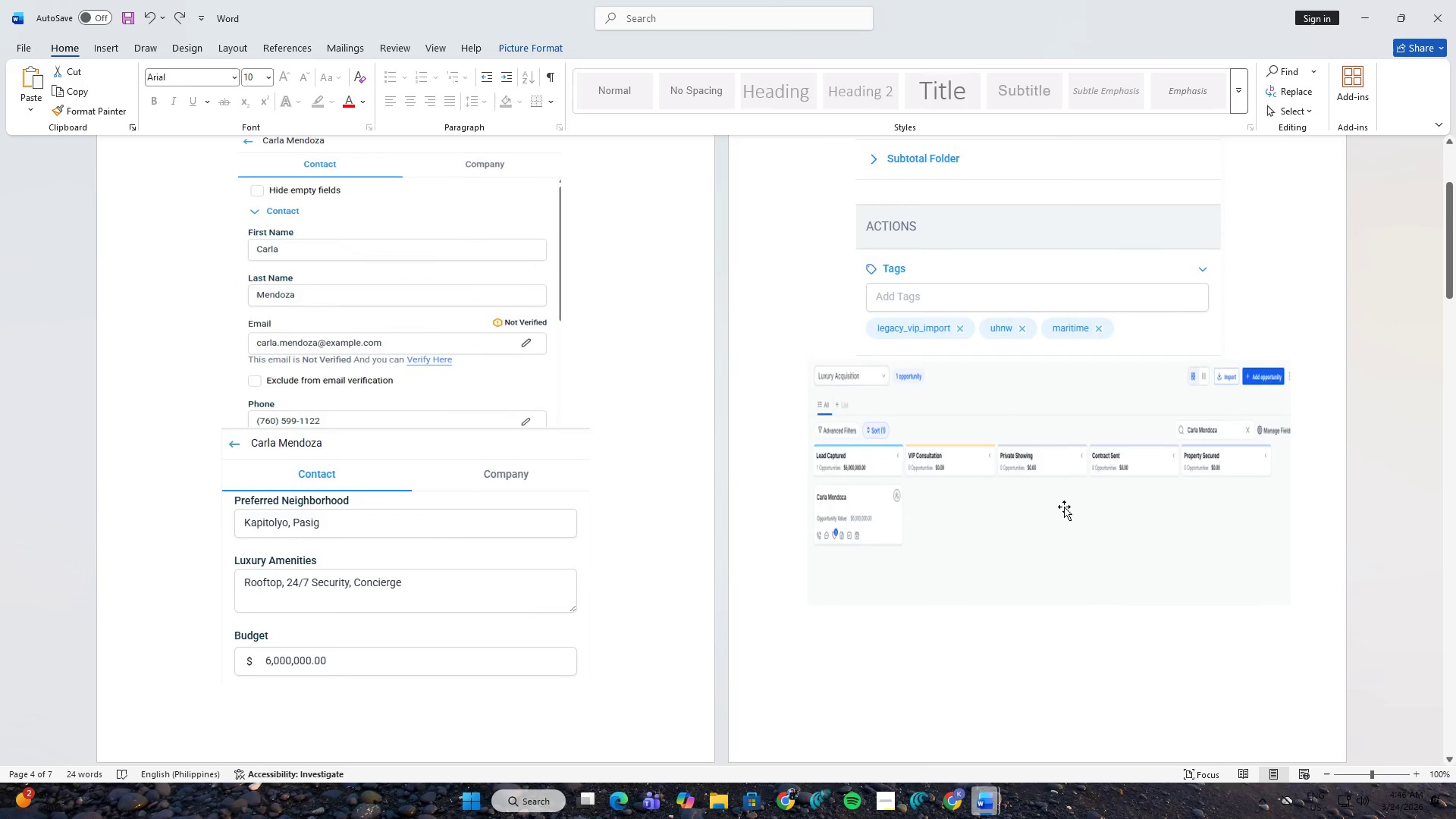 
right_click([1174, 466])
 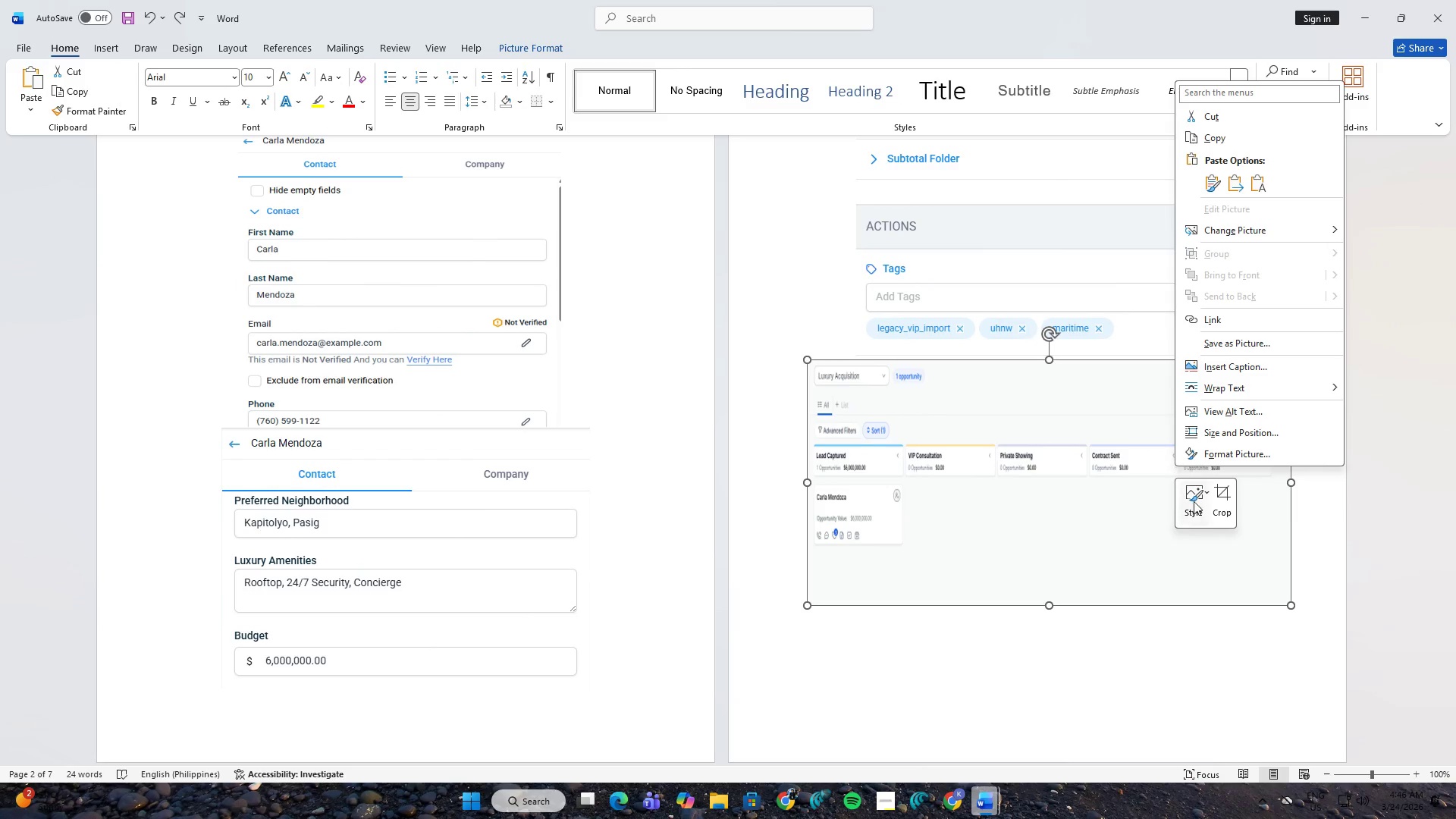 
left_click([1221, 499])
 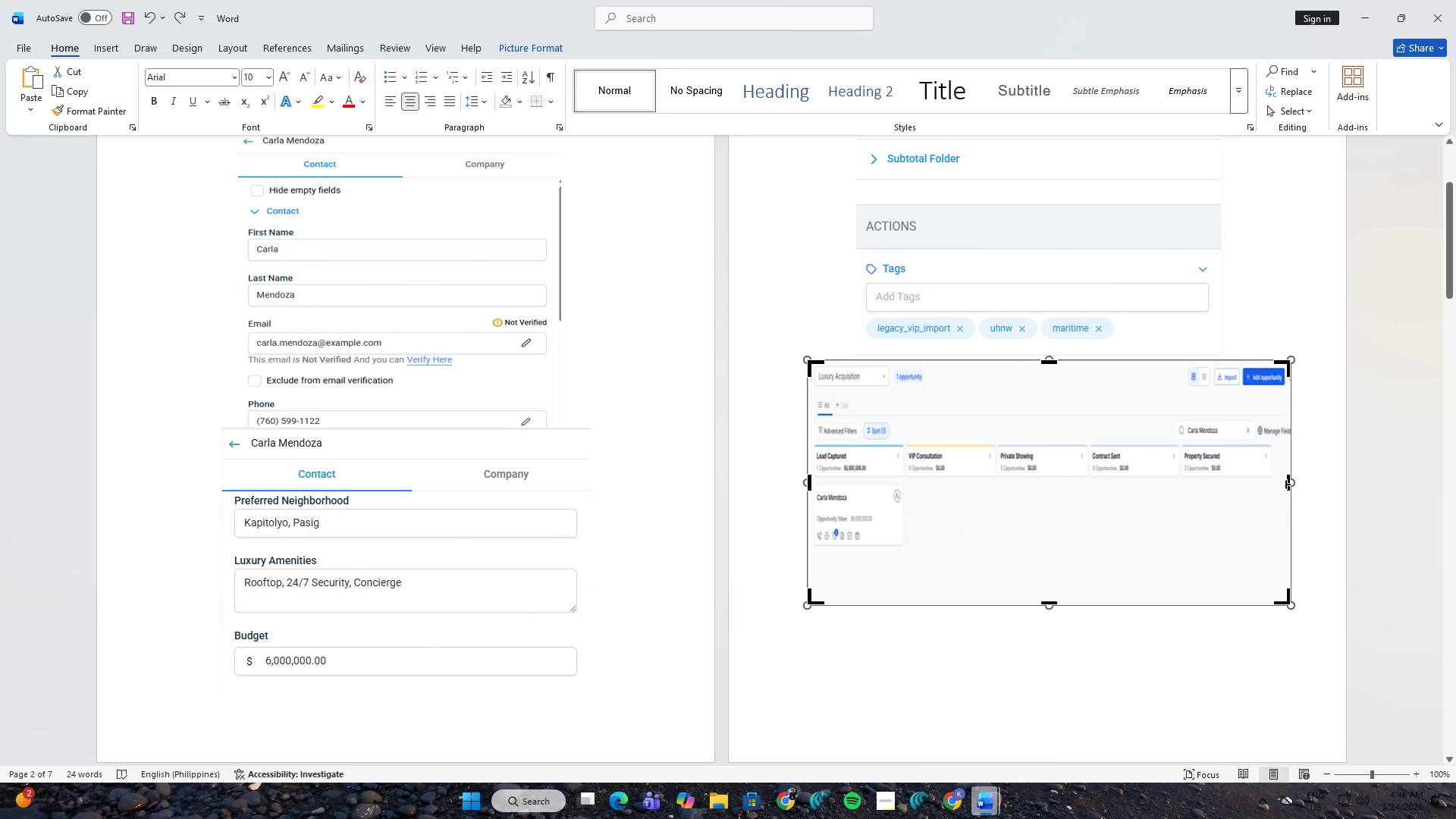 
left_click_drag(start_coordinate=[1287, 484], to_coordinate=[908, 498])
 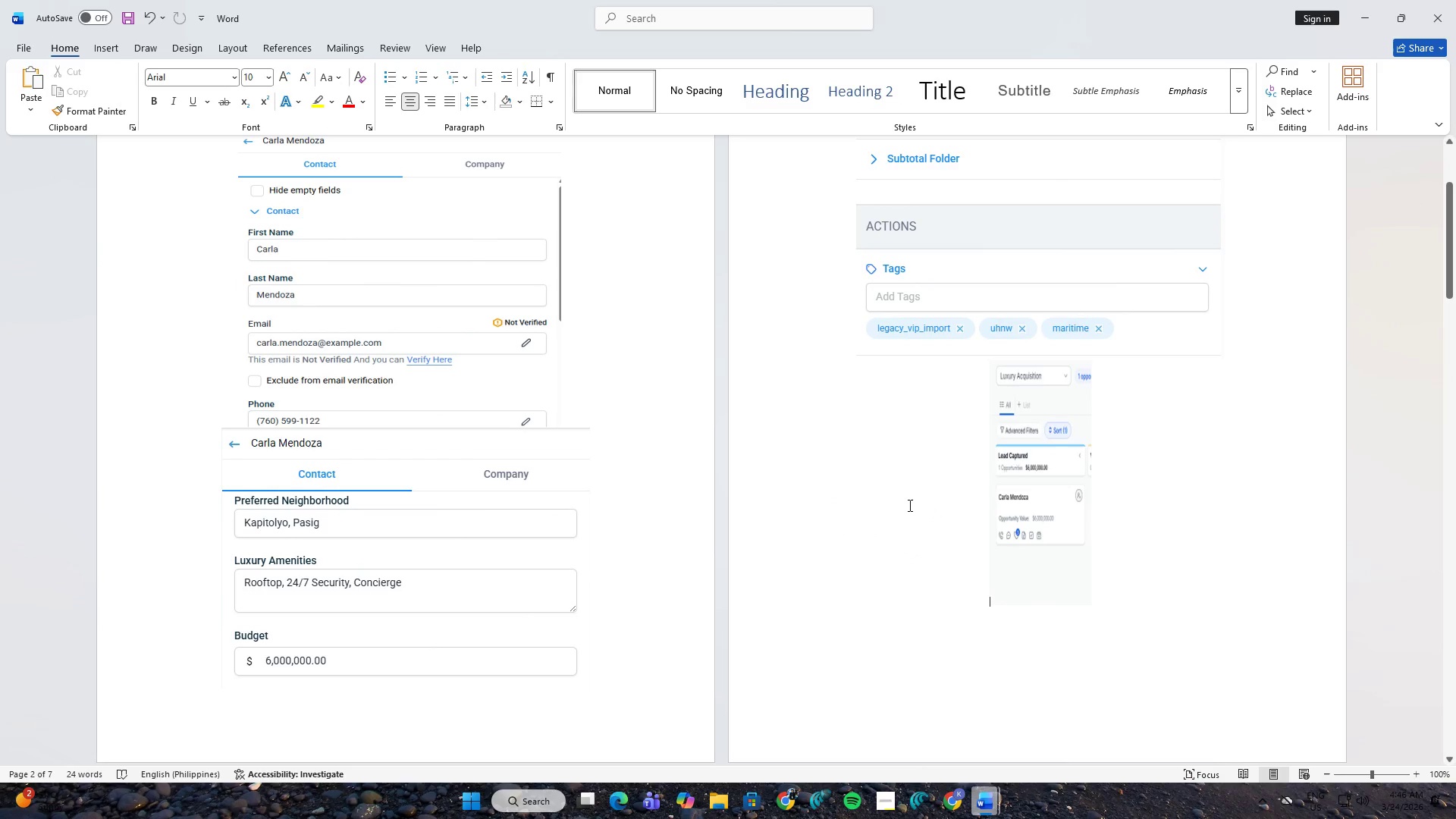 
double_click([1045, 473])
 